 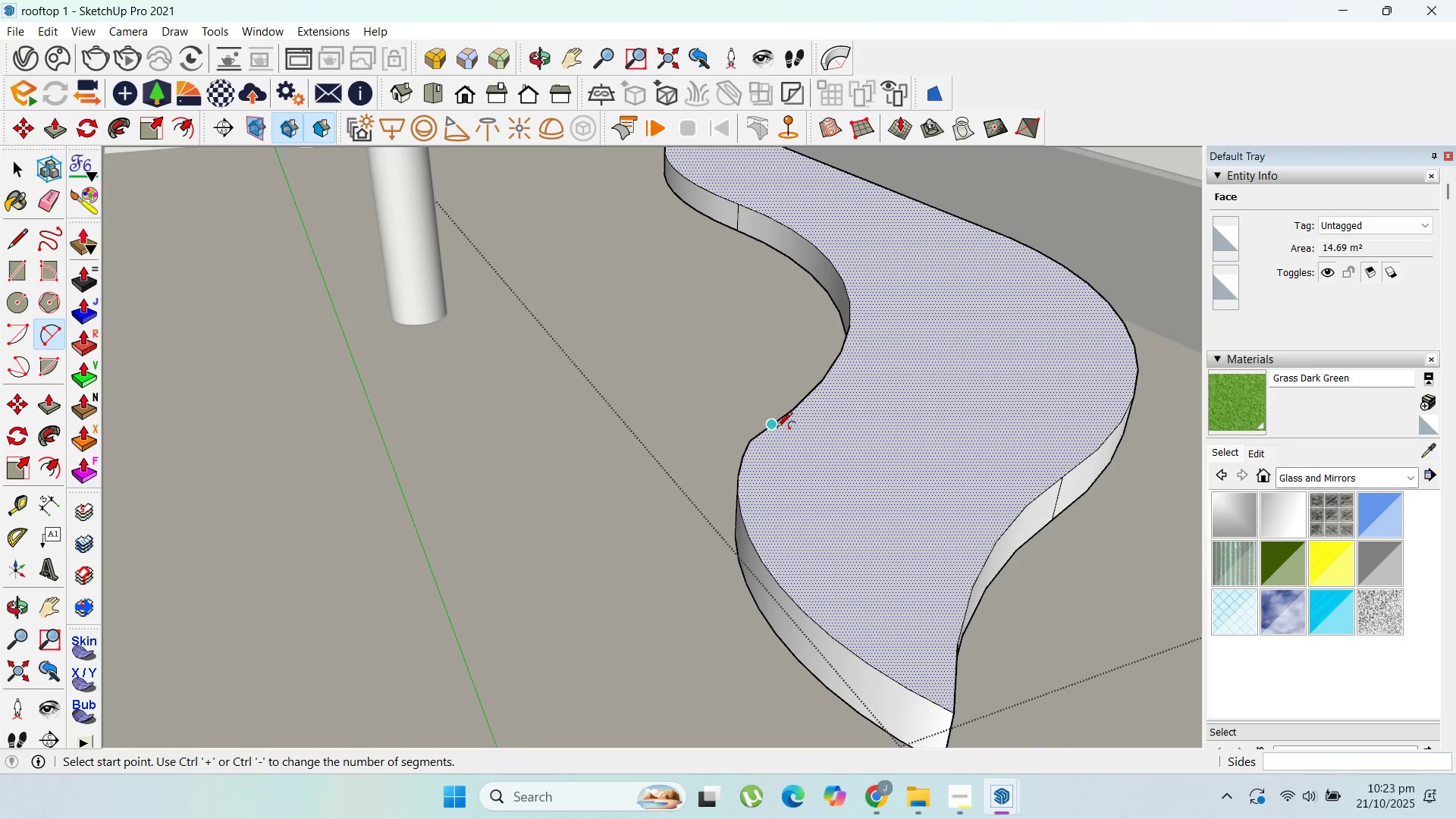 
left_click([777, 428])
 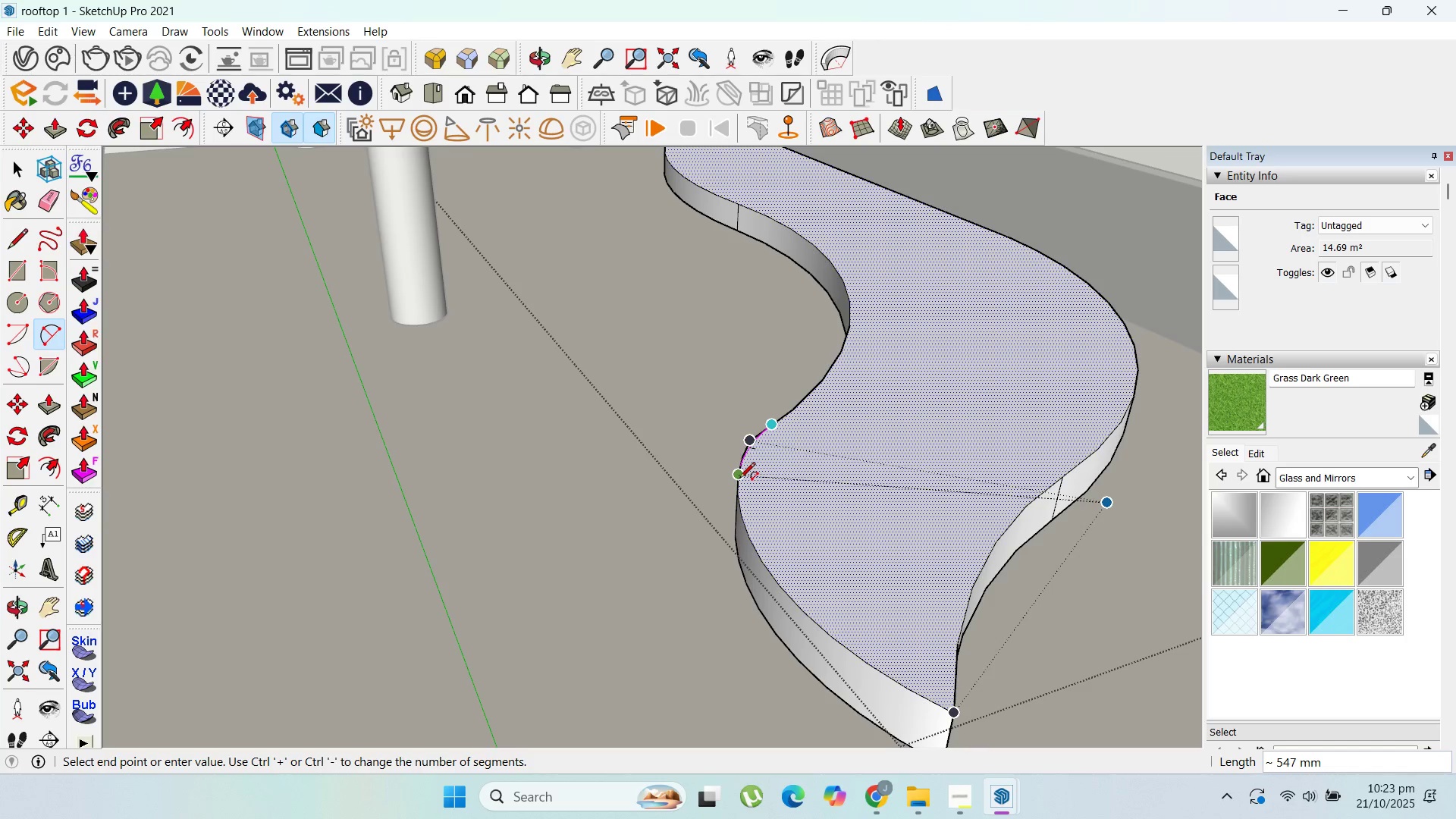 
left_click([739, 479])
 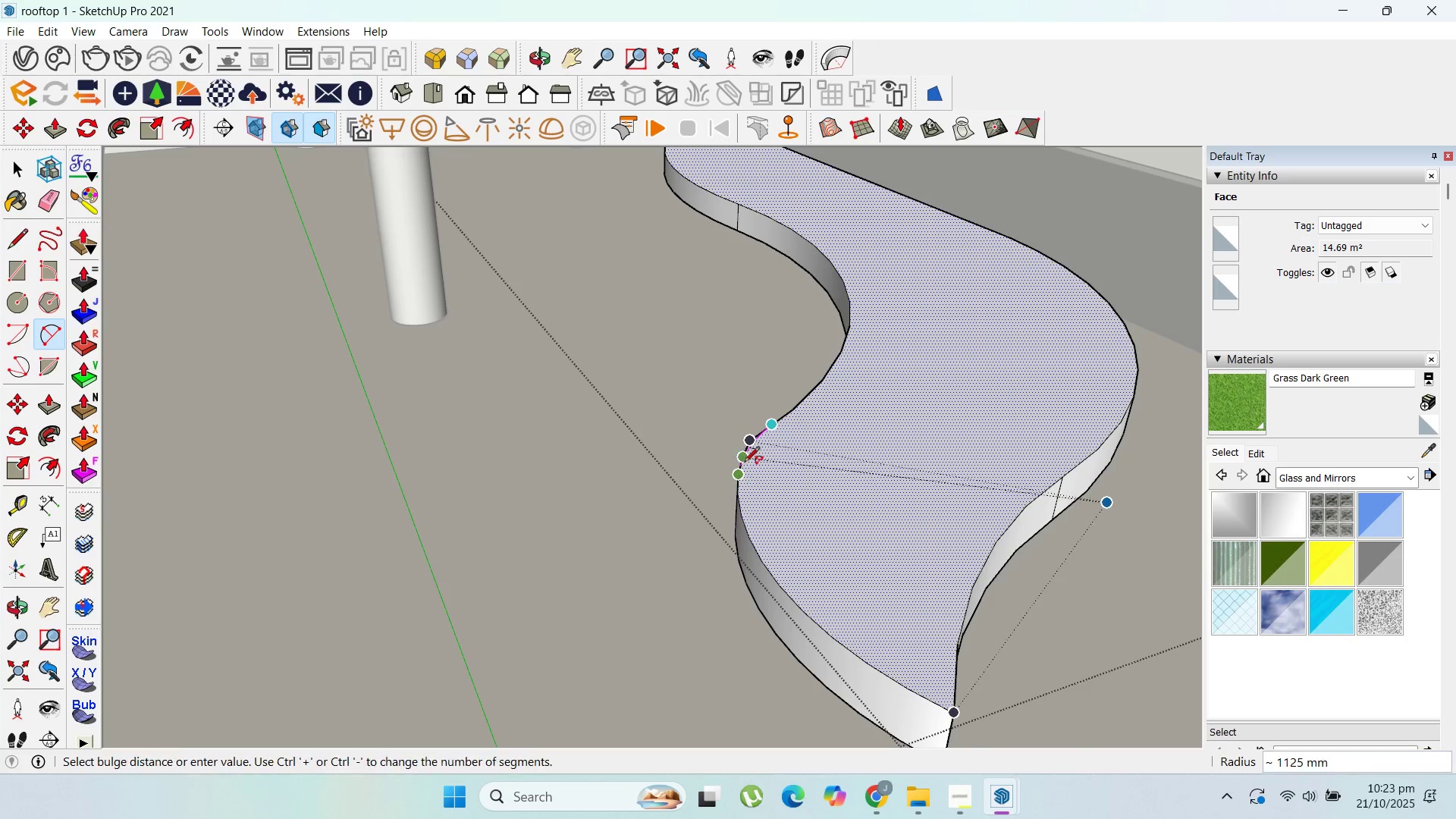 
scroll: coordinate [753, 456], scroll_direction: up, amount: 6.0
 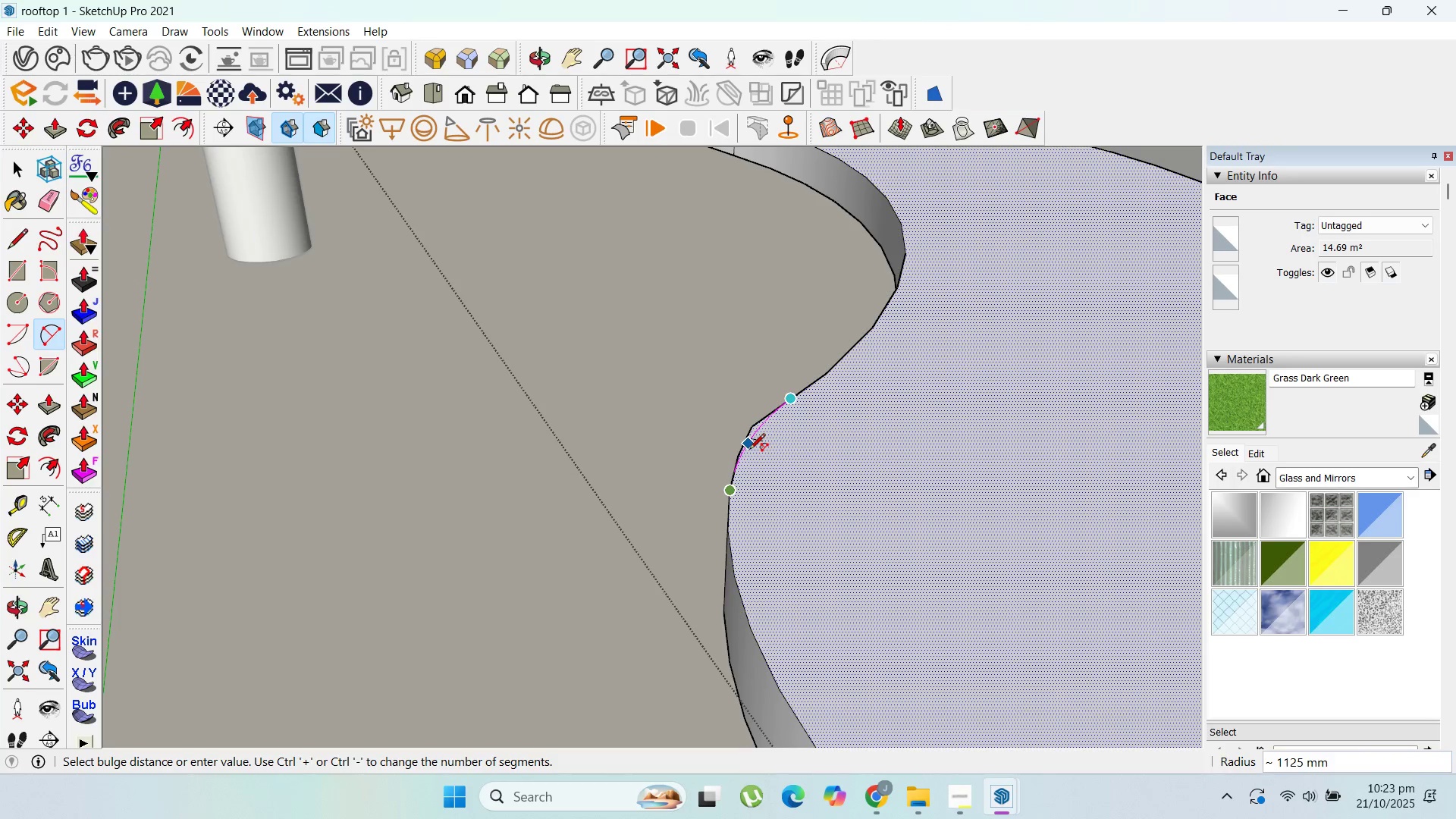 
left_click([749, 450])
 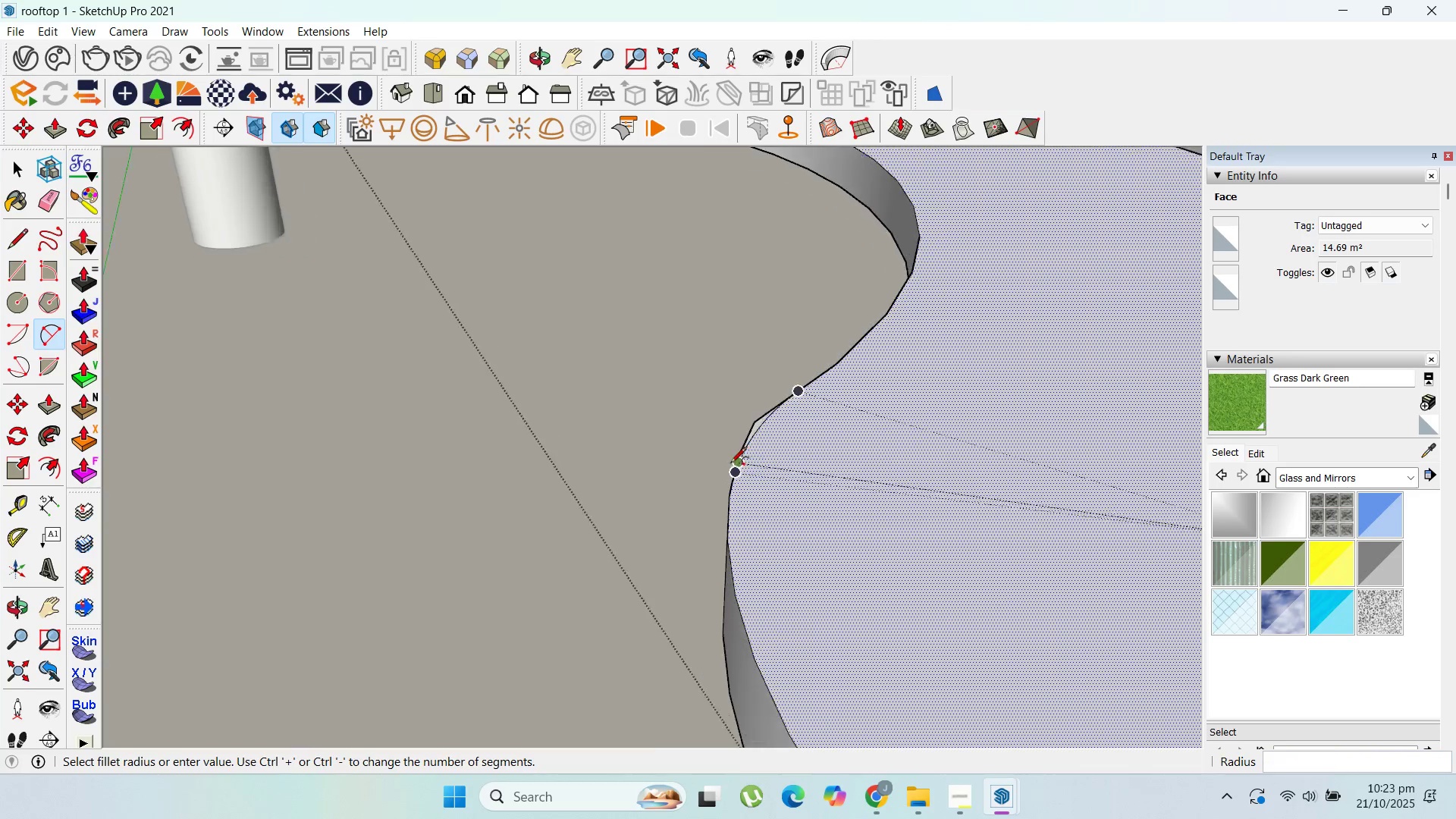 
scroll: coordinate [731, 464], scroll_direction: up, amount: 3.0
 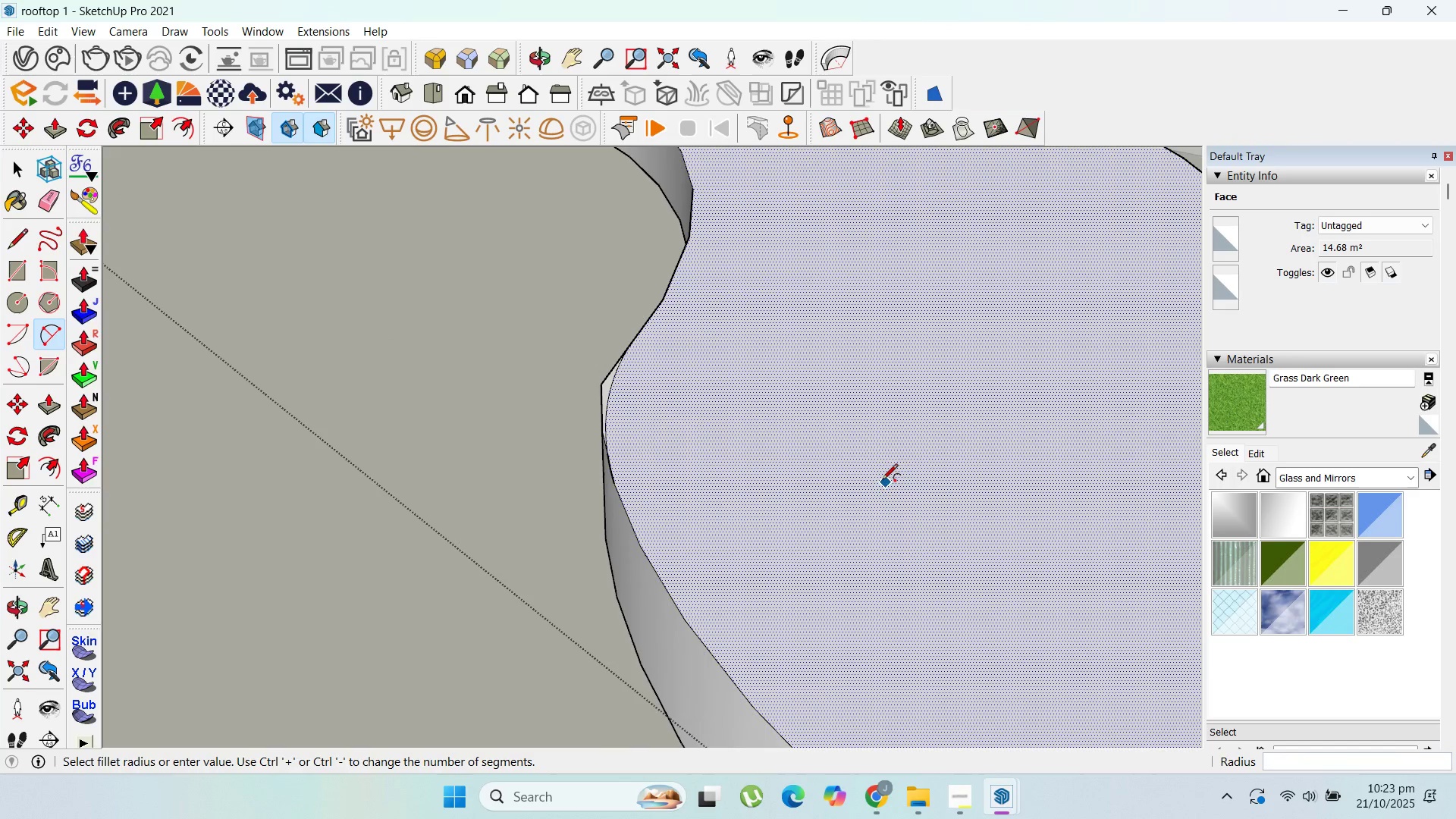 
scroll: coordinate [844, 469], scroll_direction: down, amount: 4.0
 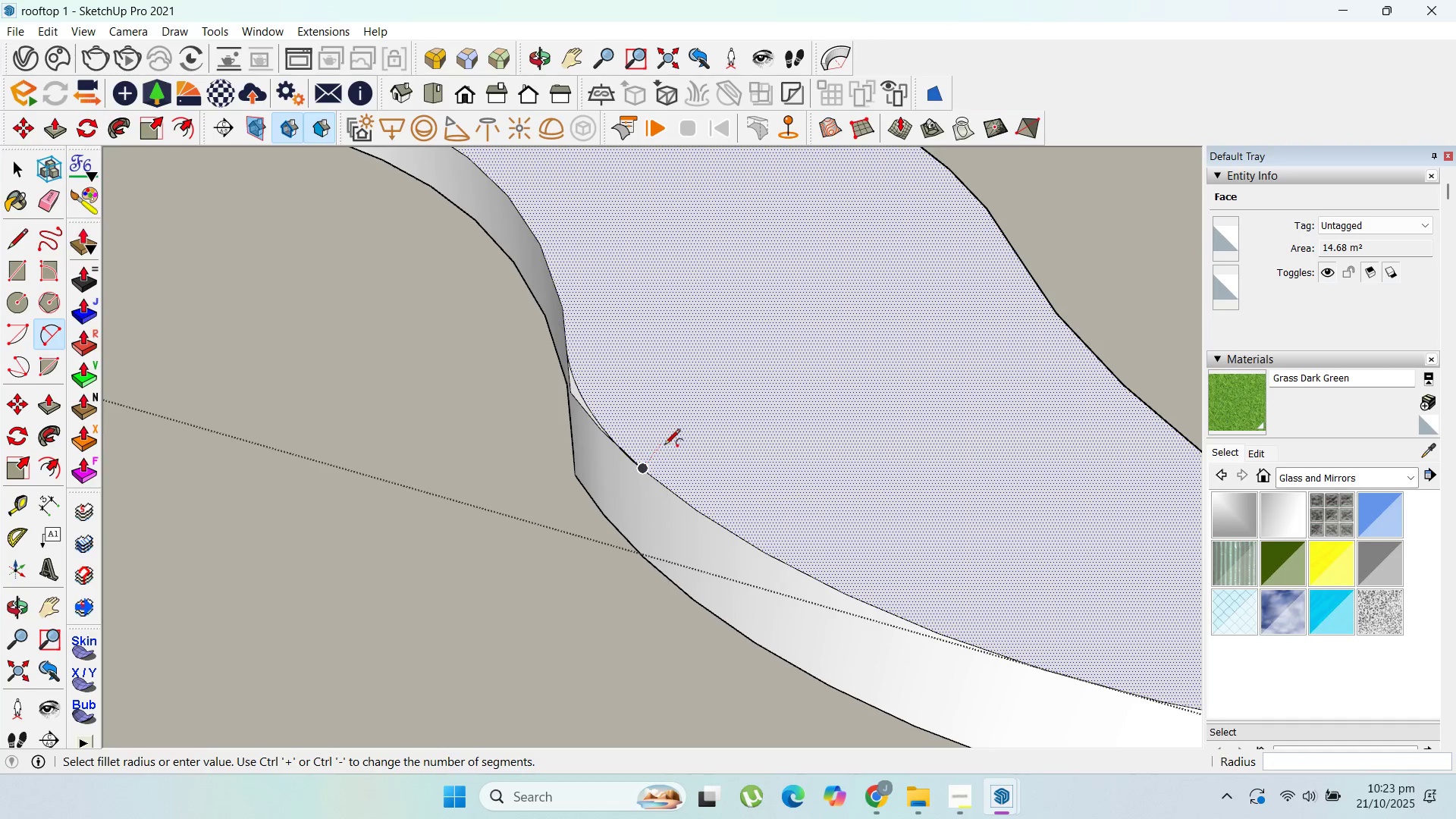 
key(P)
 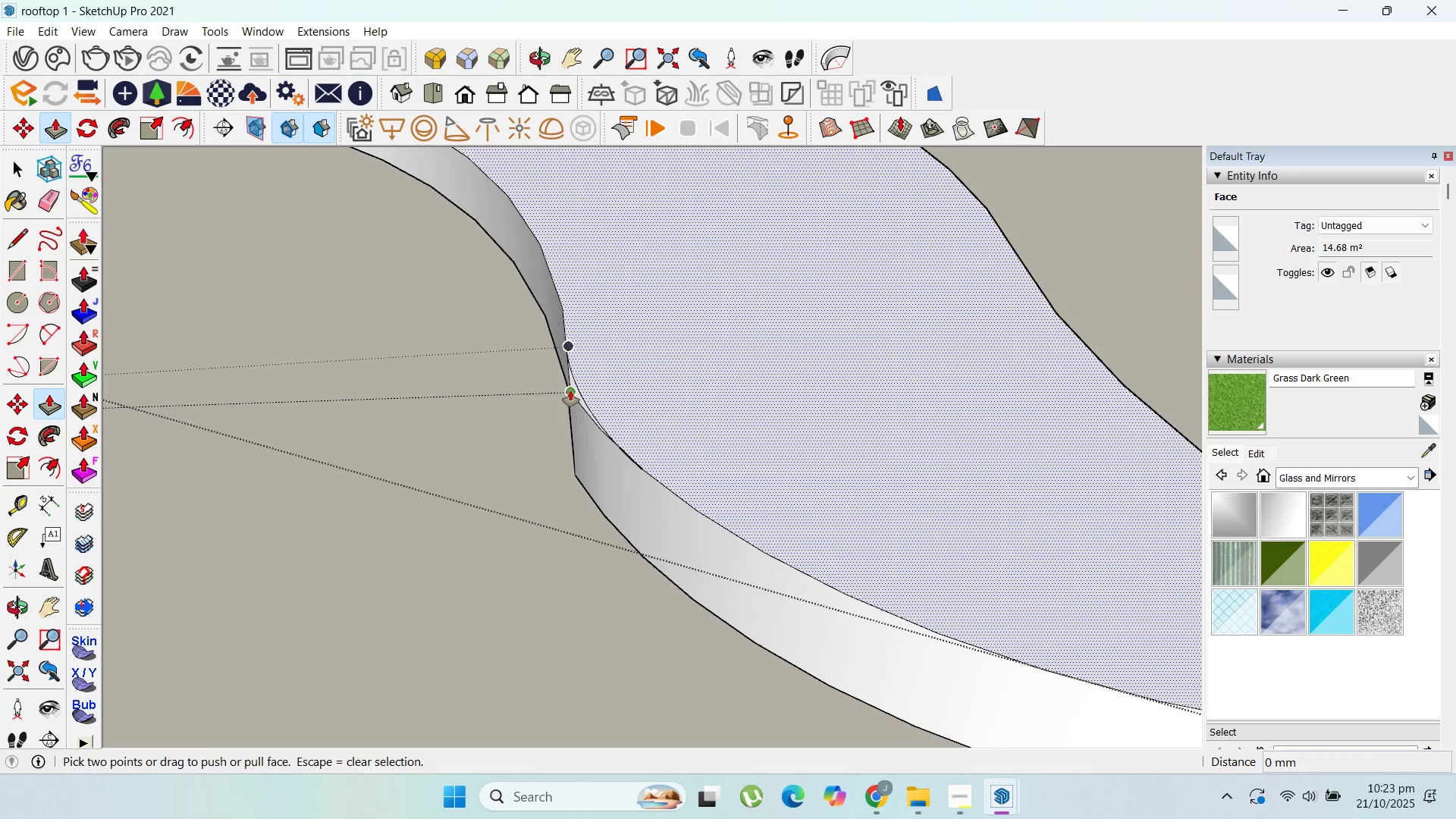 
scroll: coordinate [577, 394], scroll_direction: up, amount: 3.0
 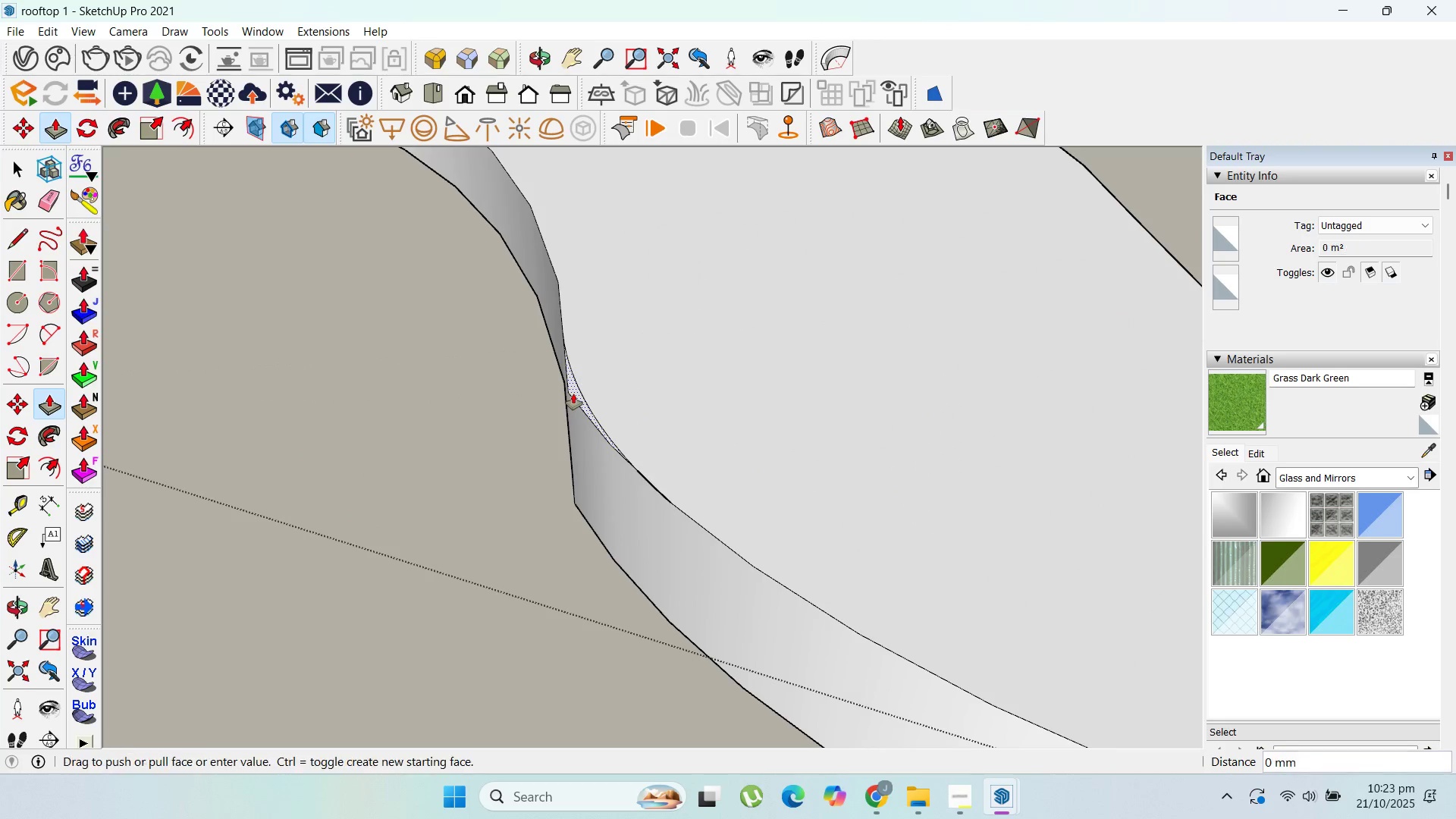 
key(Escape)
 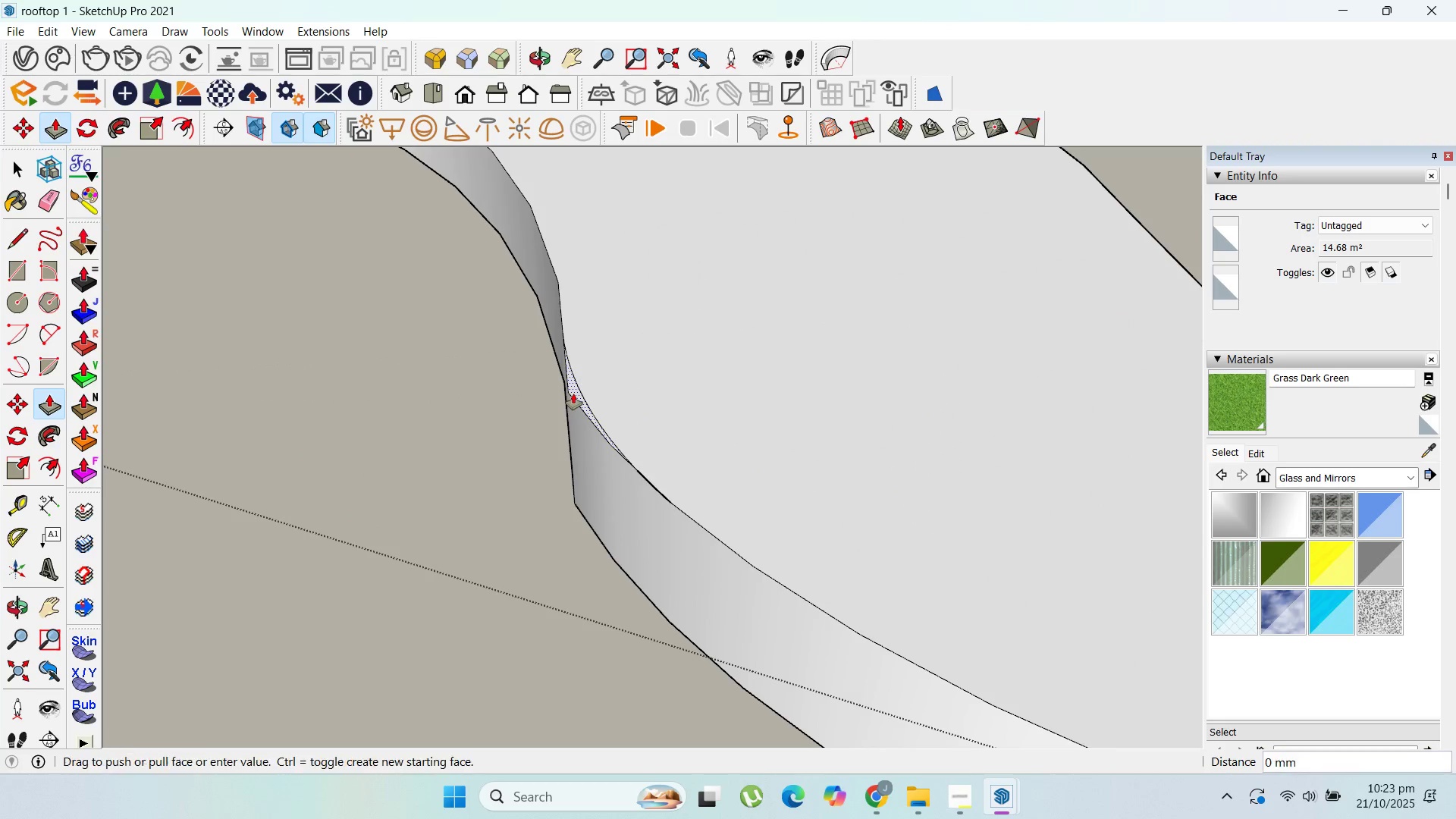 
left_click([573, 394])
 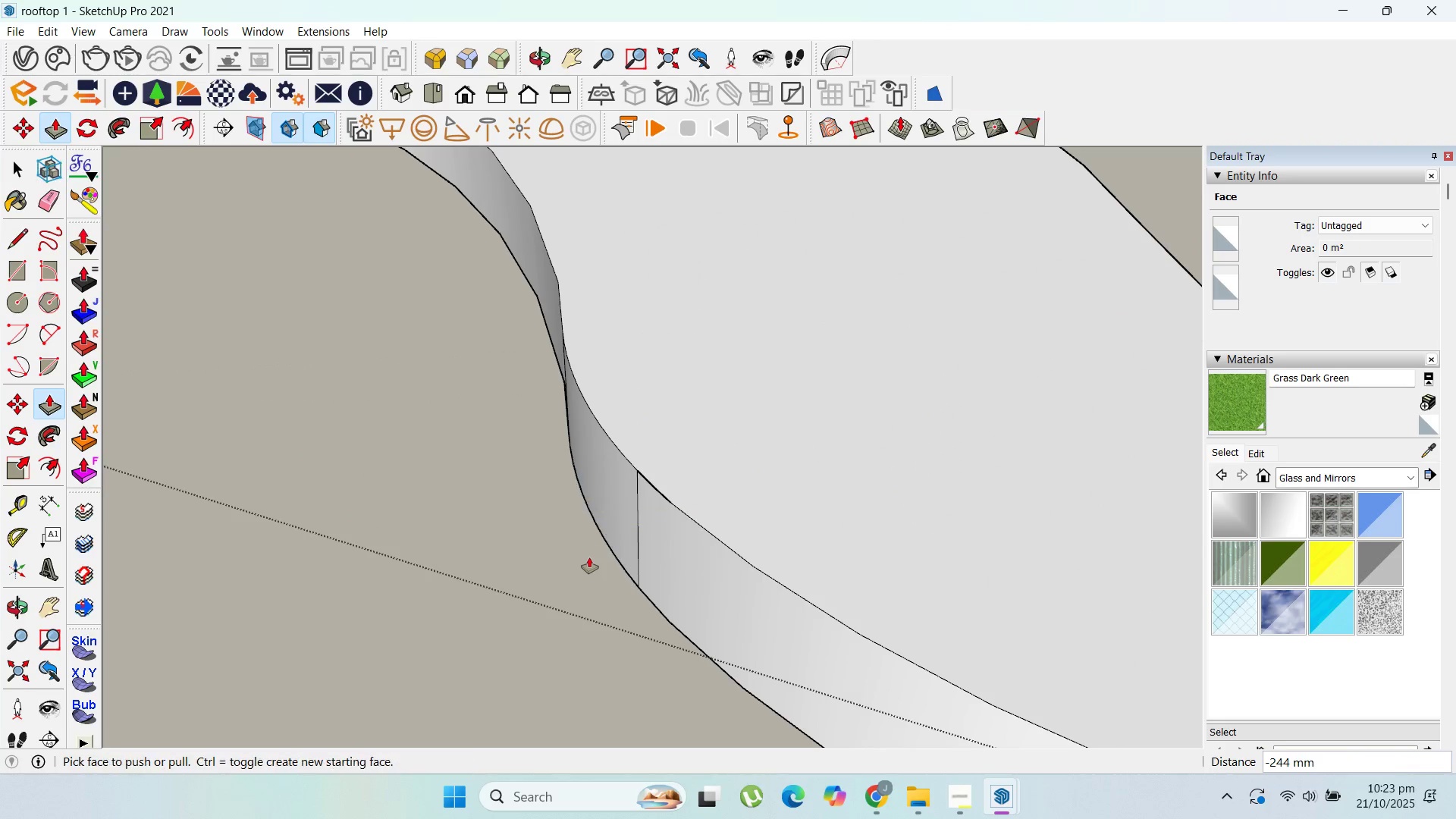 
scroll: coordinate [792, 513], scroll_direction: down, amount: 26.0
 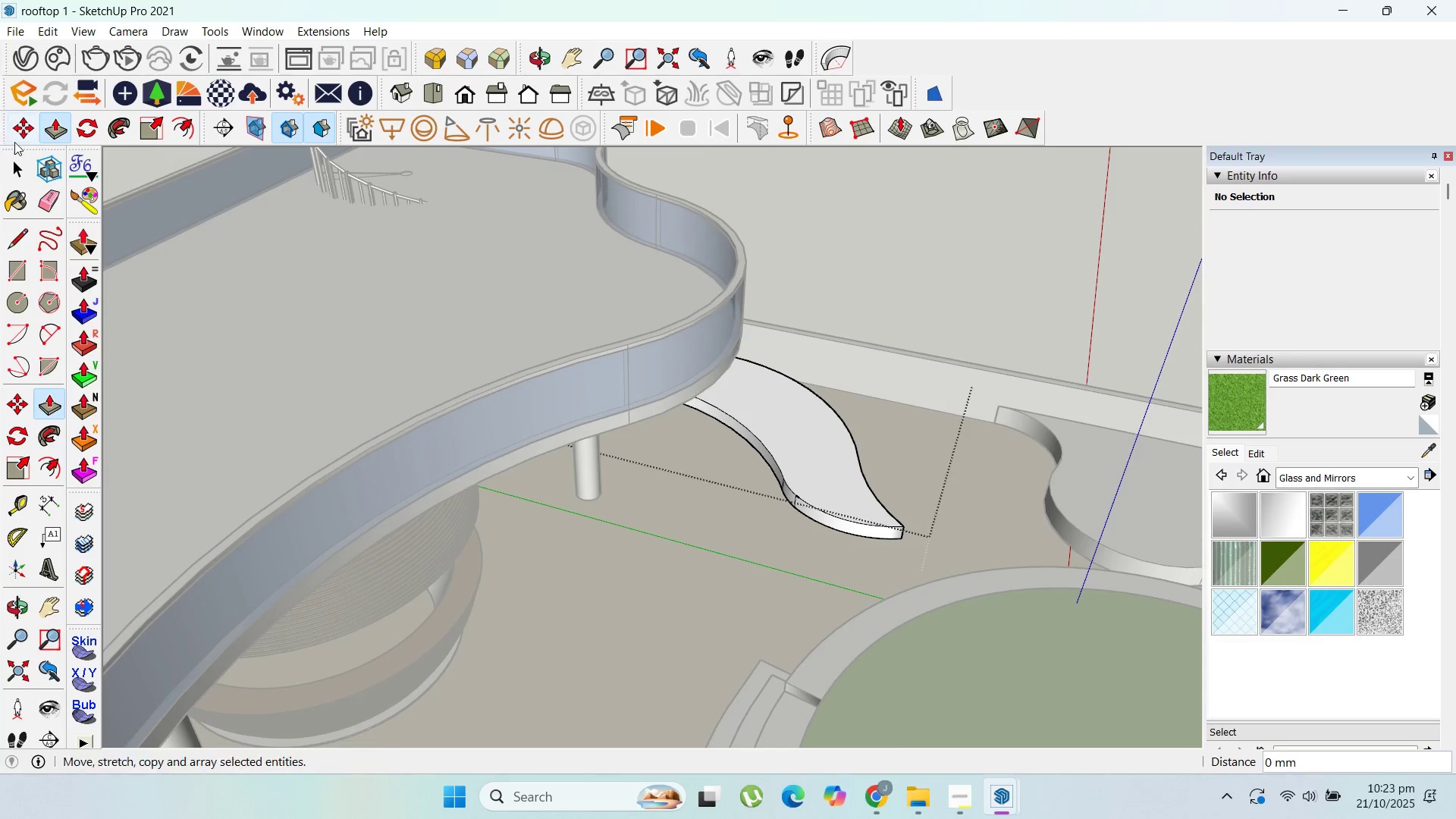 
key(Escape)
 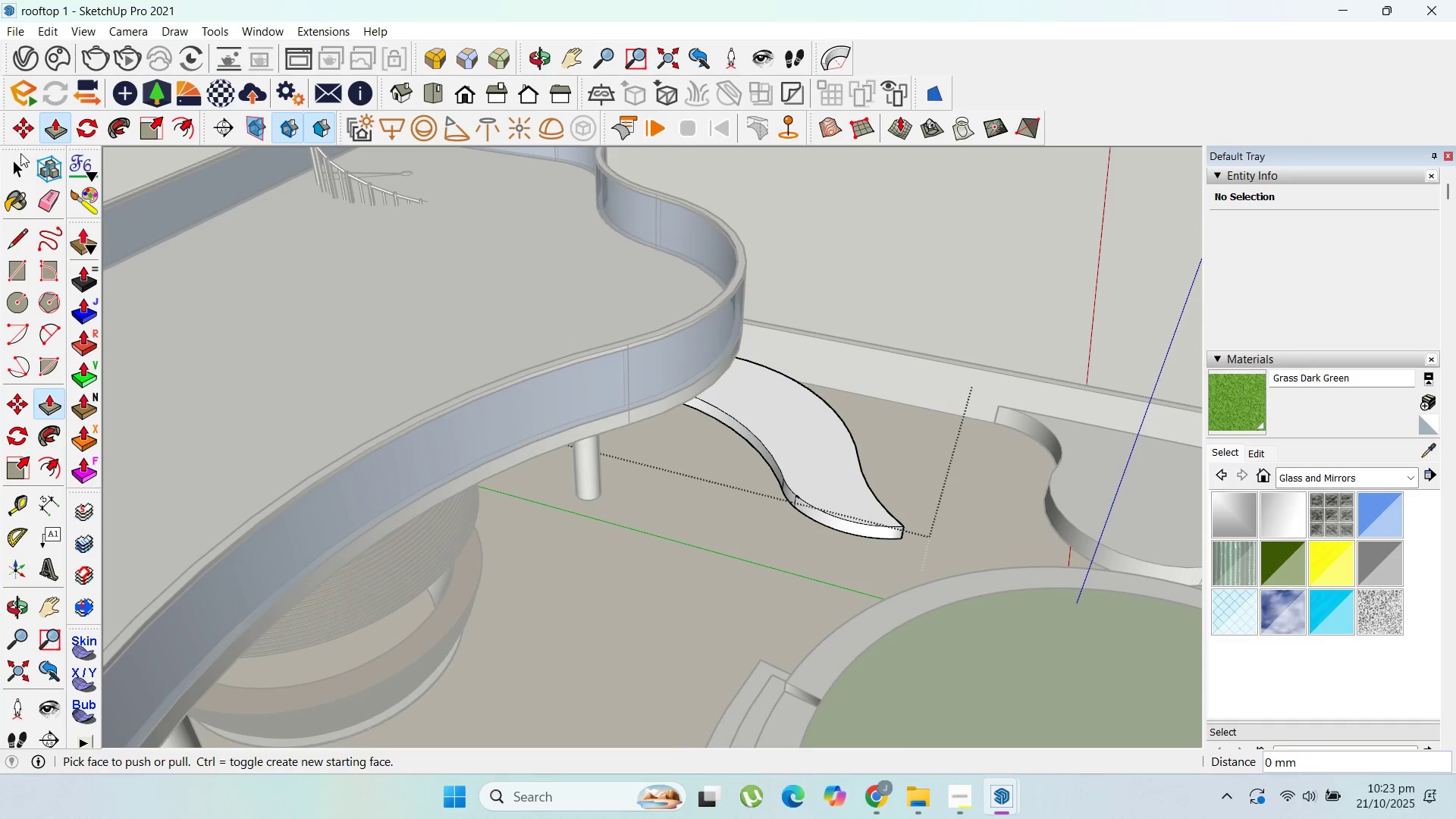 
key(Escape)
 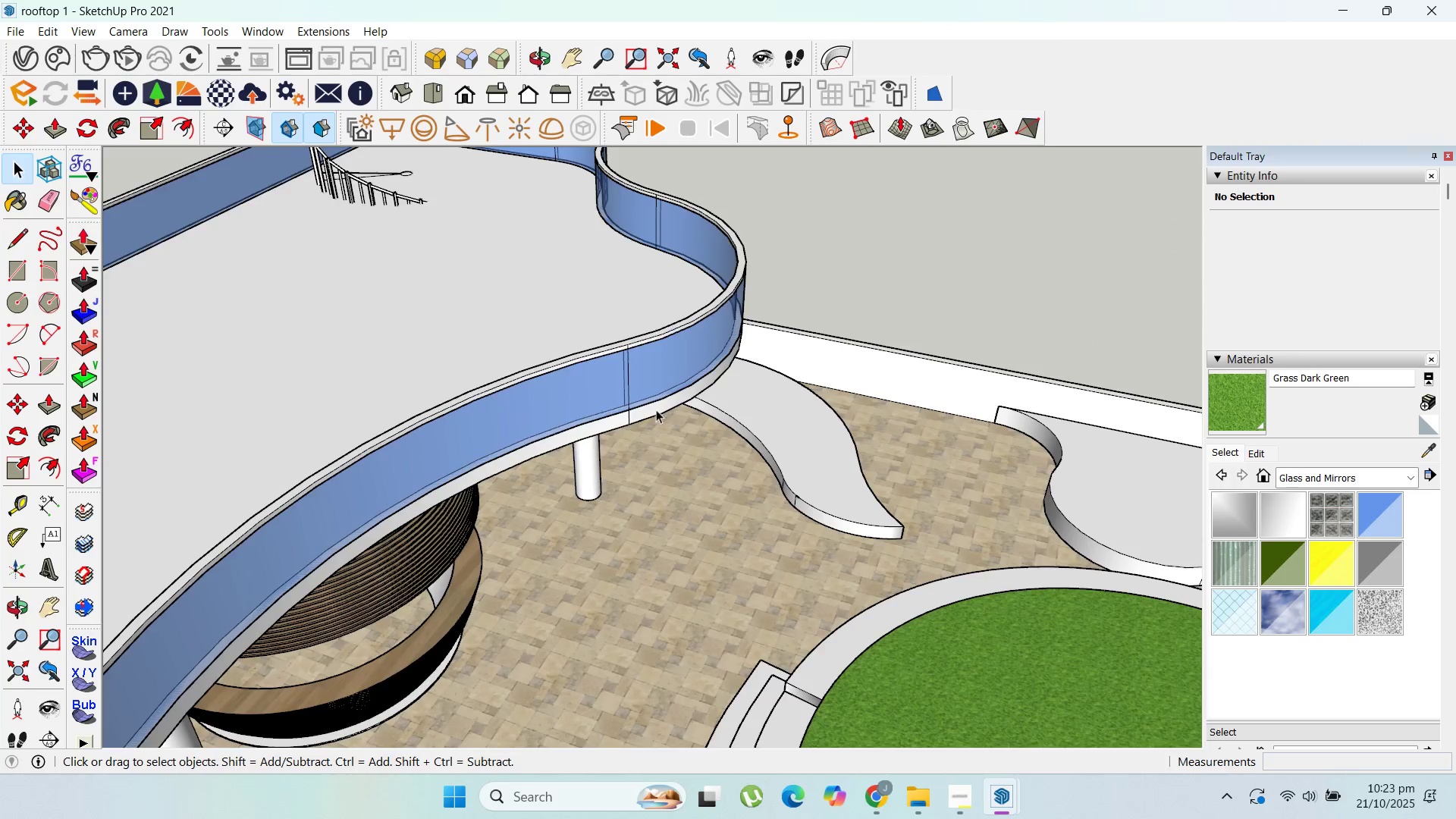 
key(Escape)
 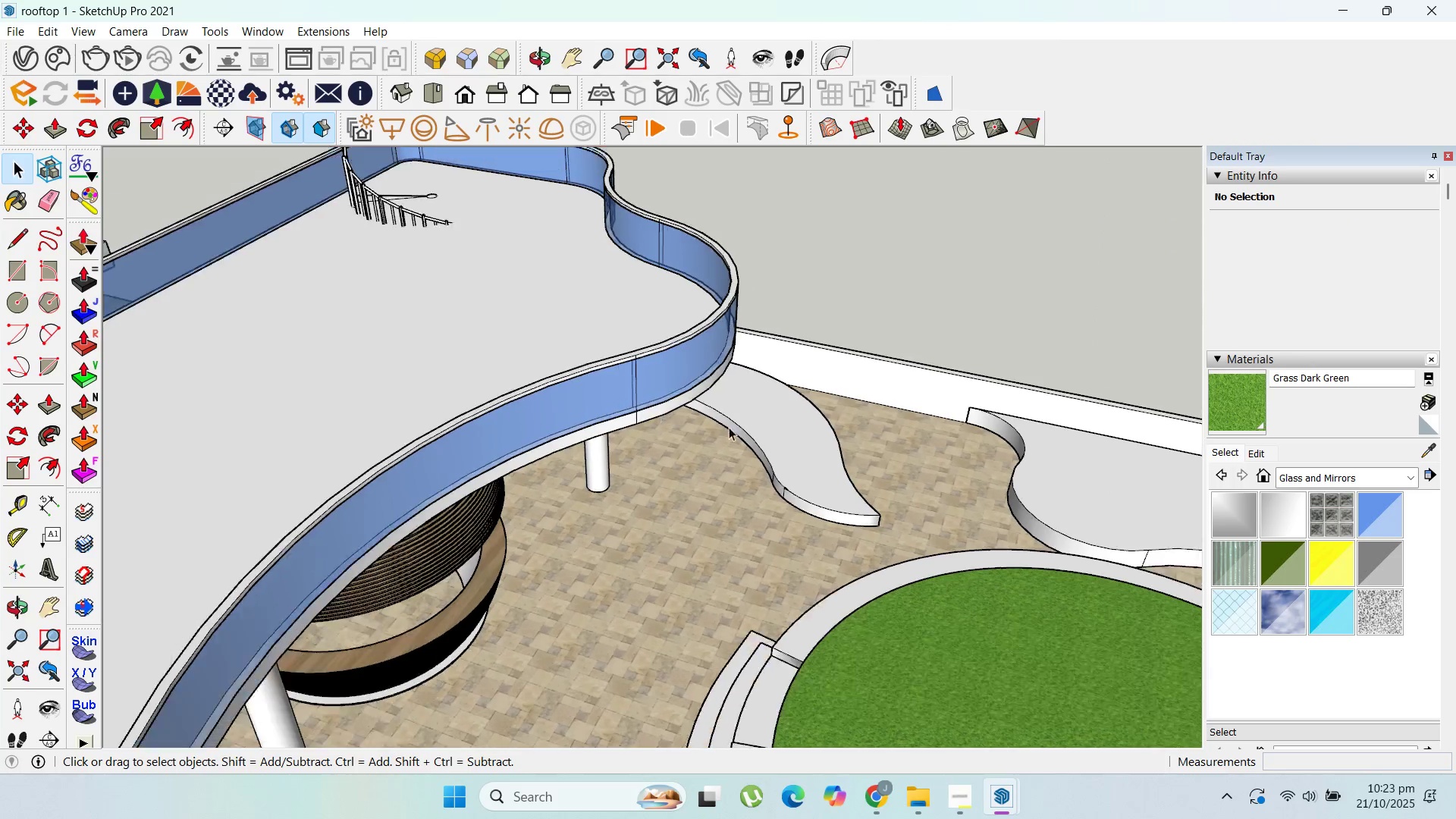 
scroll: coordinate [918, 464], scroll_direction: down, amount: 5.0
 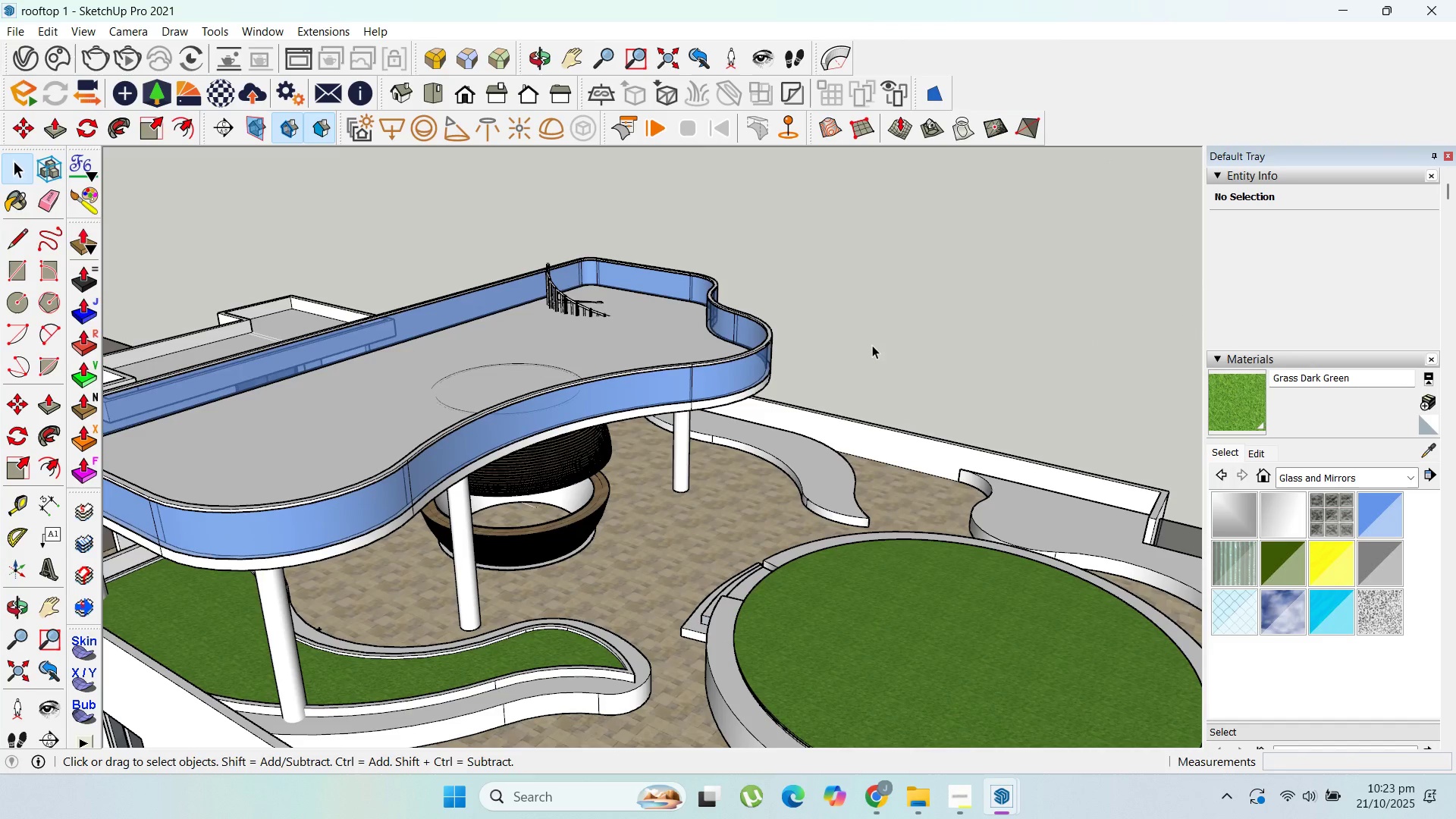 
scroll: coordinate [817, 512], scroll_direction: up, amount: 5.0
 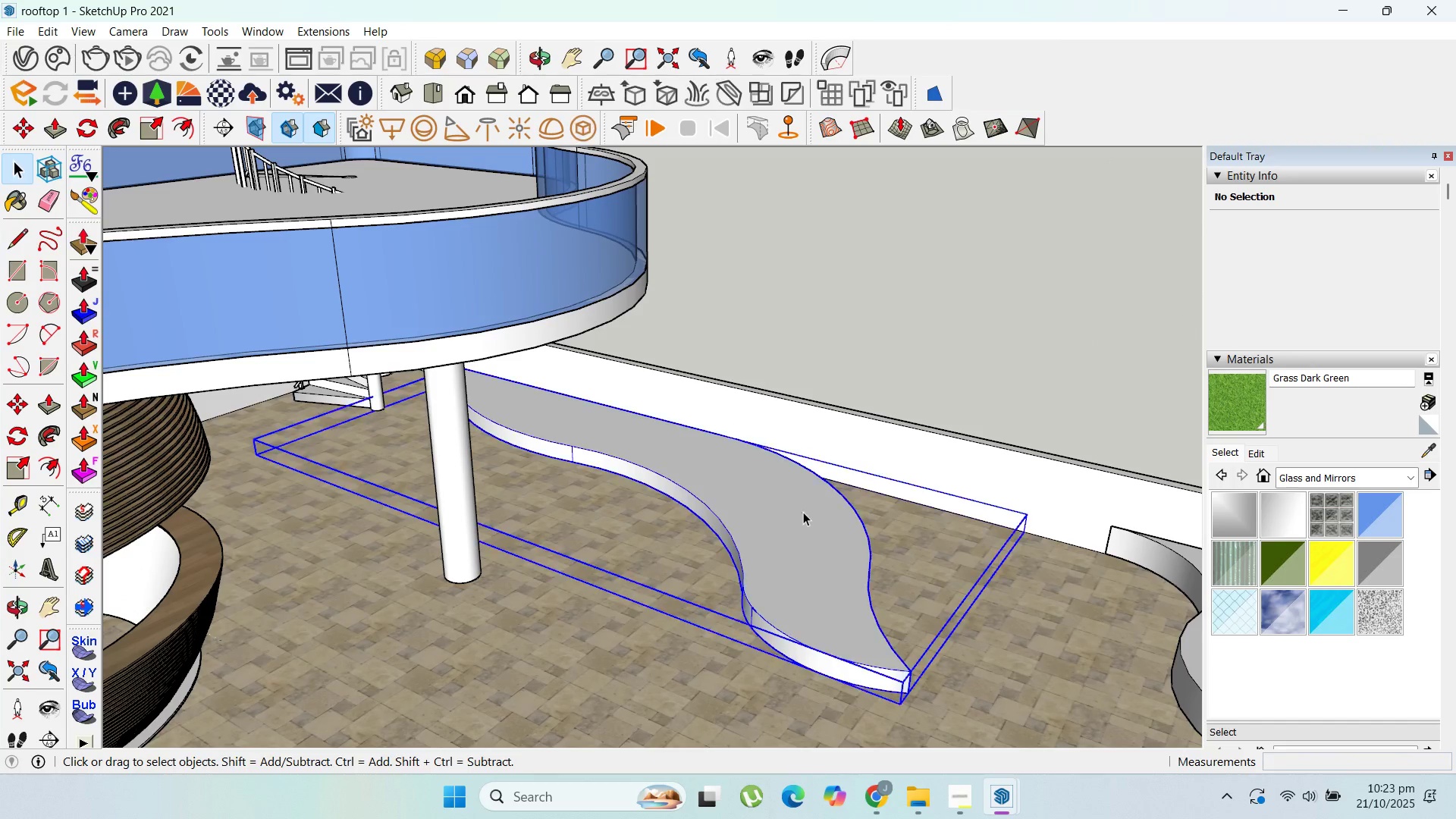 
double_click([803, 512])
 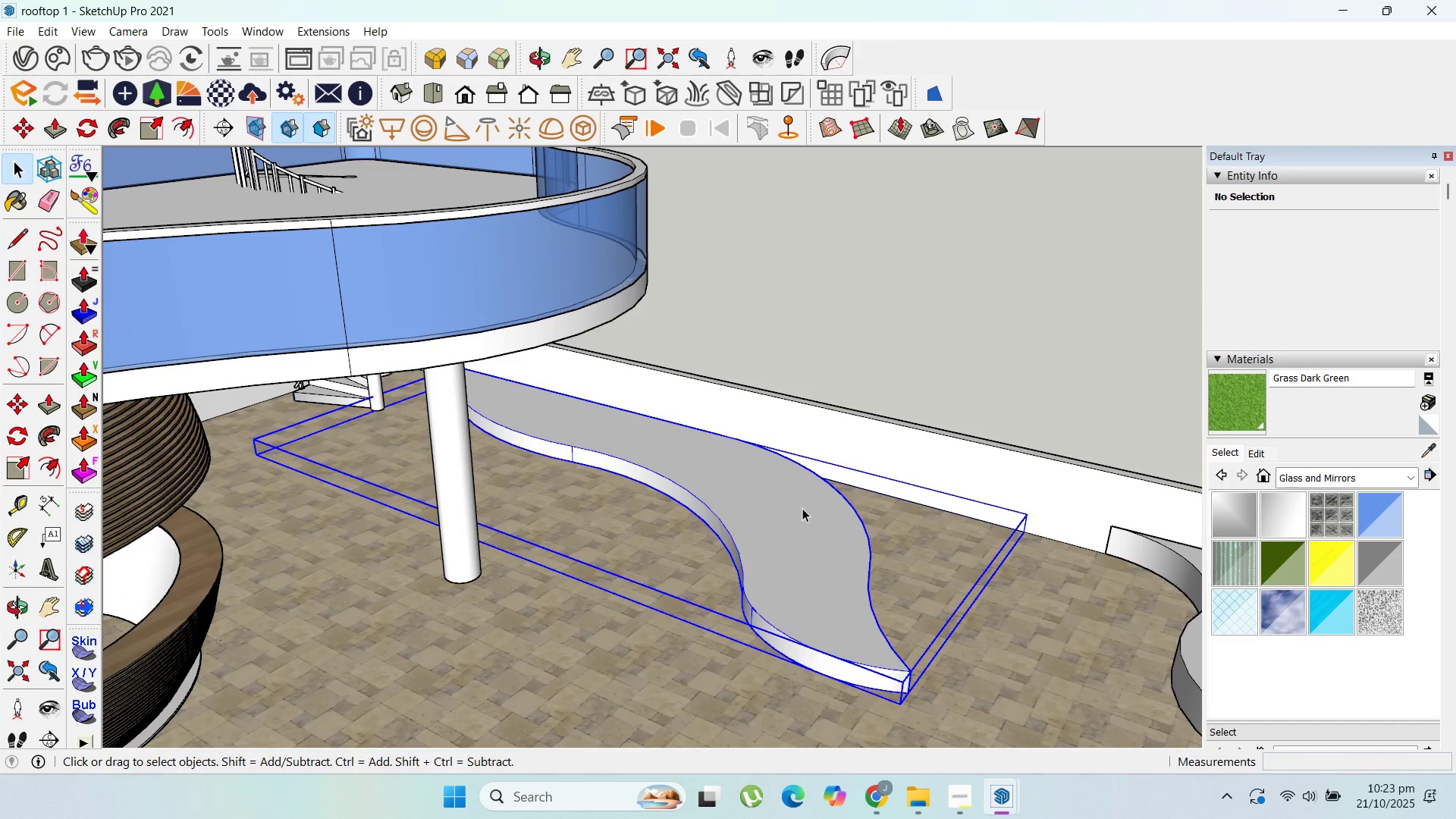 
triple_click([802, 508])
 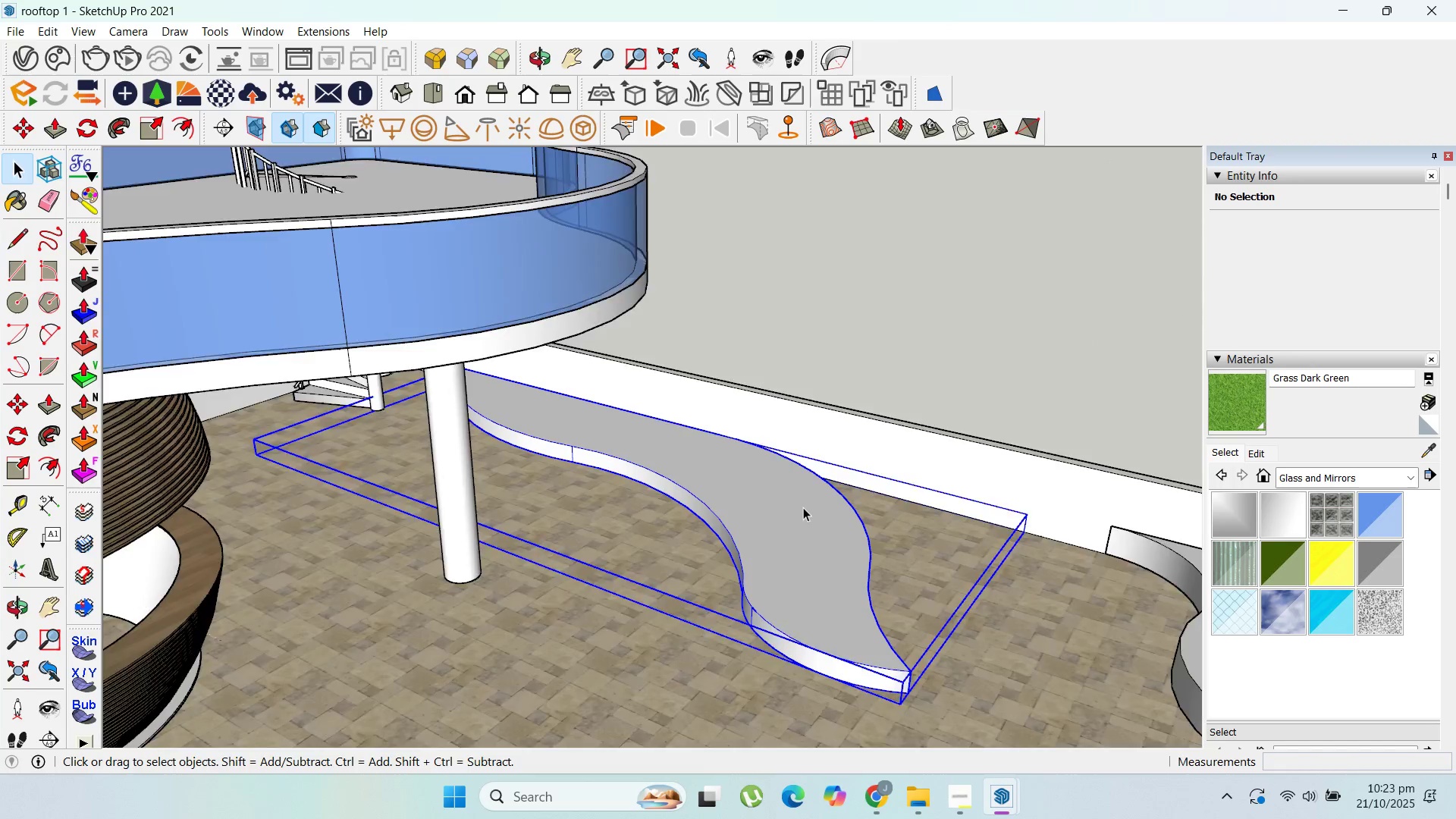 
left_click_drag(start_coordinate=[803, 507], to_coordinate=[805, 513])
 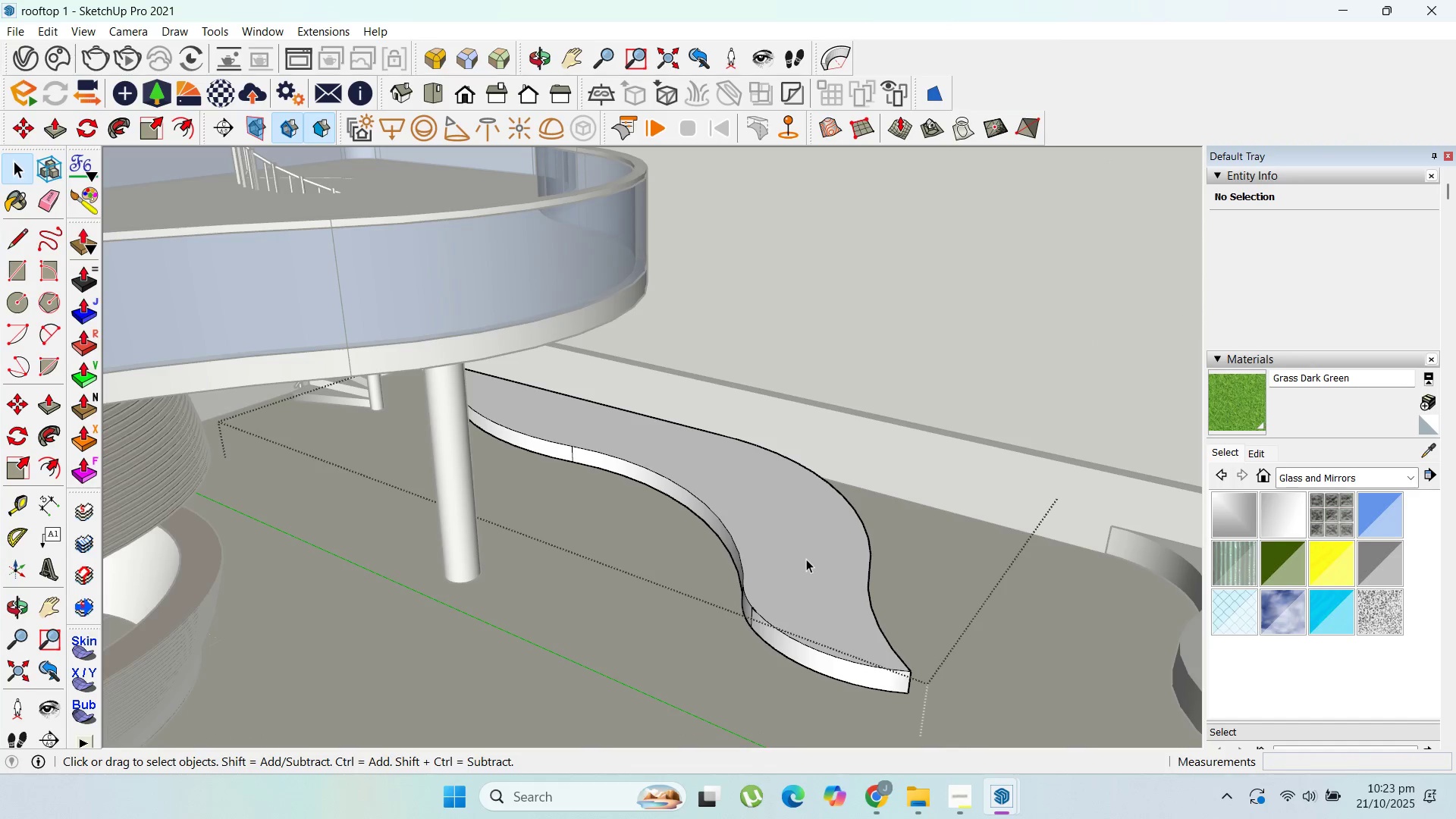 
left_click([806, 559])
 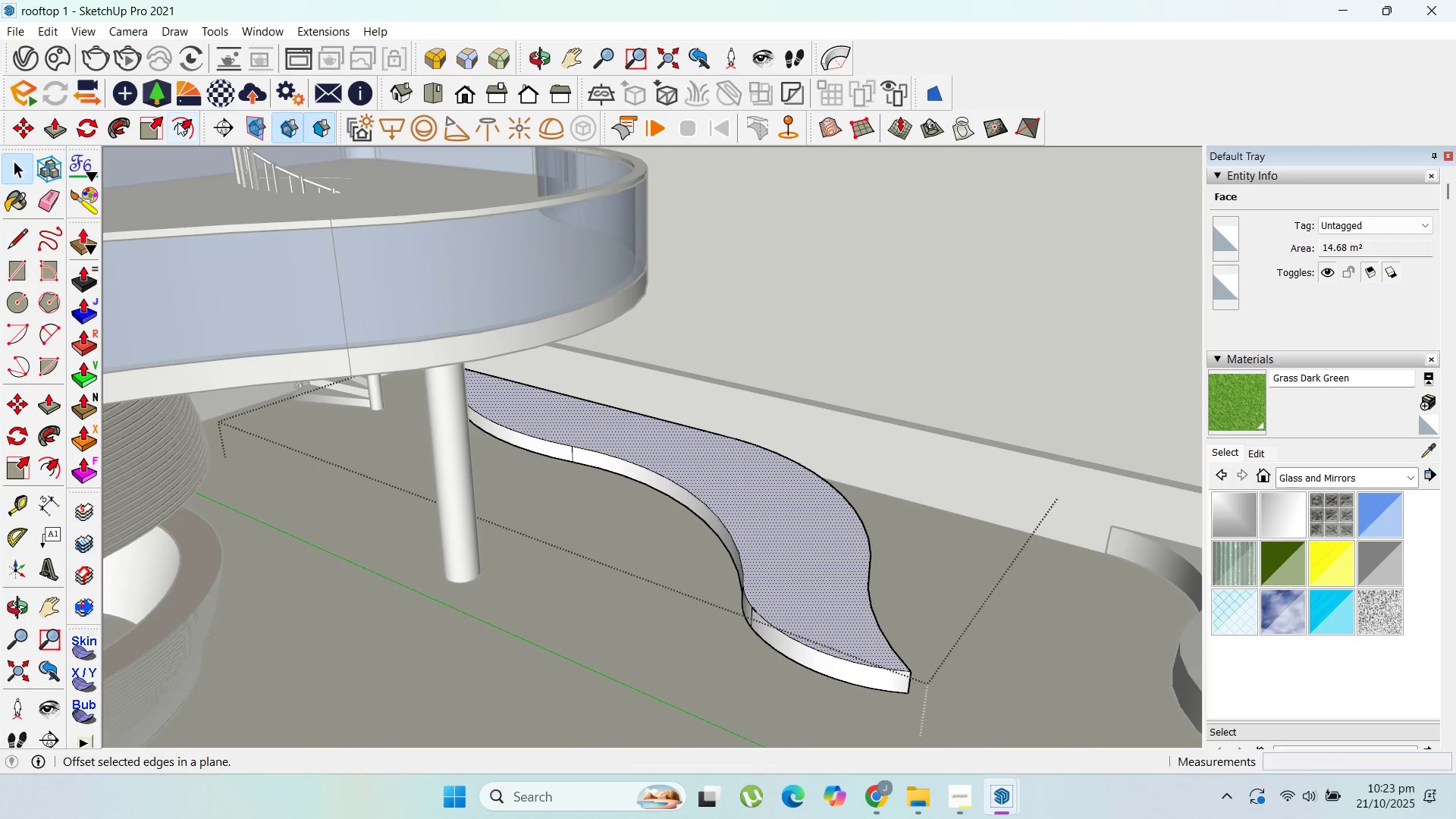 
left_click([177, 122])
 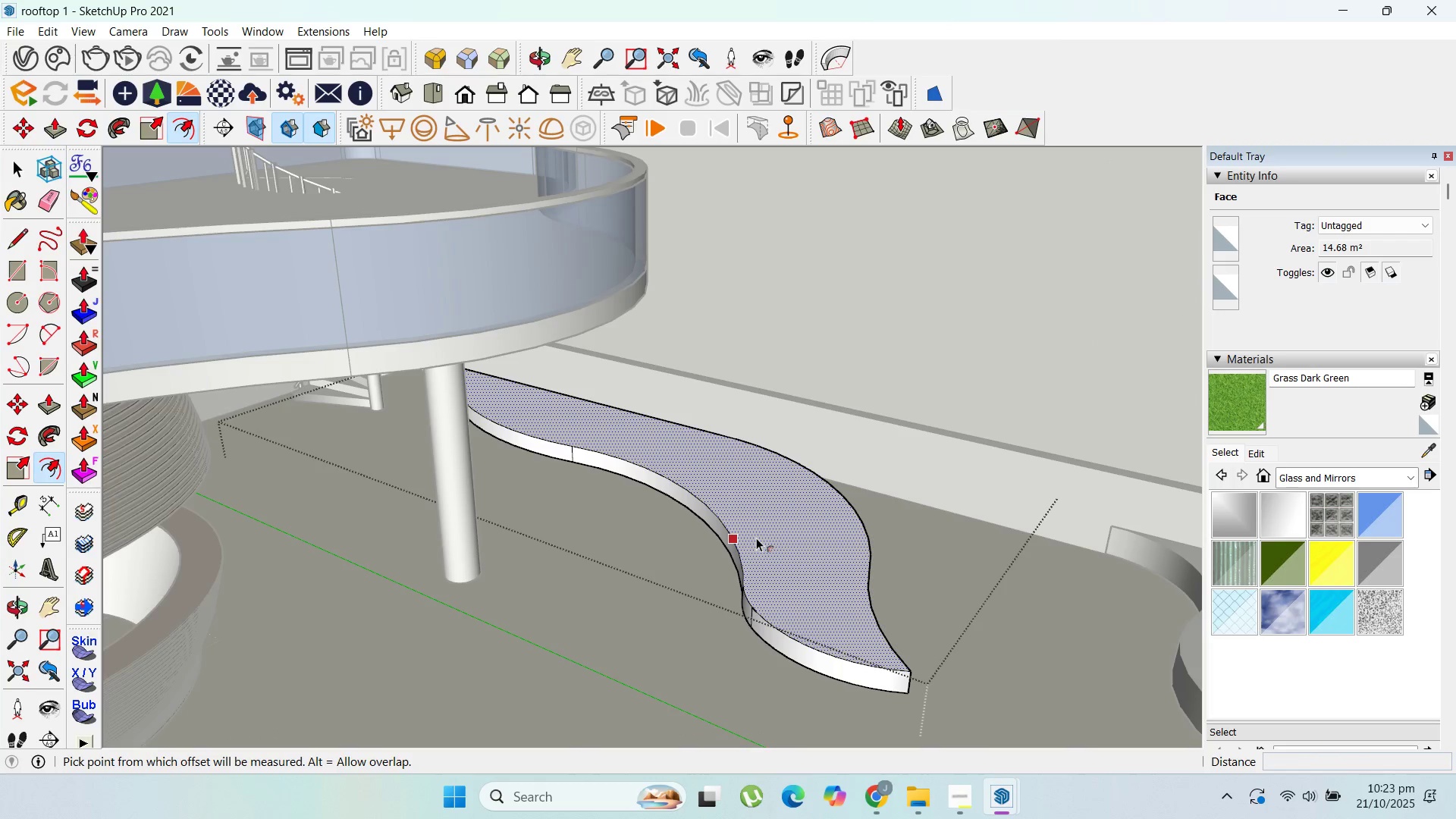 
left_click_drag(start_coordinate=[756, 538], to_coordinate=[701, 568])
 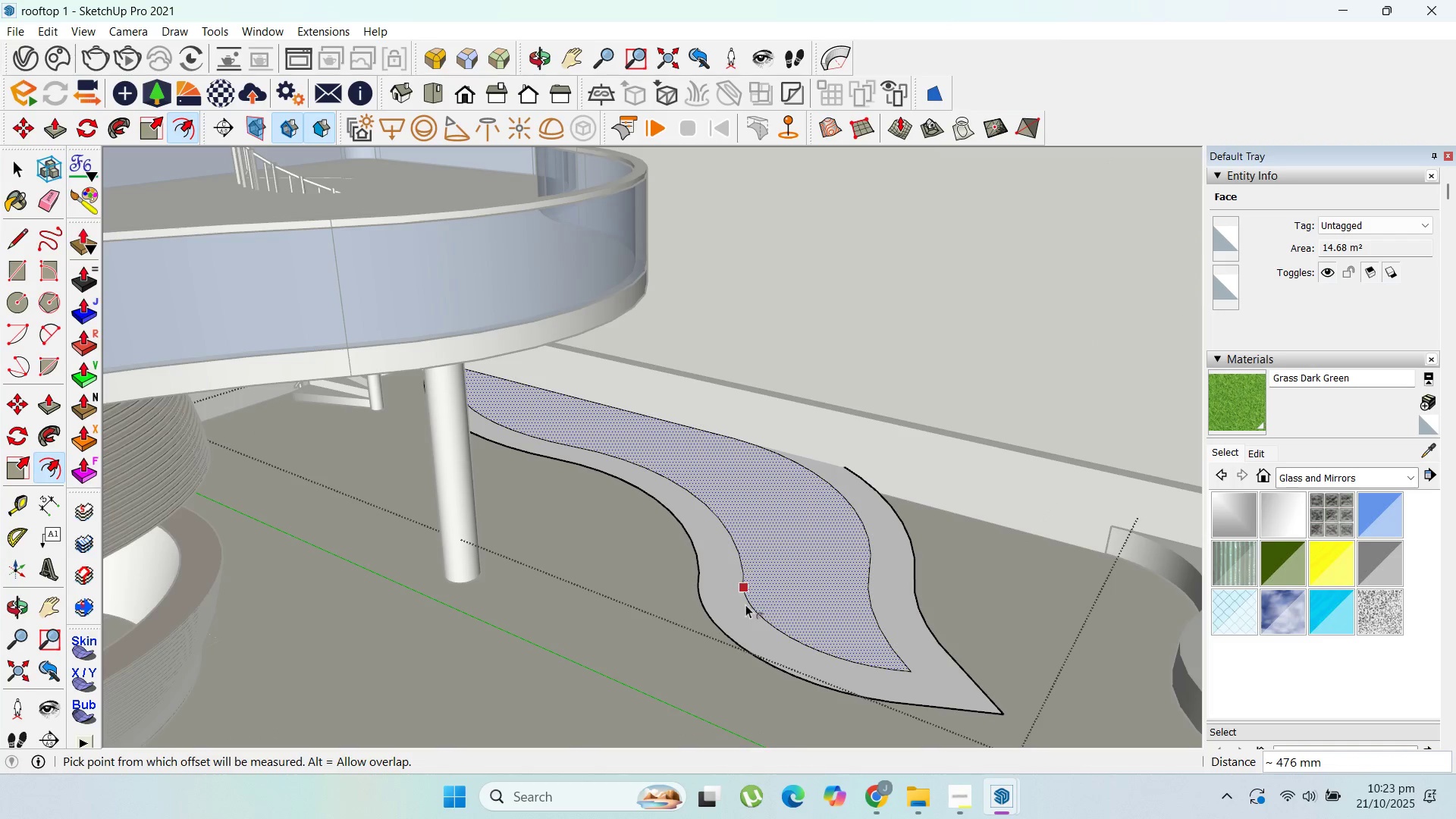 
scroll: coordinate [768, 645], scroll_direction: up, amount: 7.0
 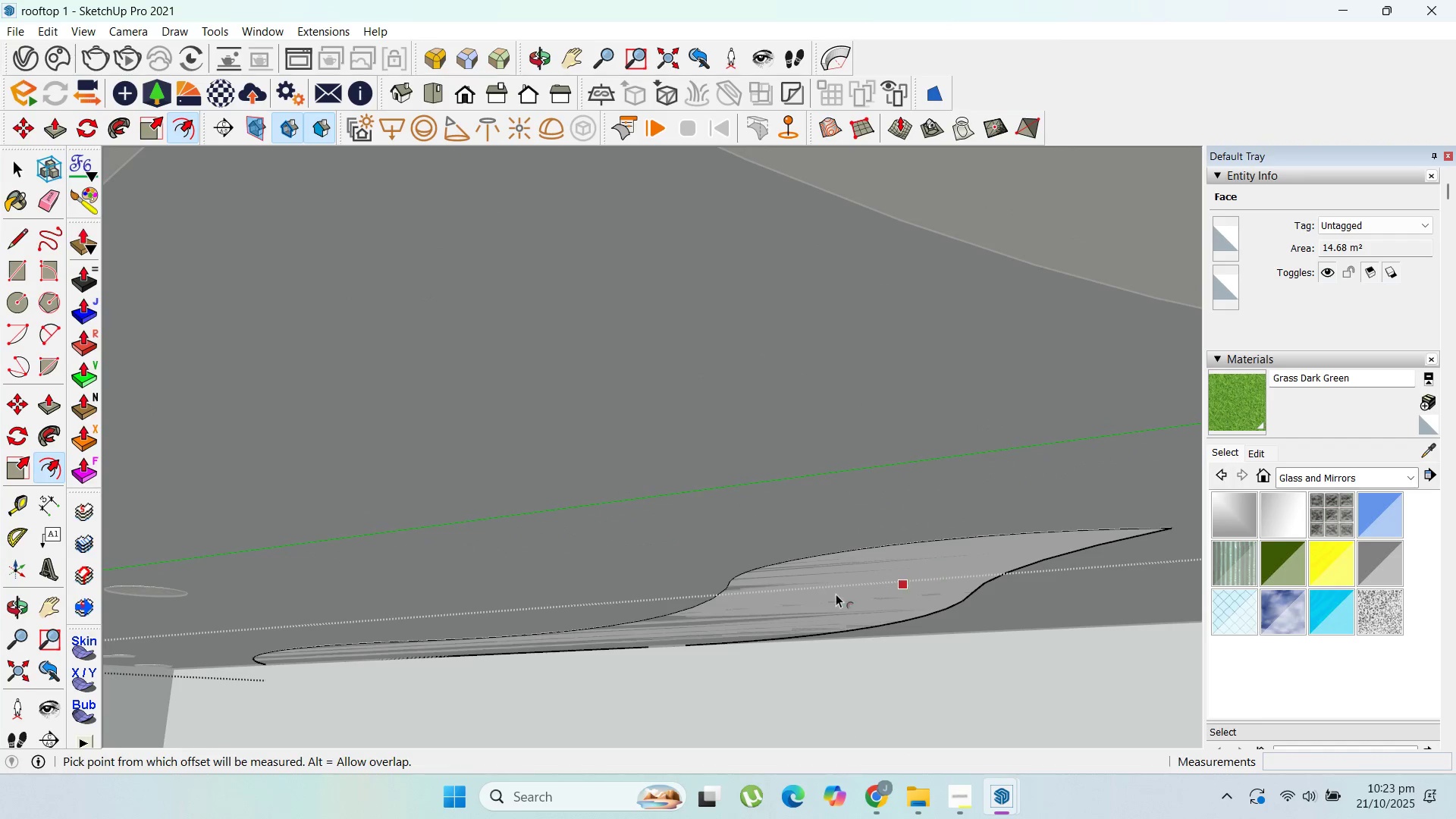 
key(Control+Z)
 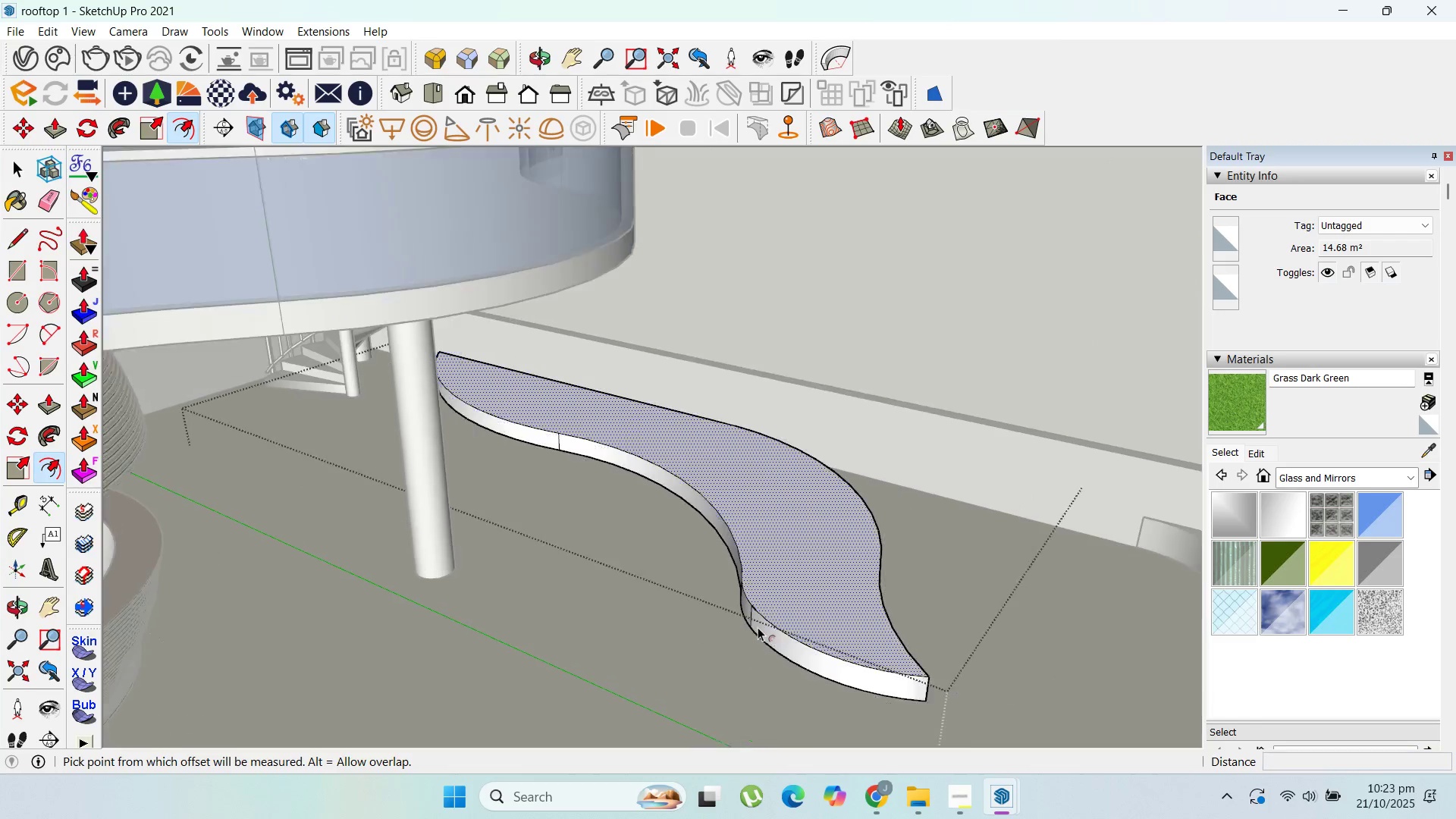 
left_click_drag(start_coordinate=[843, 594], to_coordinate=[842, 589])
 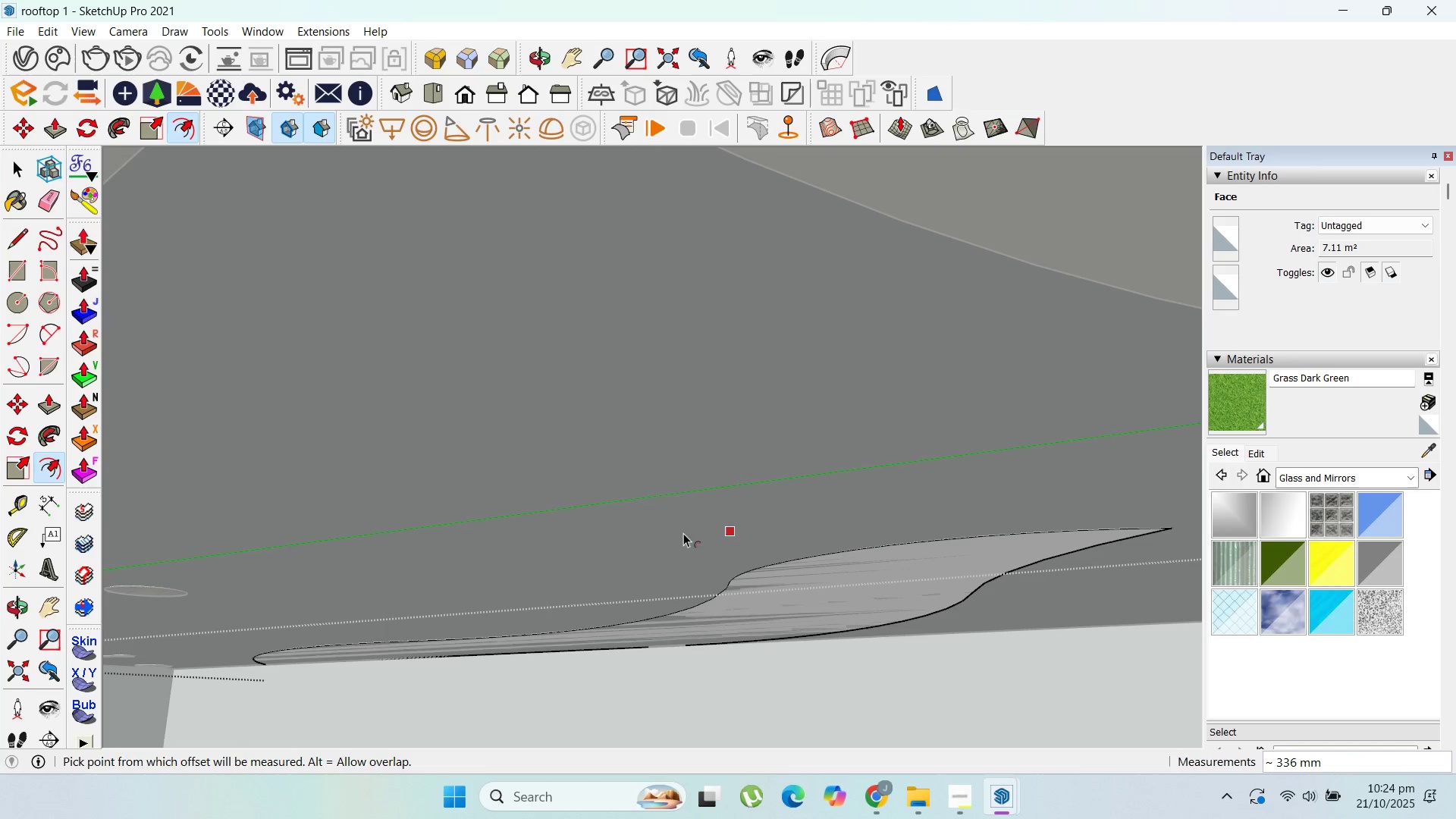 
key(Escape)
 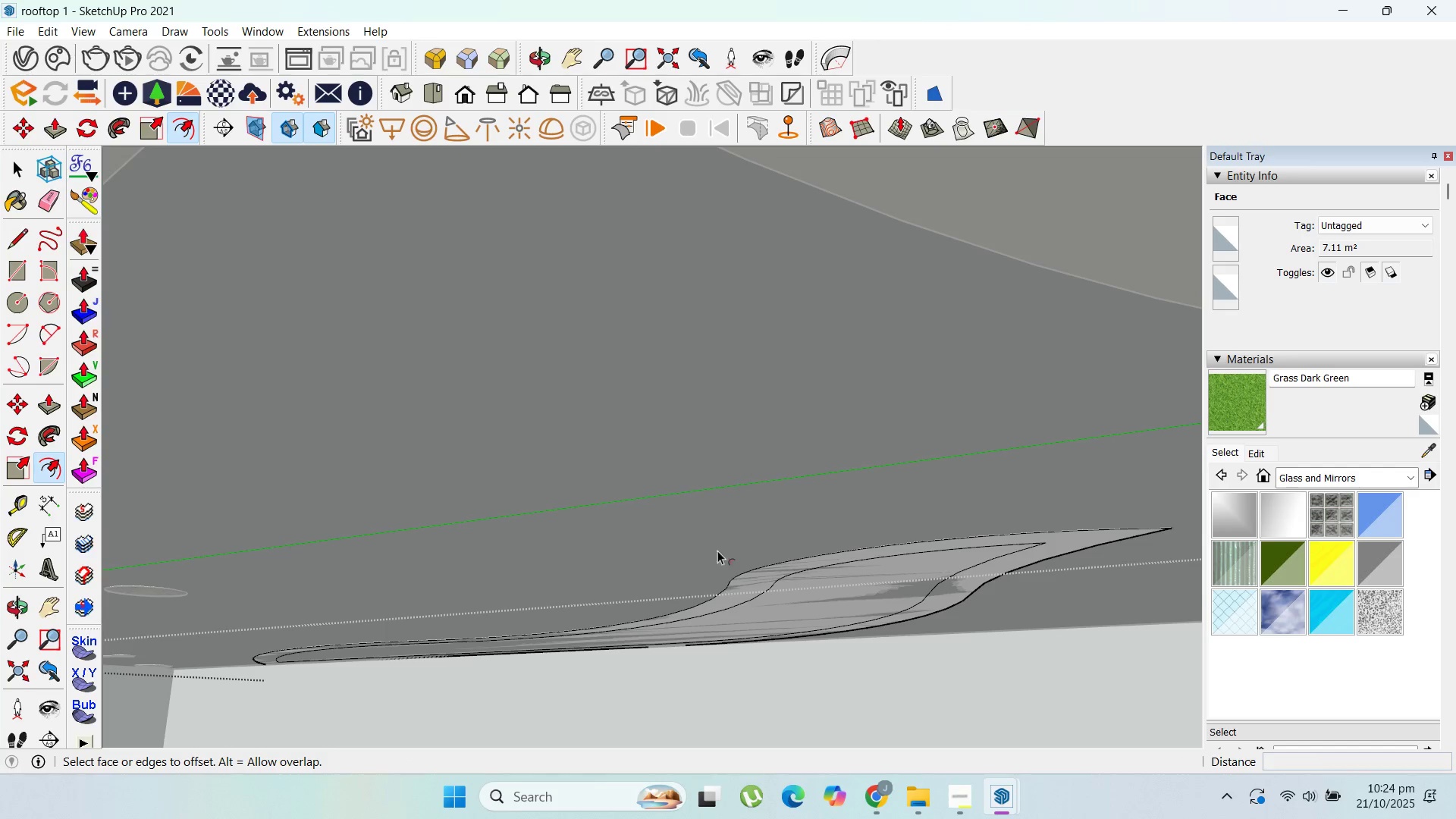 
key(Control+Z)
 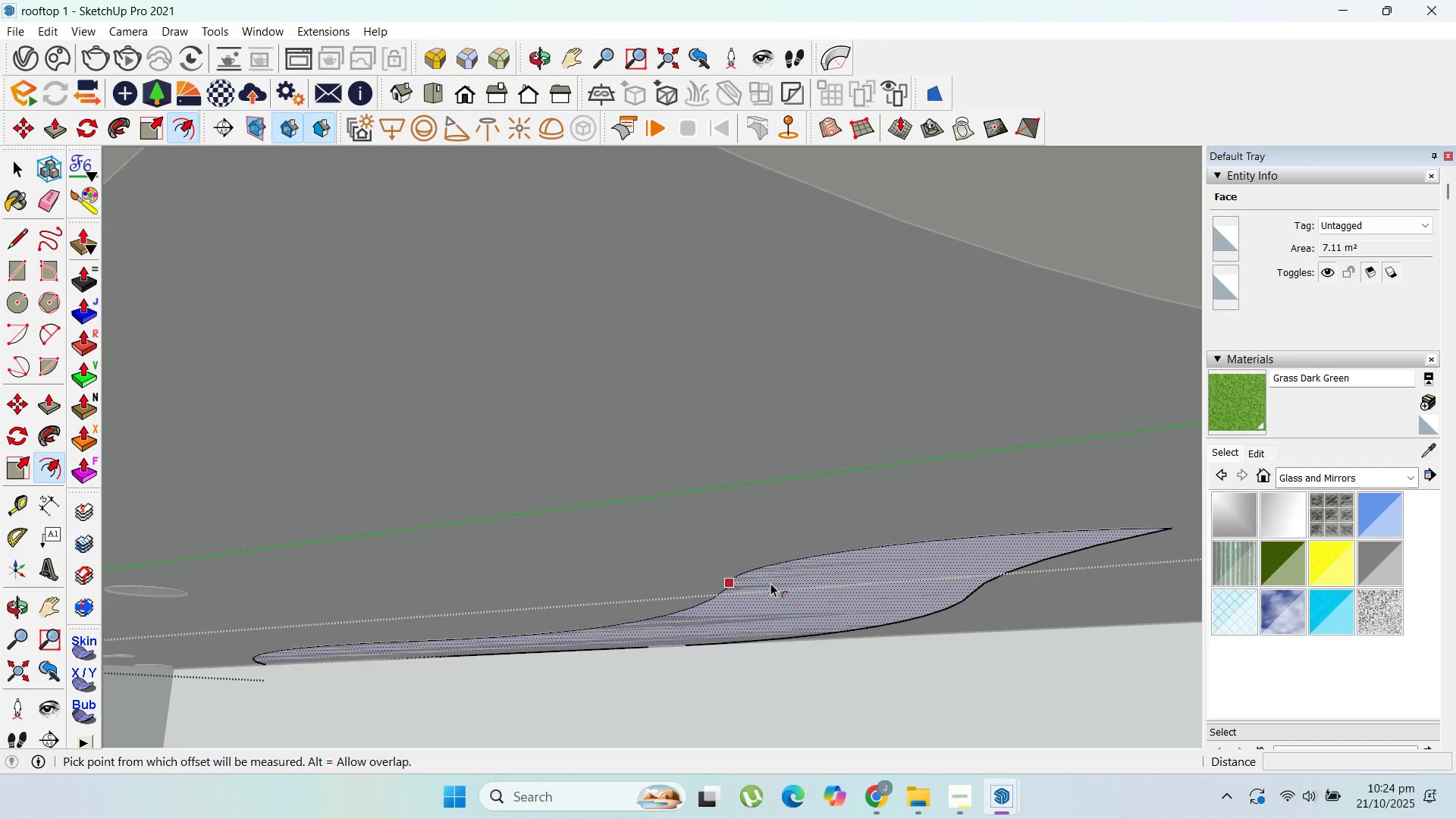 
left_click_drag(start_coordinate=[770, 582], to_coordinate=[609, 448])
 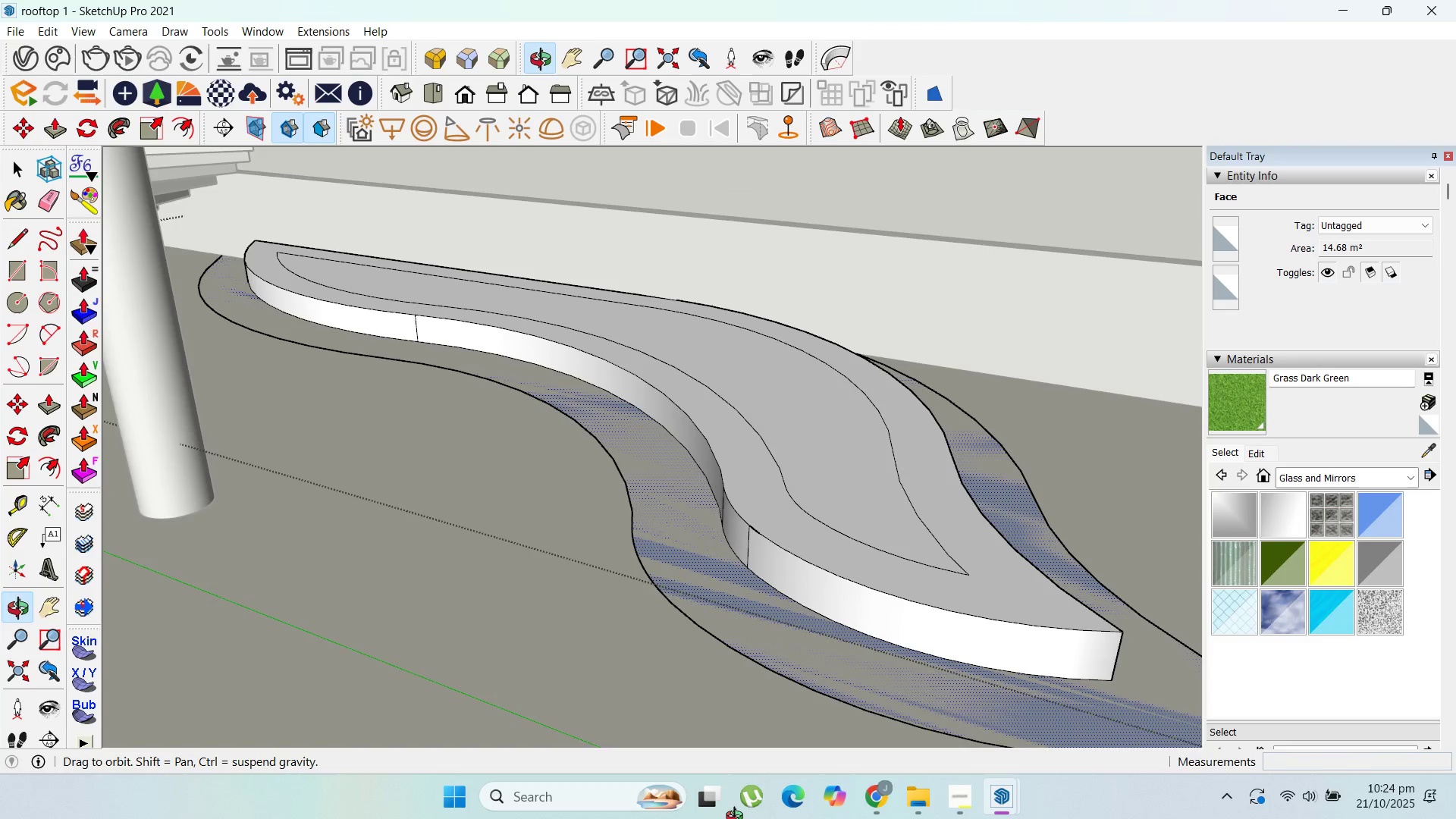 
type(500)
 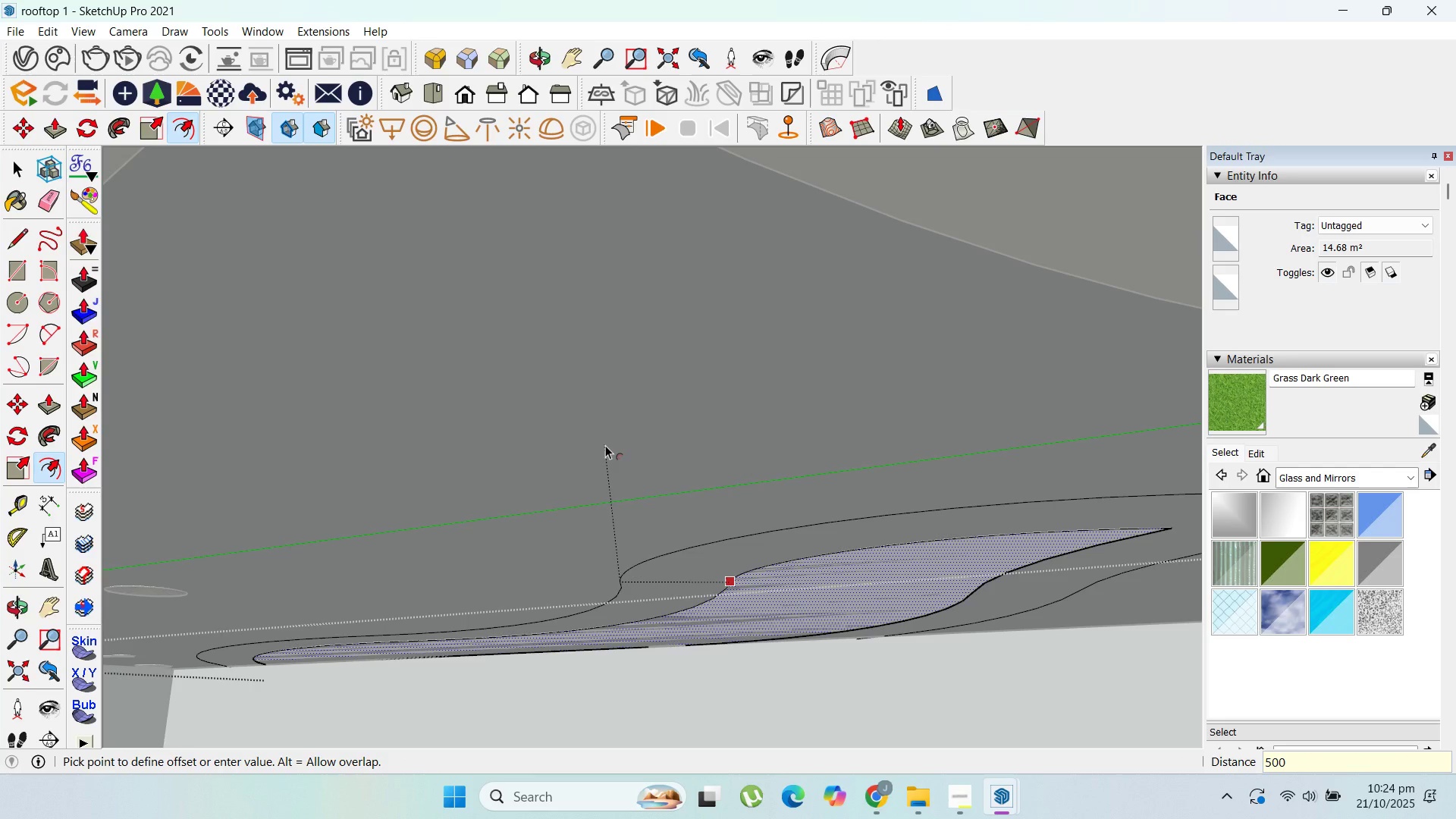 
key(Enter)
 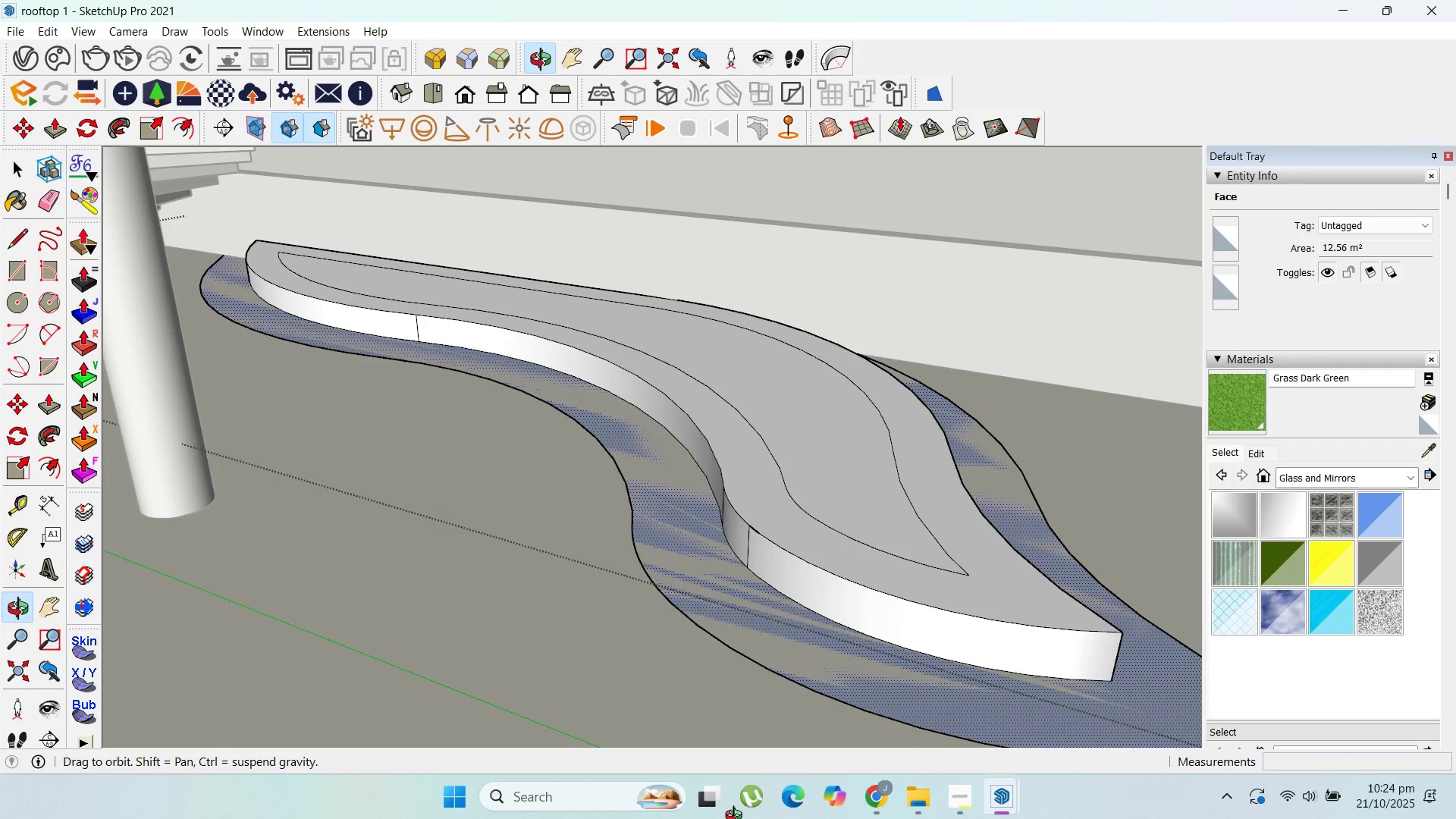 
key(Control+Z)
 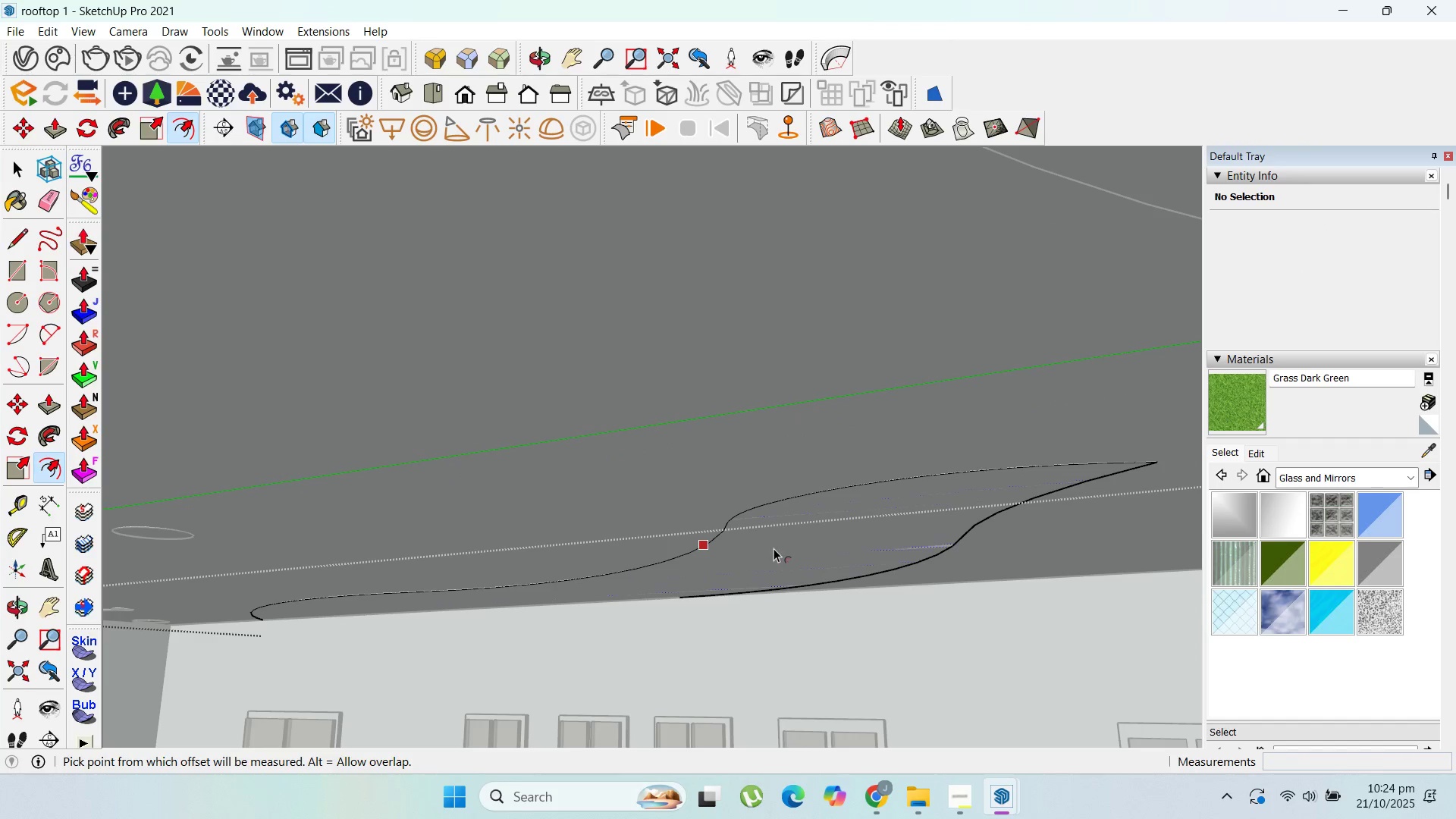 
left_click_drag(start_coordinate=[774, 544], to_coordinate=[676, 477])
 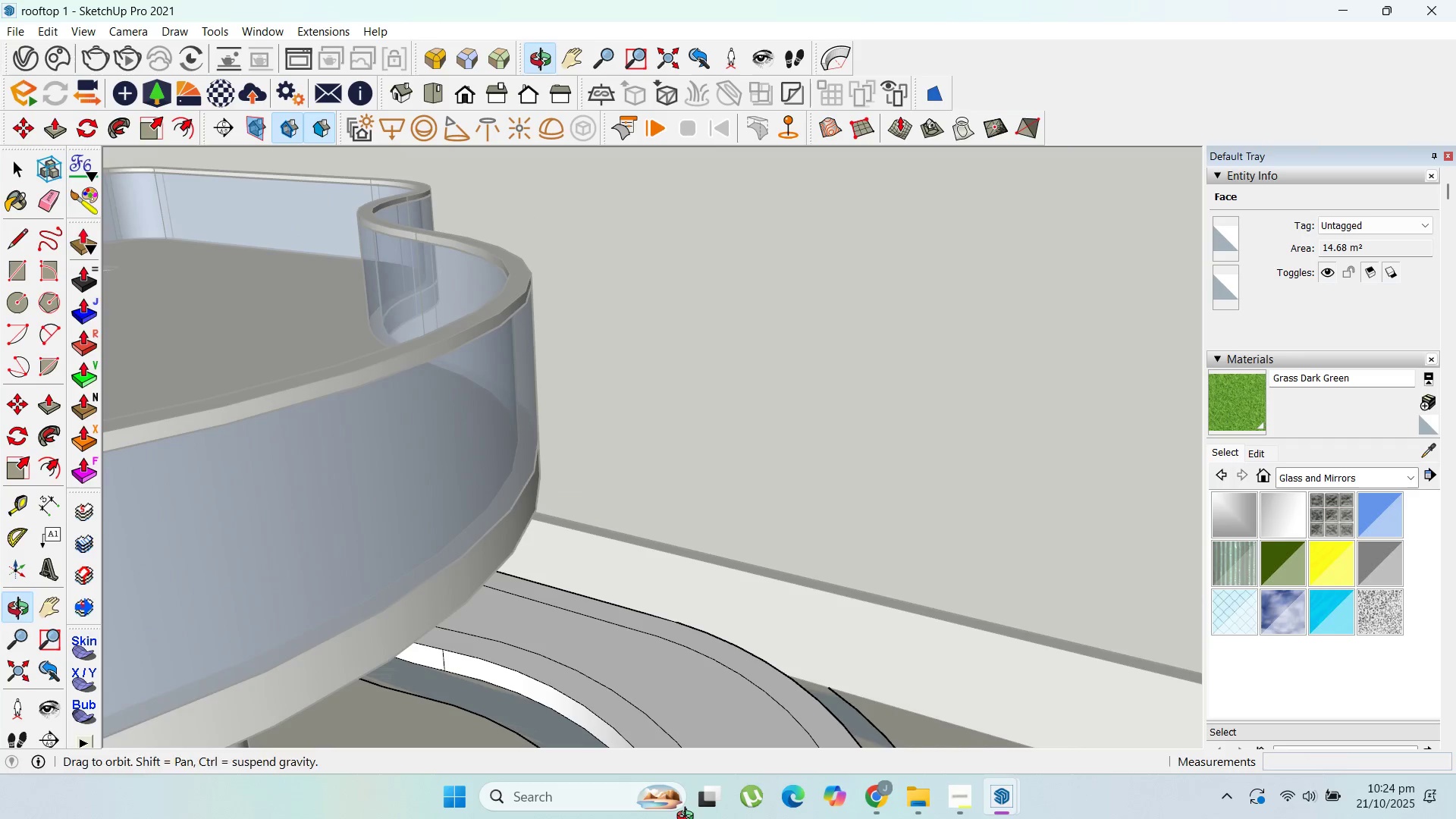 
type(450)
 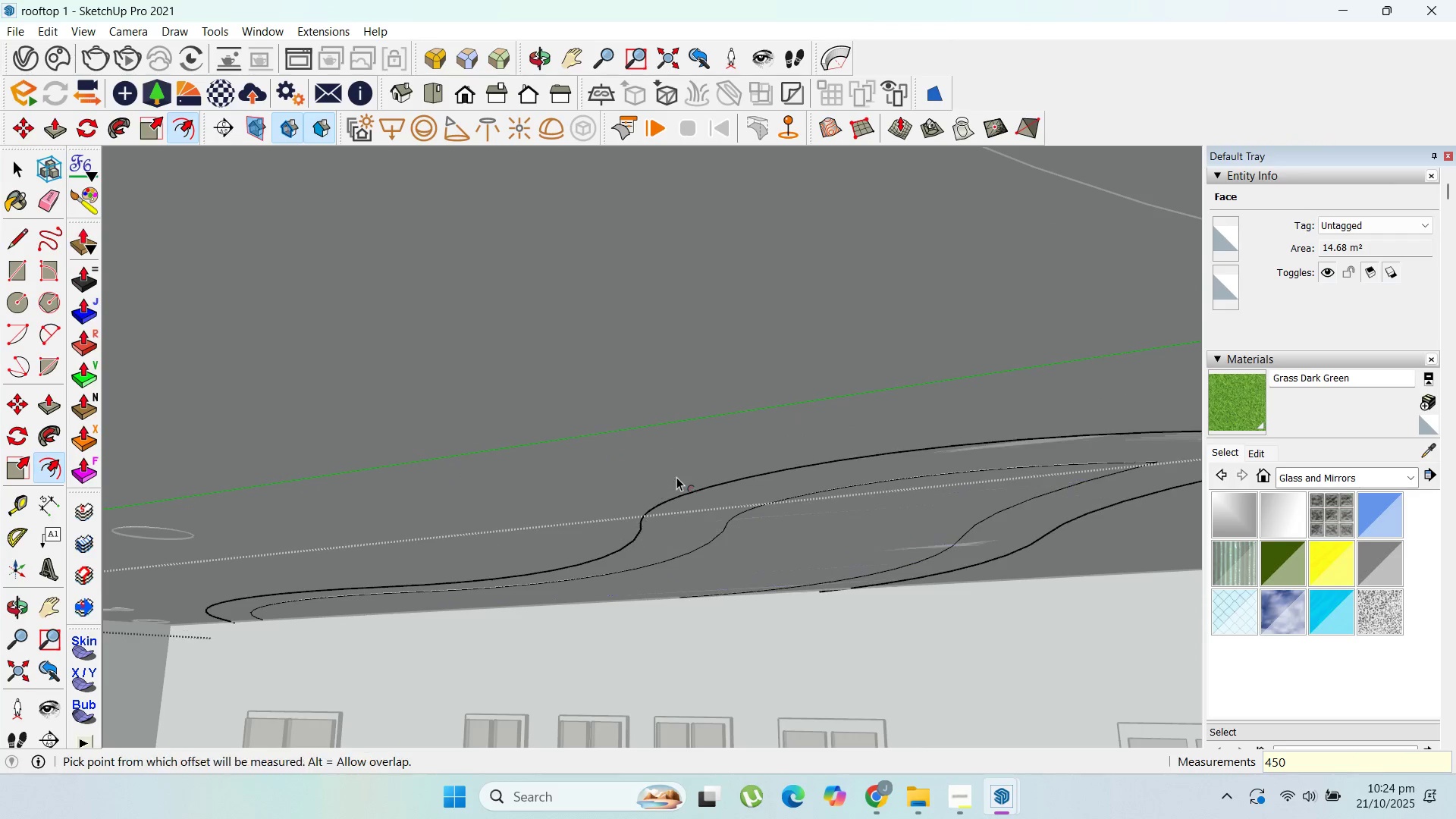 
key(Enter)
 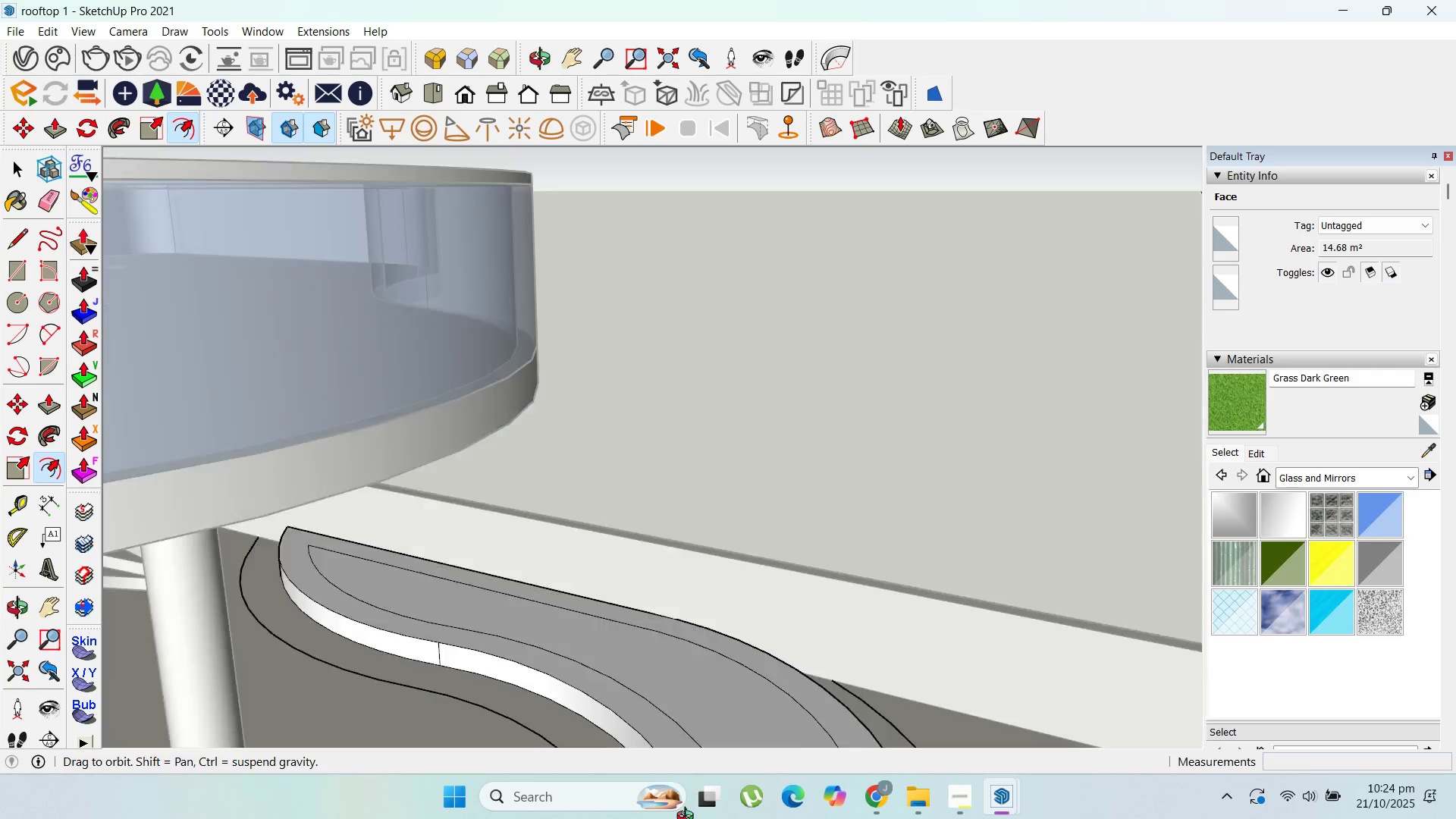 
scroll: coordinate [722, 561], scroll_direction: down, amount: 4.0
 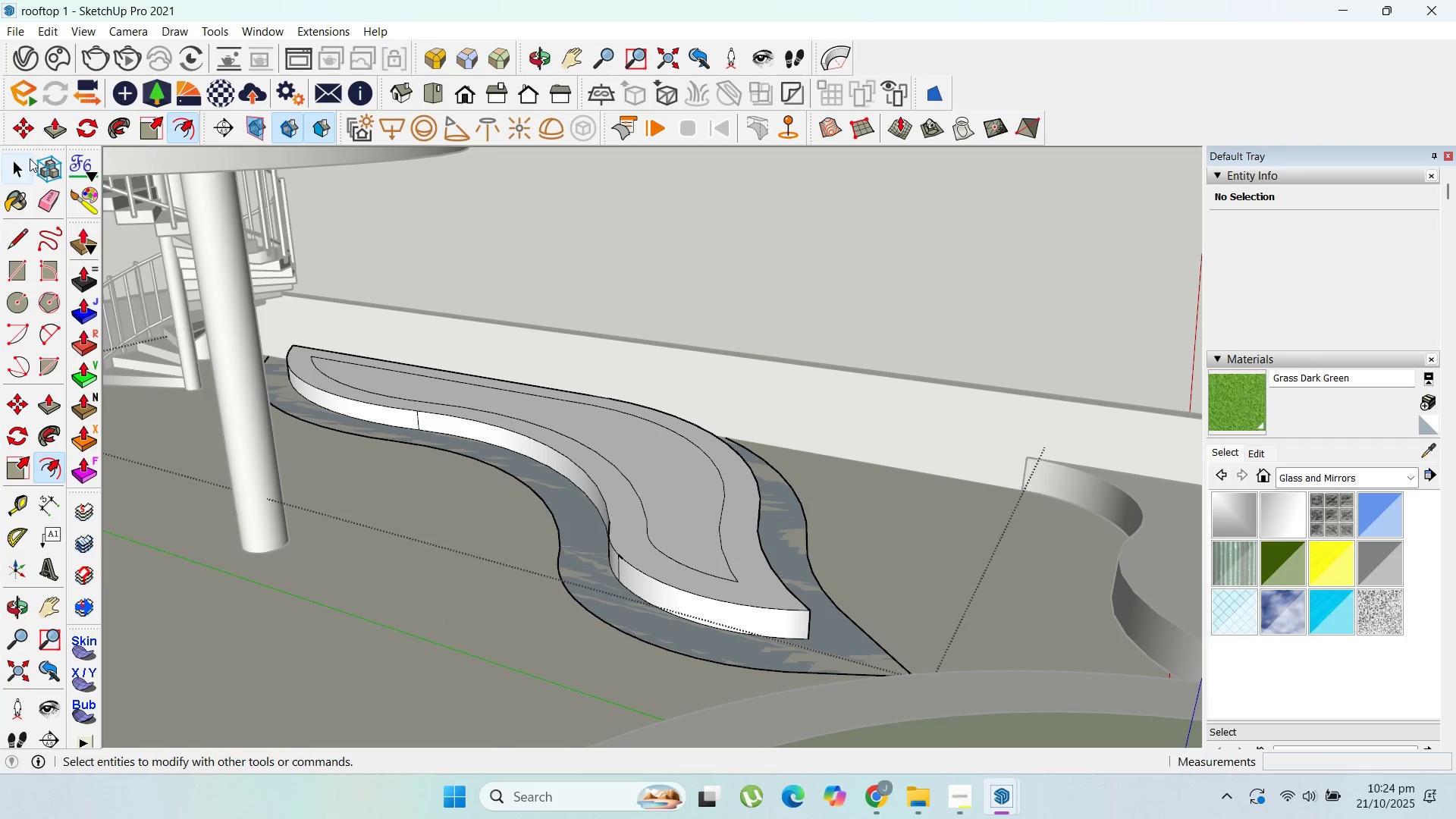 
left_click_drag(start_coordinate=[15, 156], to_coordinate=[18, 160])
 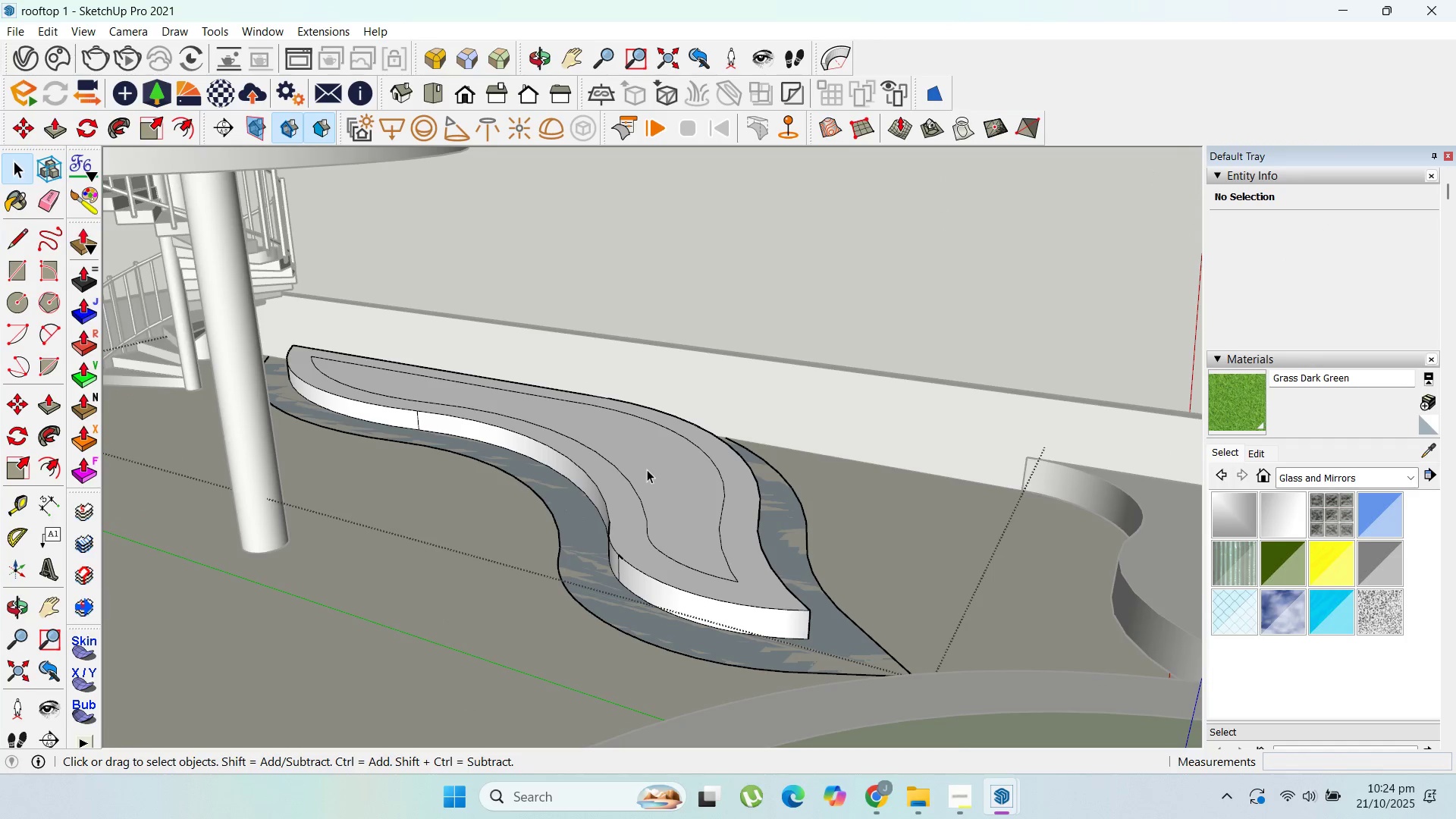 
double_click([647, 469])
 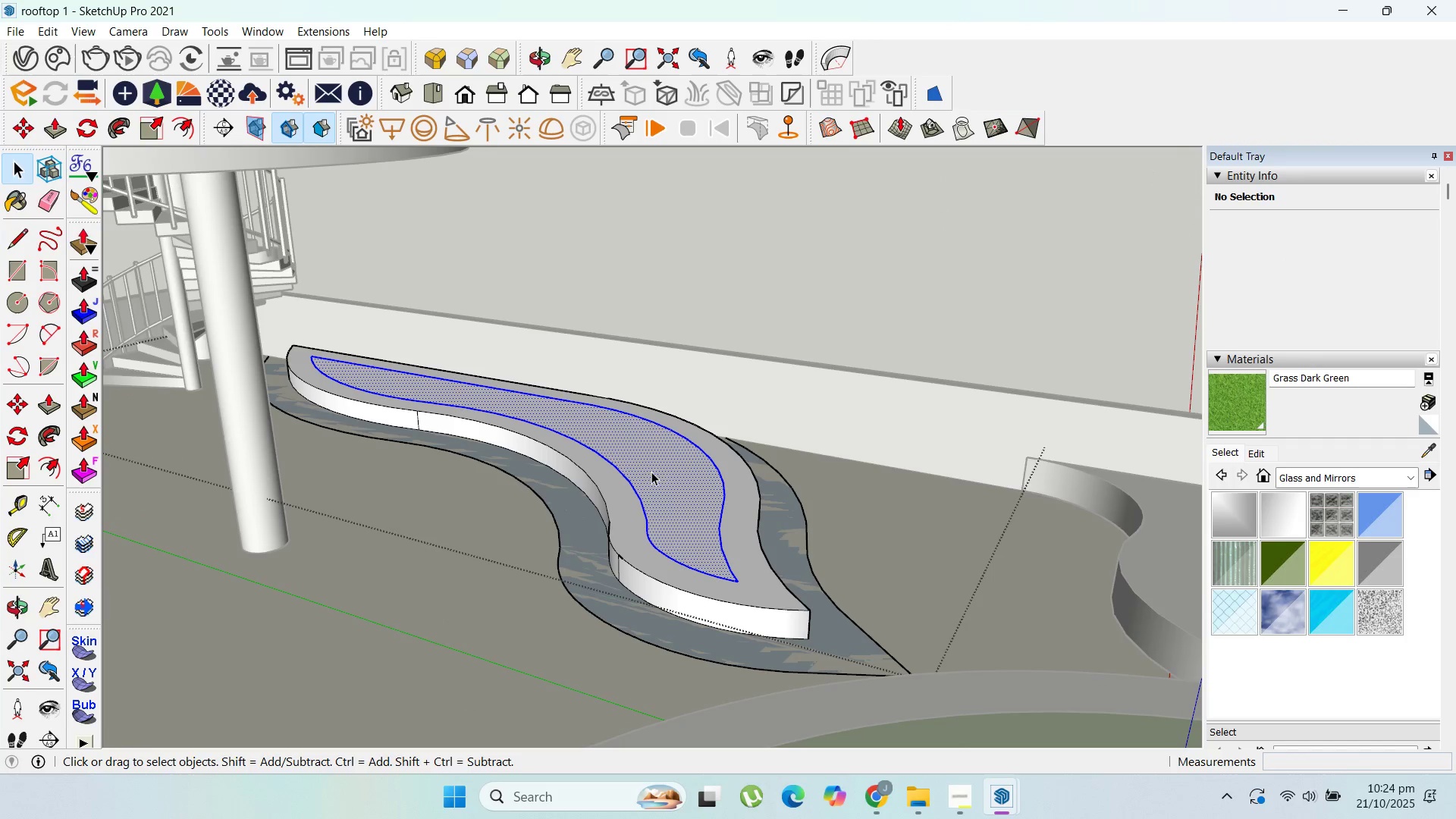 
hold_key(key=ShiftLeft, duration=0.64)
left_click([664, 478])
 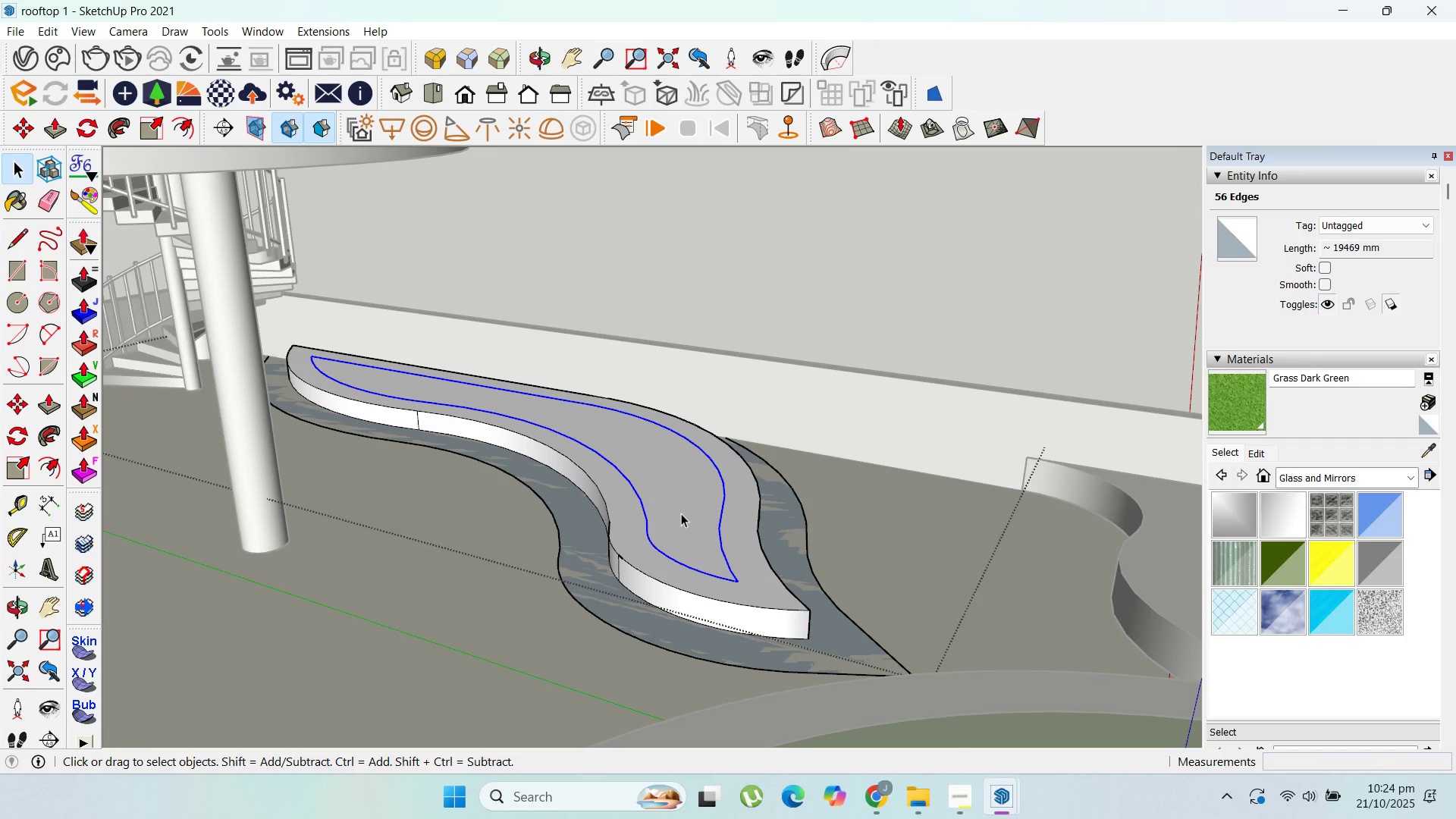 
key(Delete)
 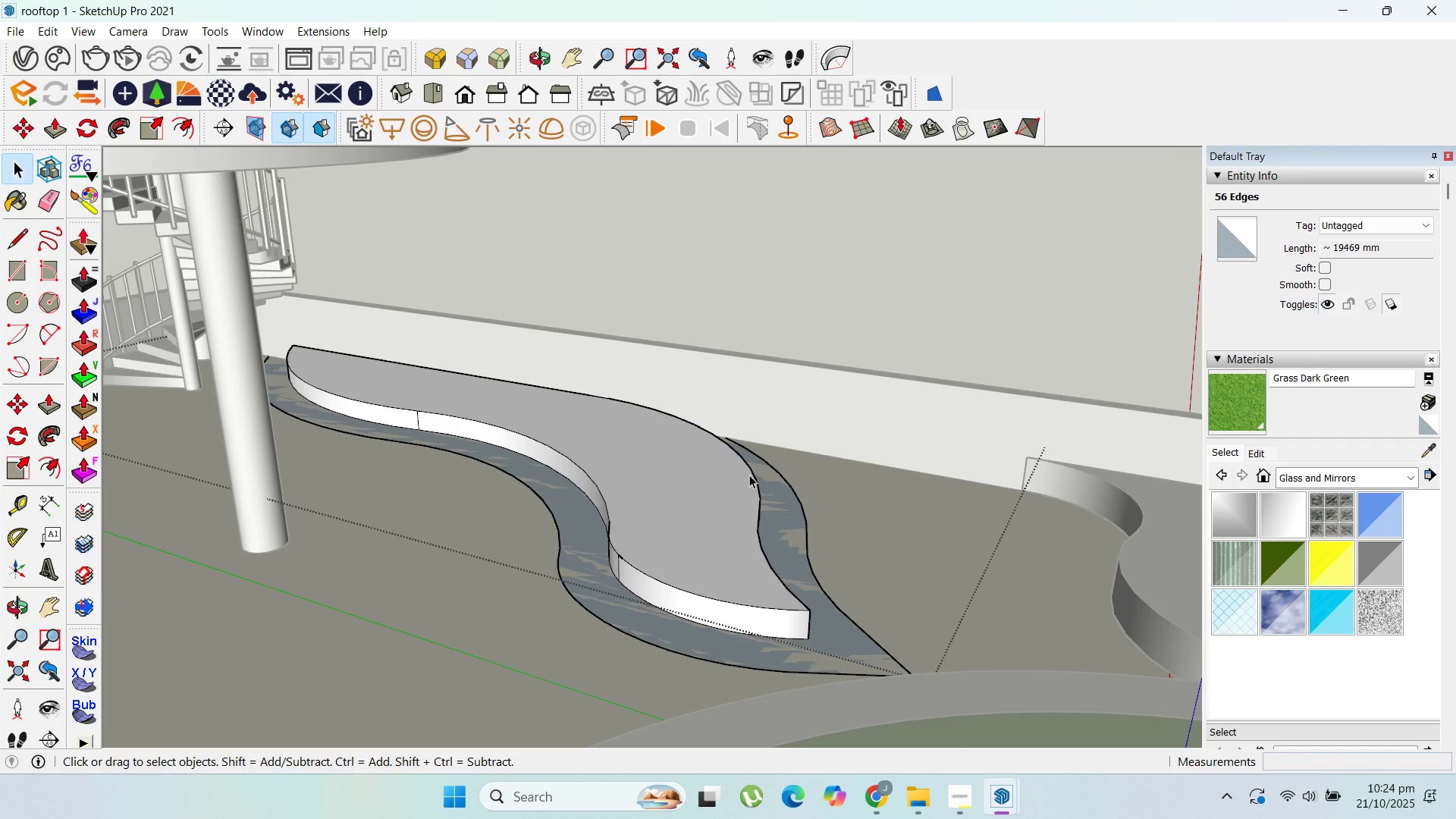 
scroll: coordinate [799, 560], scroll_direction: down, amount: 1.0
 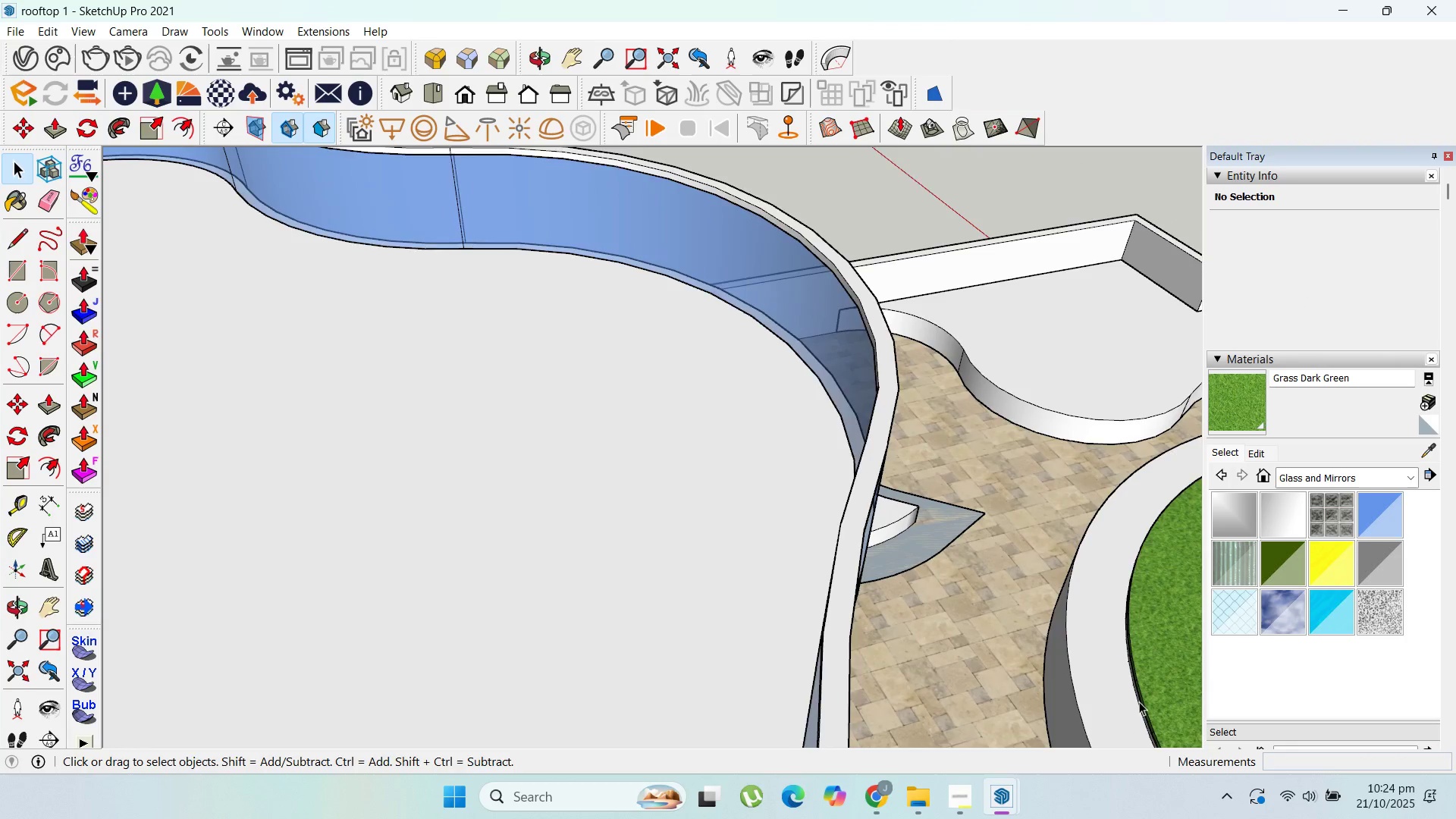 
key(Escape)
 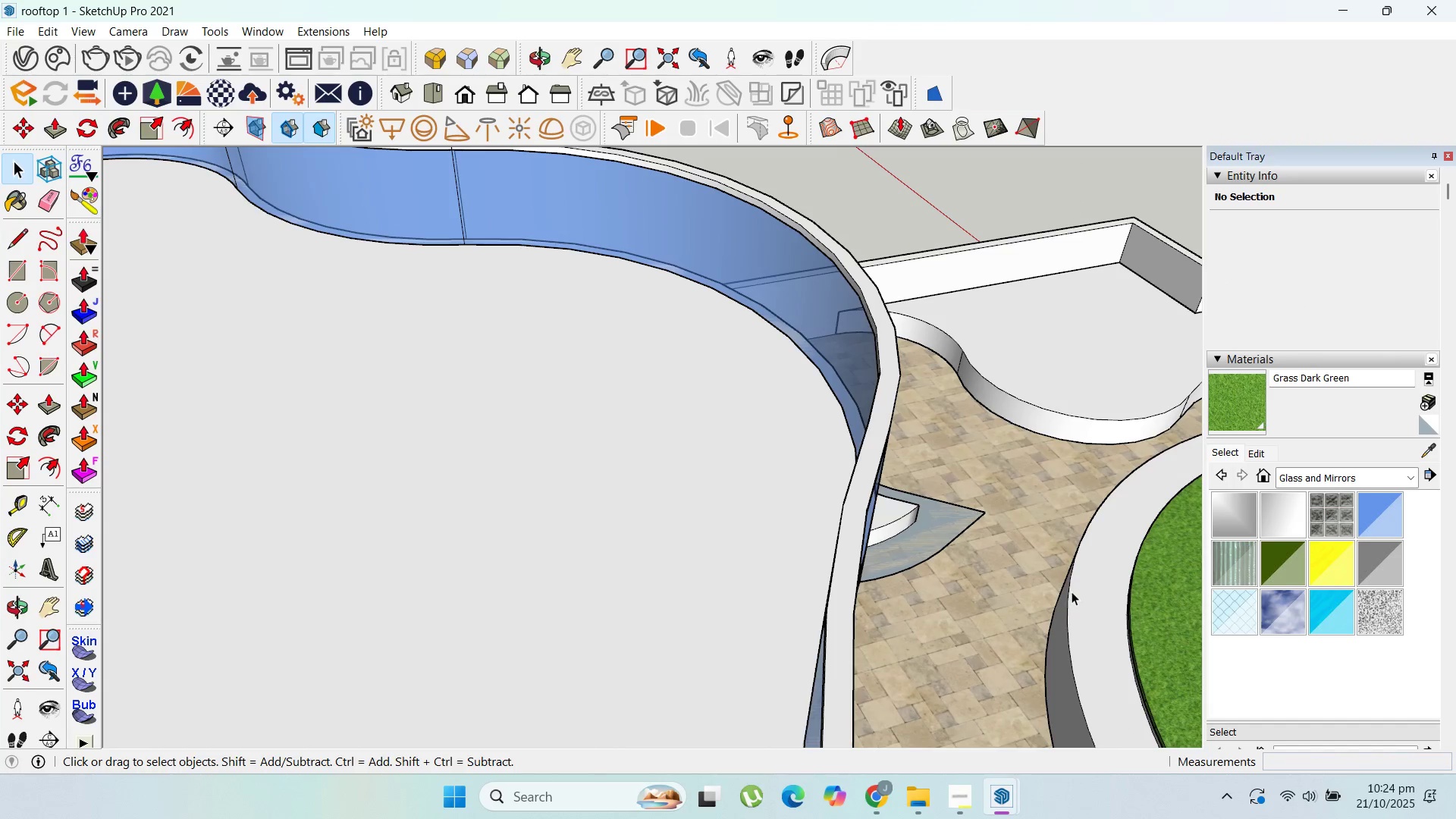 
key(Escape)
 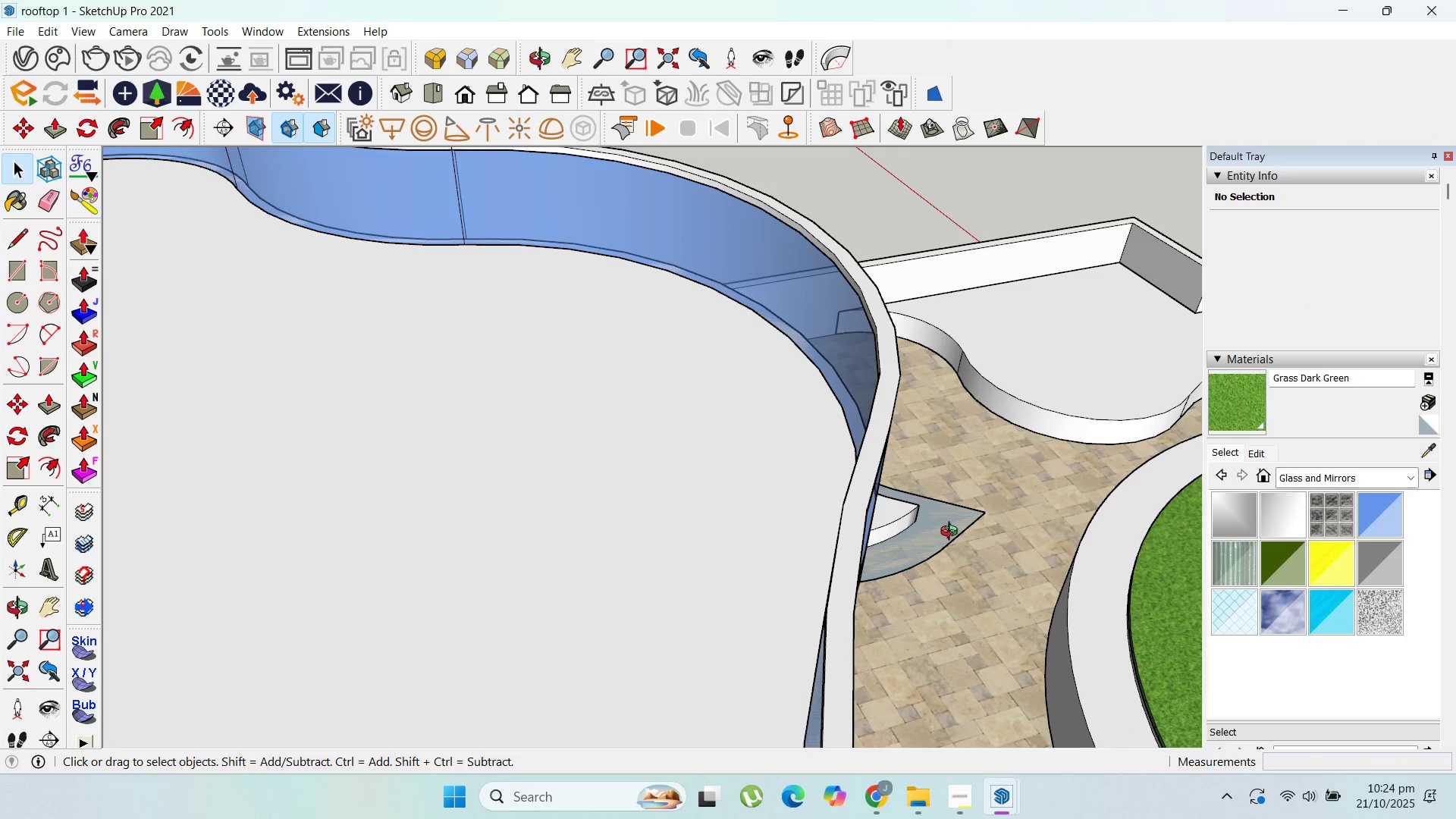 
key(Escape)
 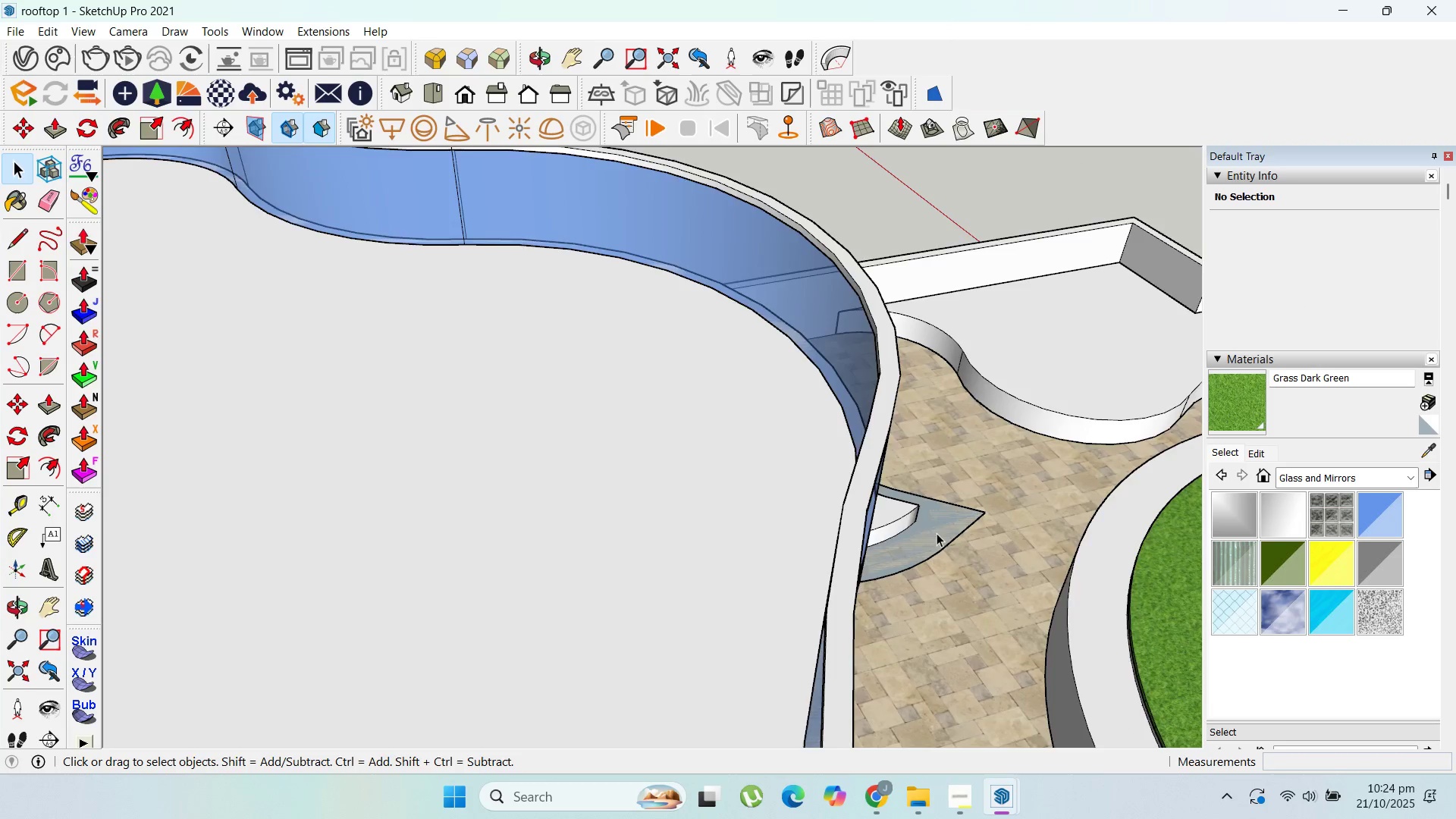 
scroll: coordinate [864, 381], scroll_direction: down, amount: 9.0
 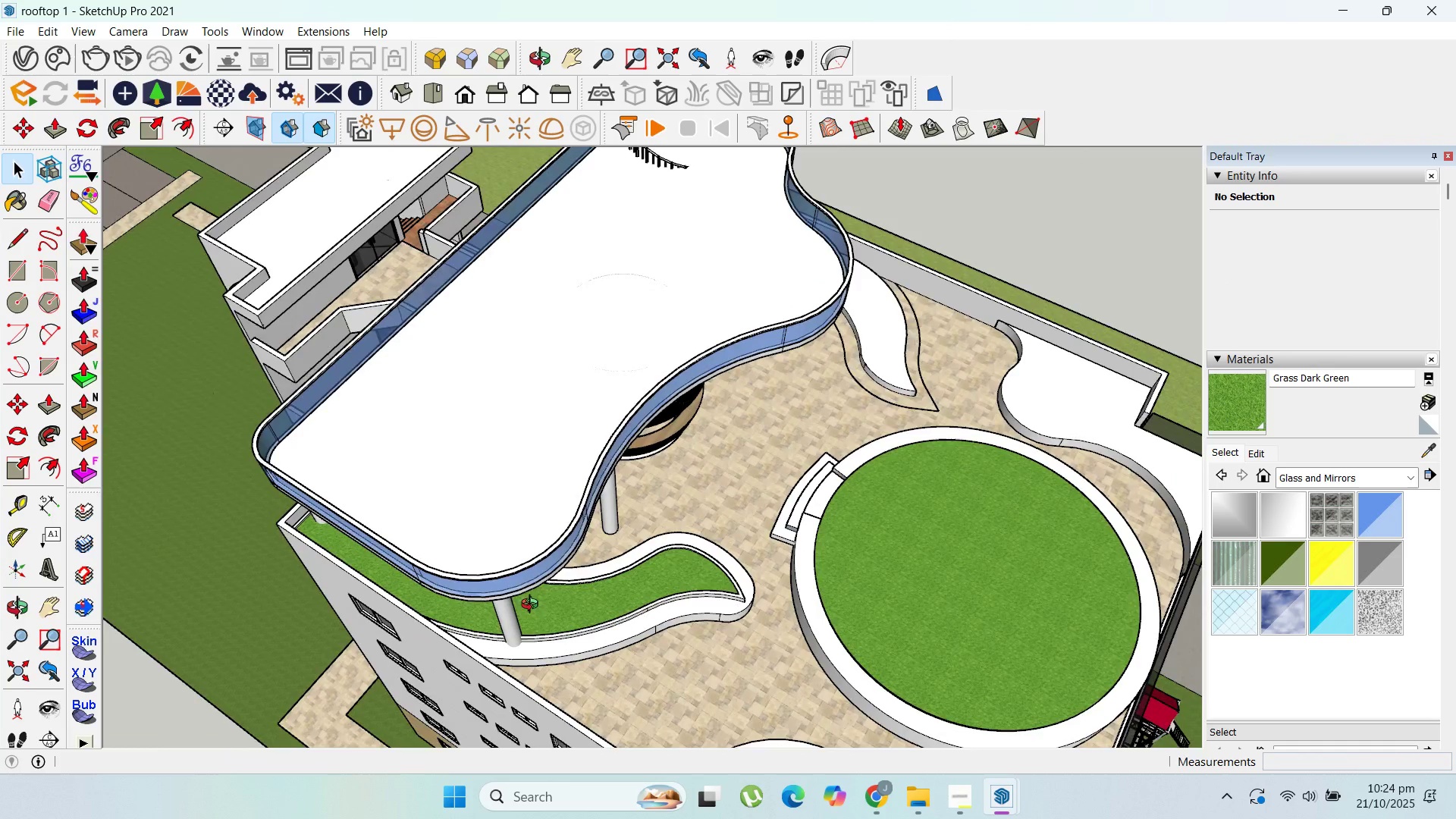 
scroll: coordinate [1049, 521], scroll_direction: up, amount: 10.0
 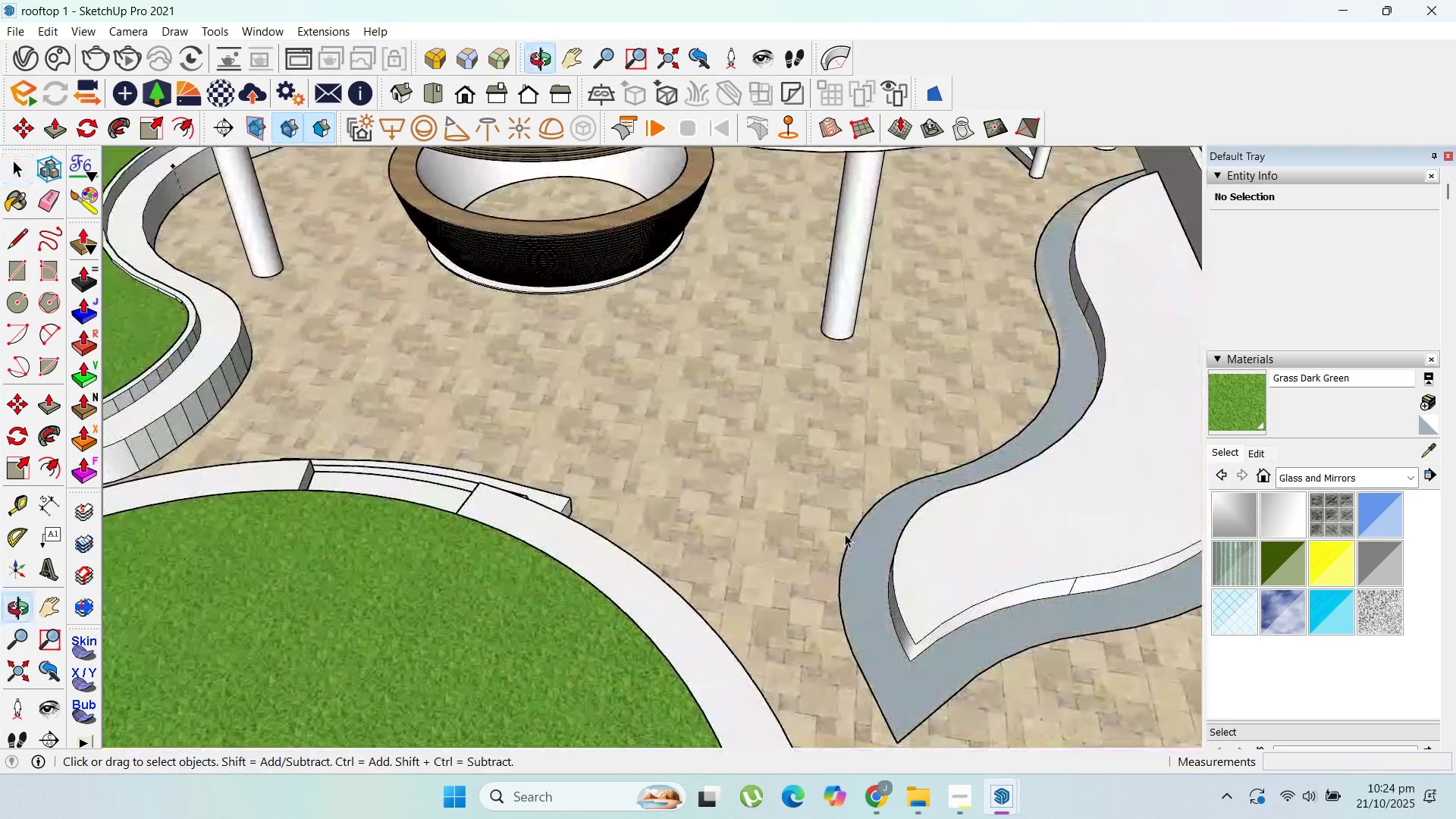 
scroll: coordinate [976, 504], scroll_direction: down, amount: 5.0
 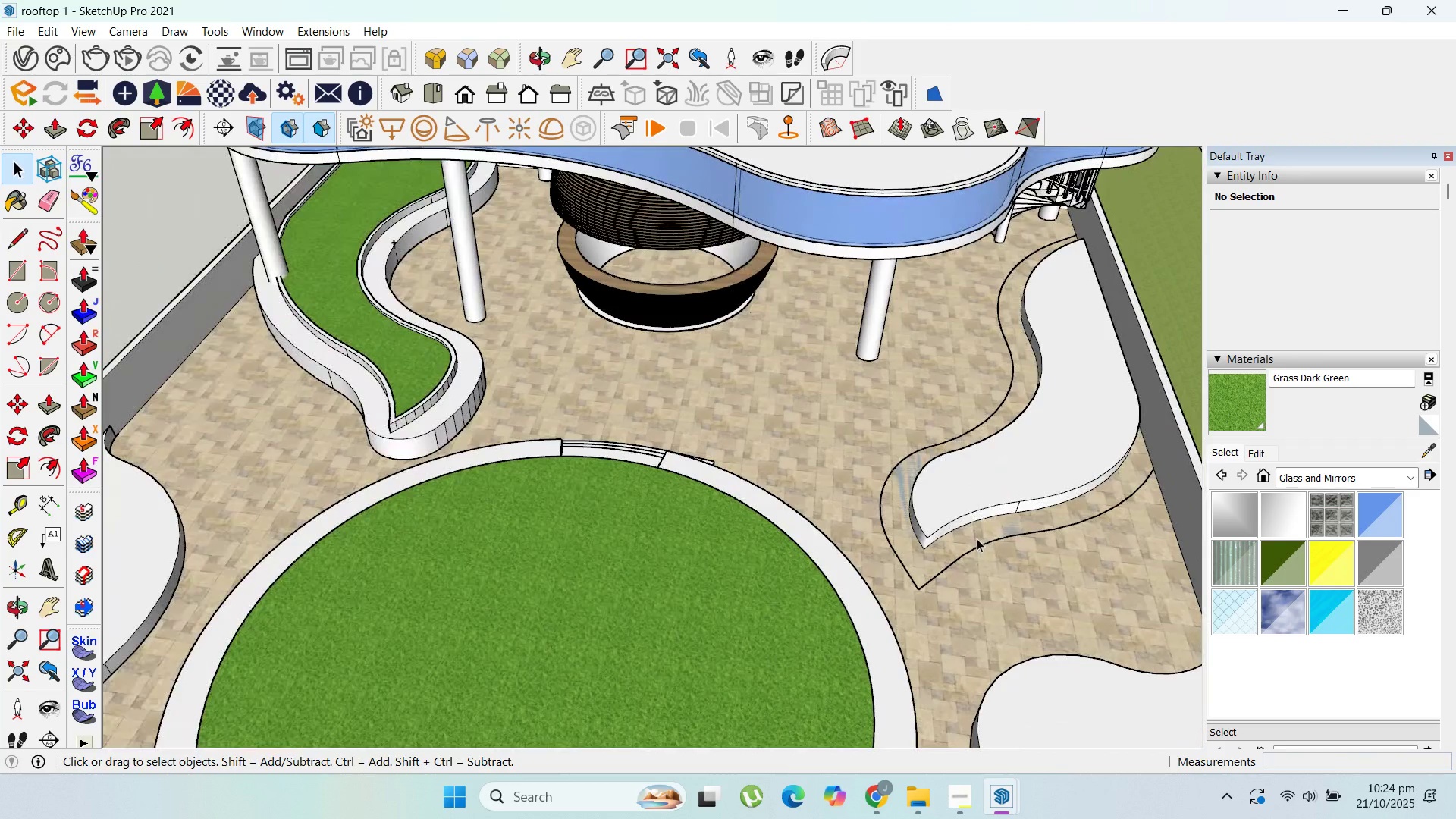 
left_click([977, 538])
 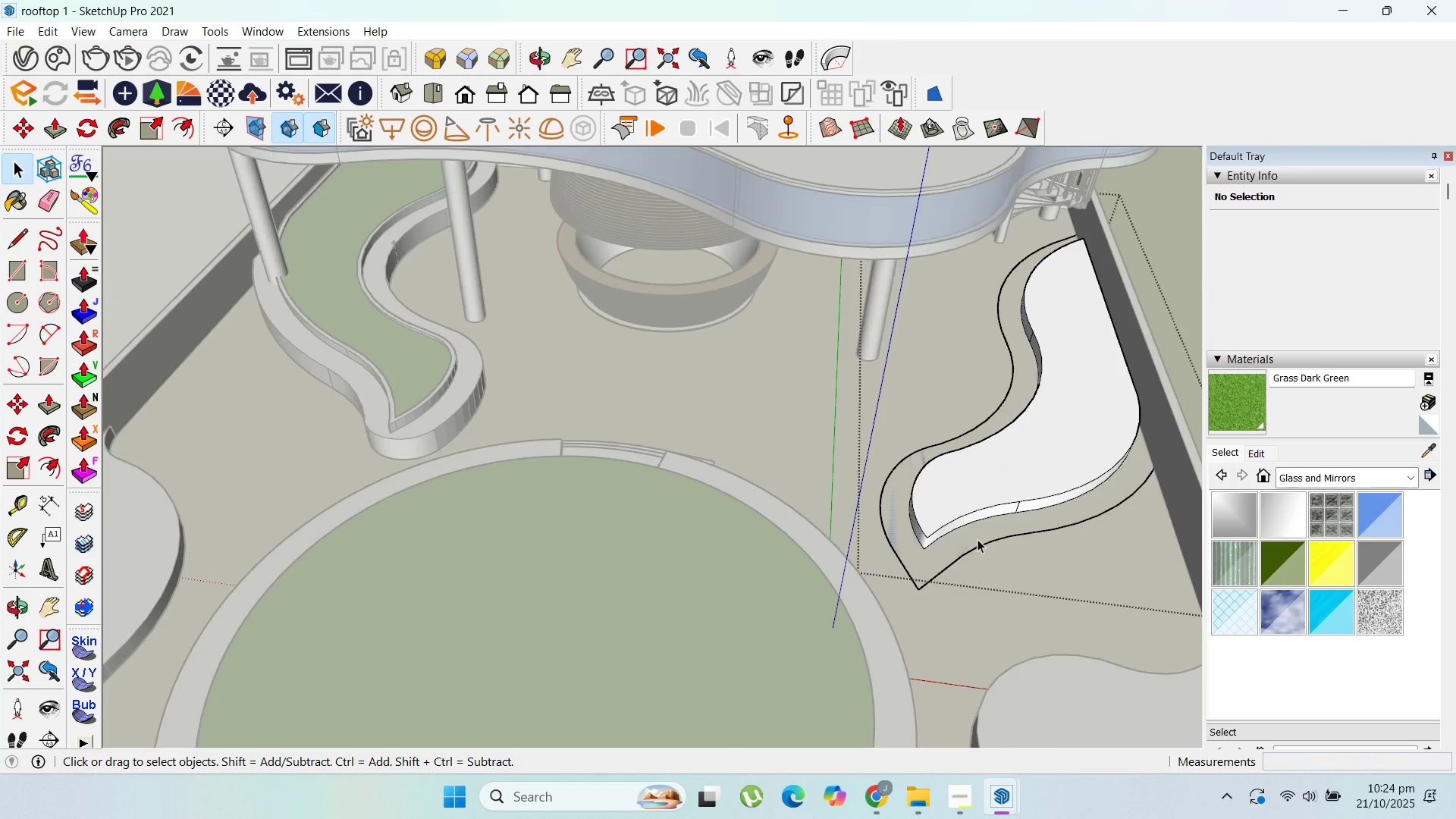 
scroll: coordinate [977, 535], scroll_direction: up, amount: 7.0
 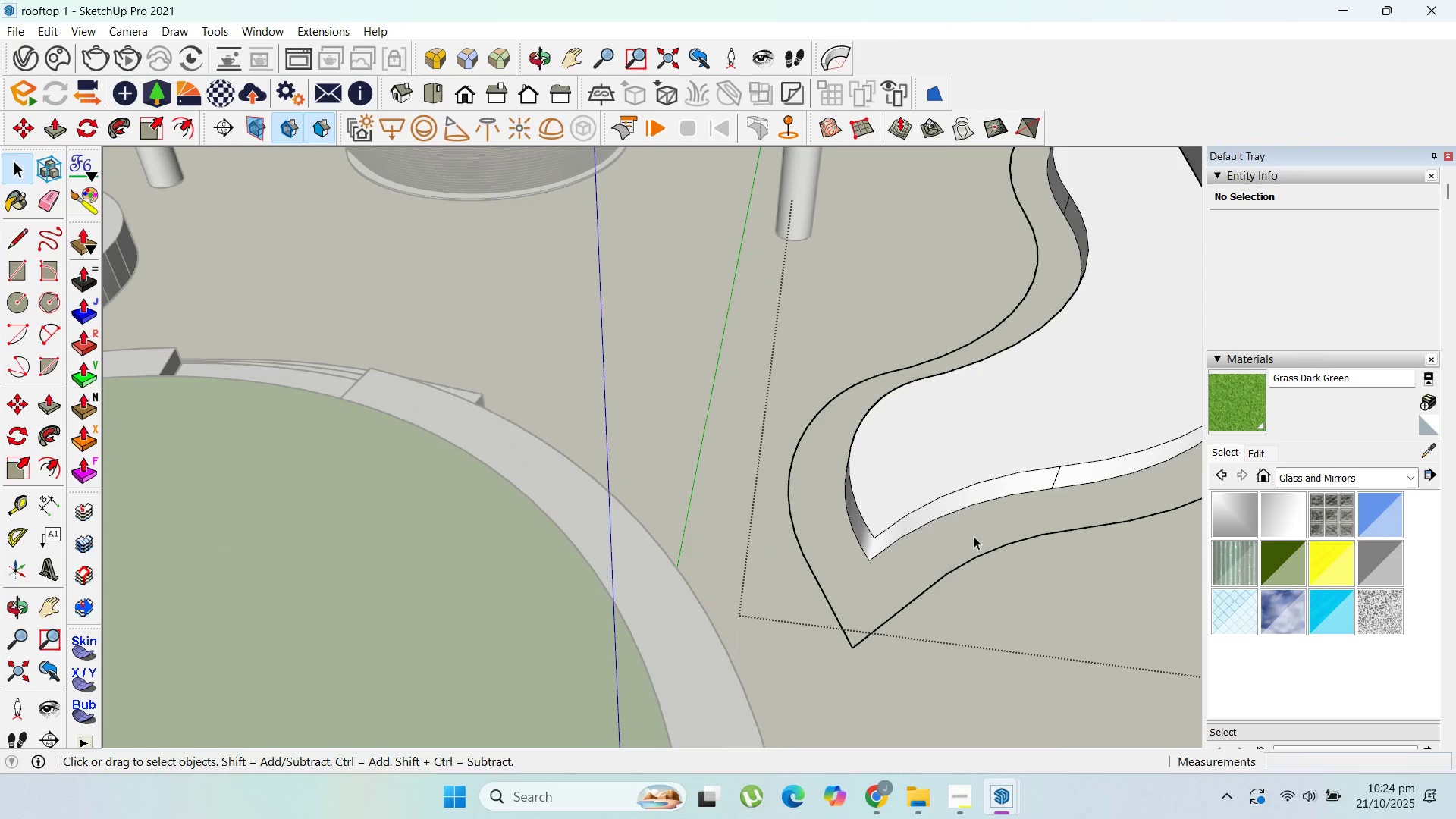 
type(P450)
 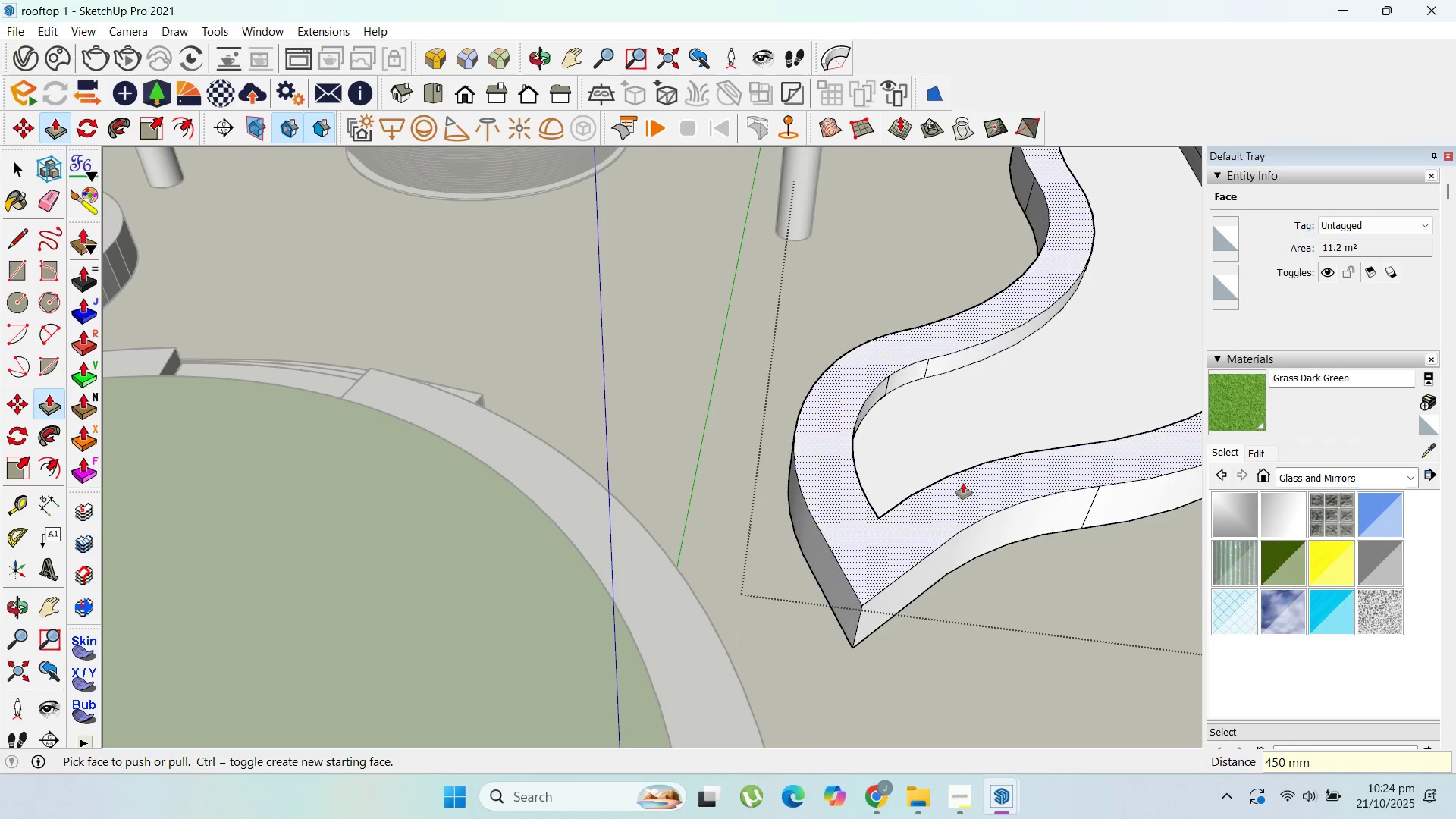 
left_click_drag(start_coordinate=[969, 539], to_coordinate=[968, 514])
 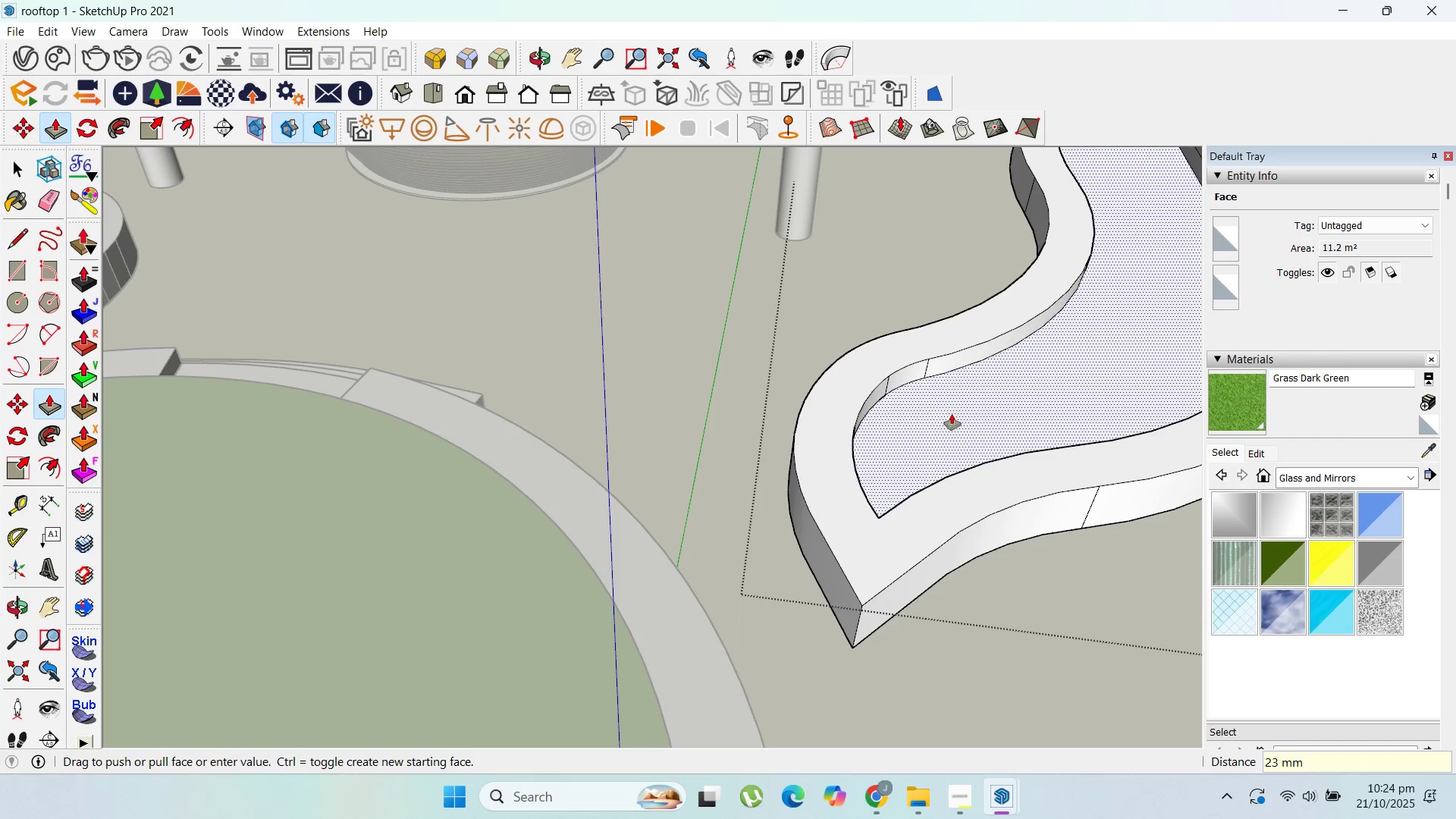 
key(Enter)
 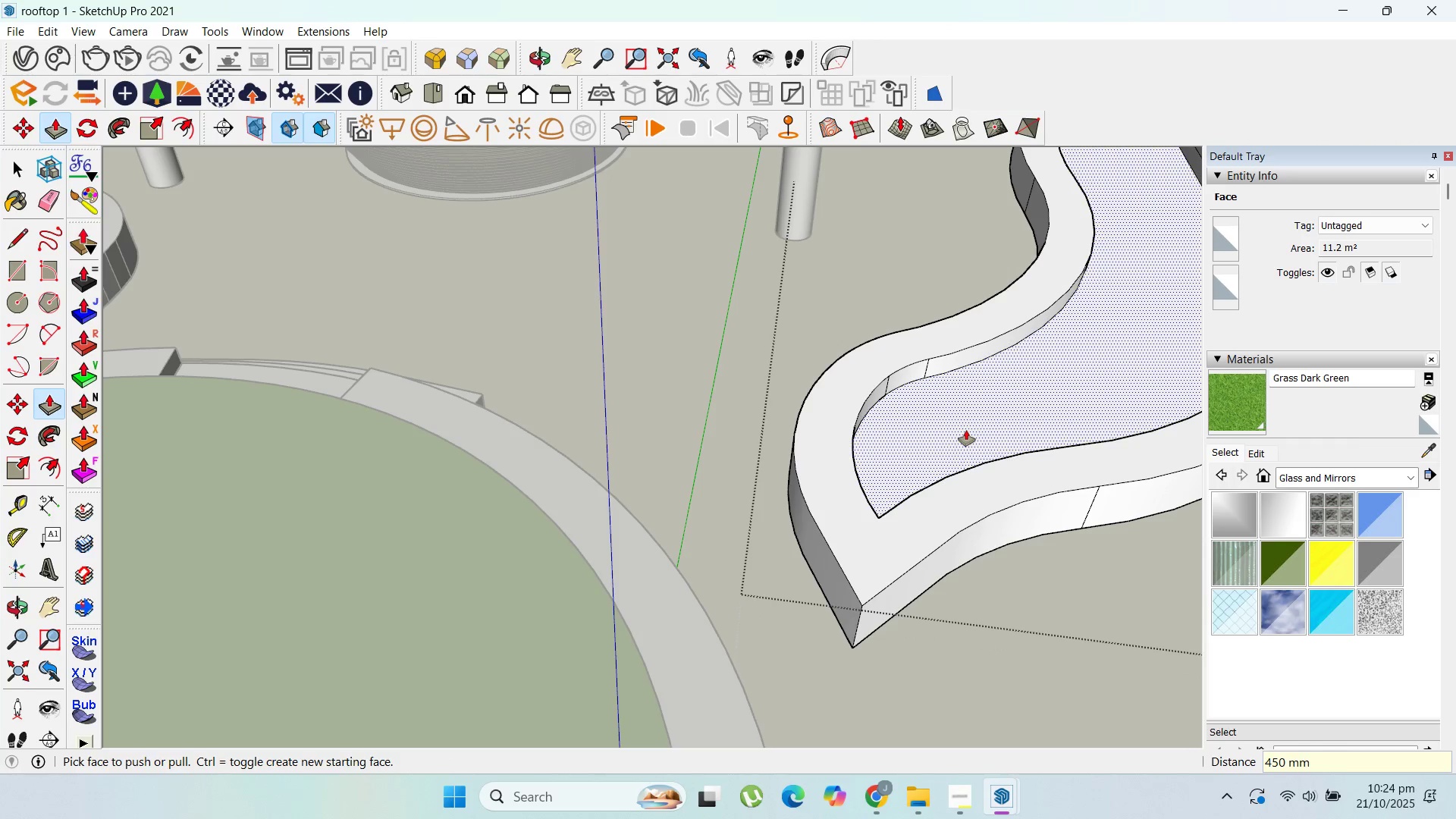 
left_click_drag(start_coordinate=[967, 428], to_coordinate=[858, 378])
 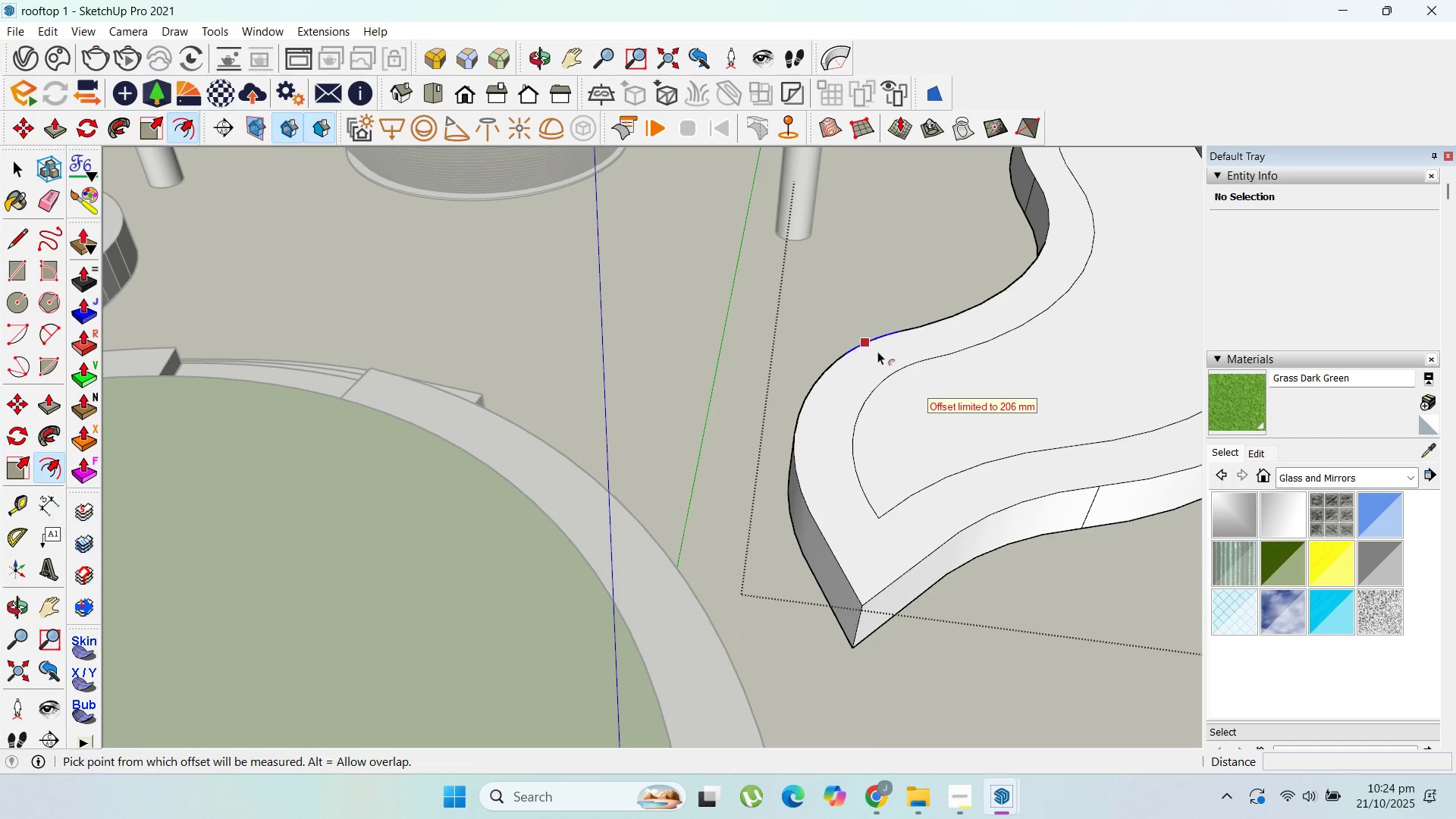 
left_click_drag(start_coordinate=[926, 388], to_coordinate=[896, 392])
 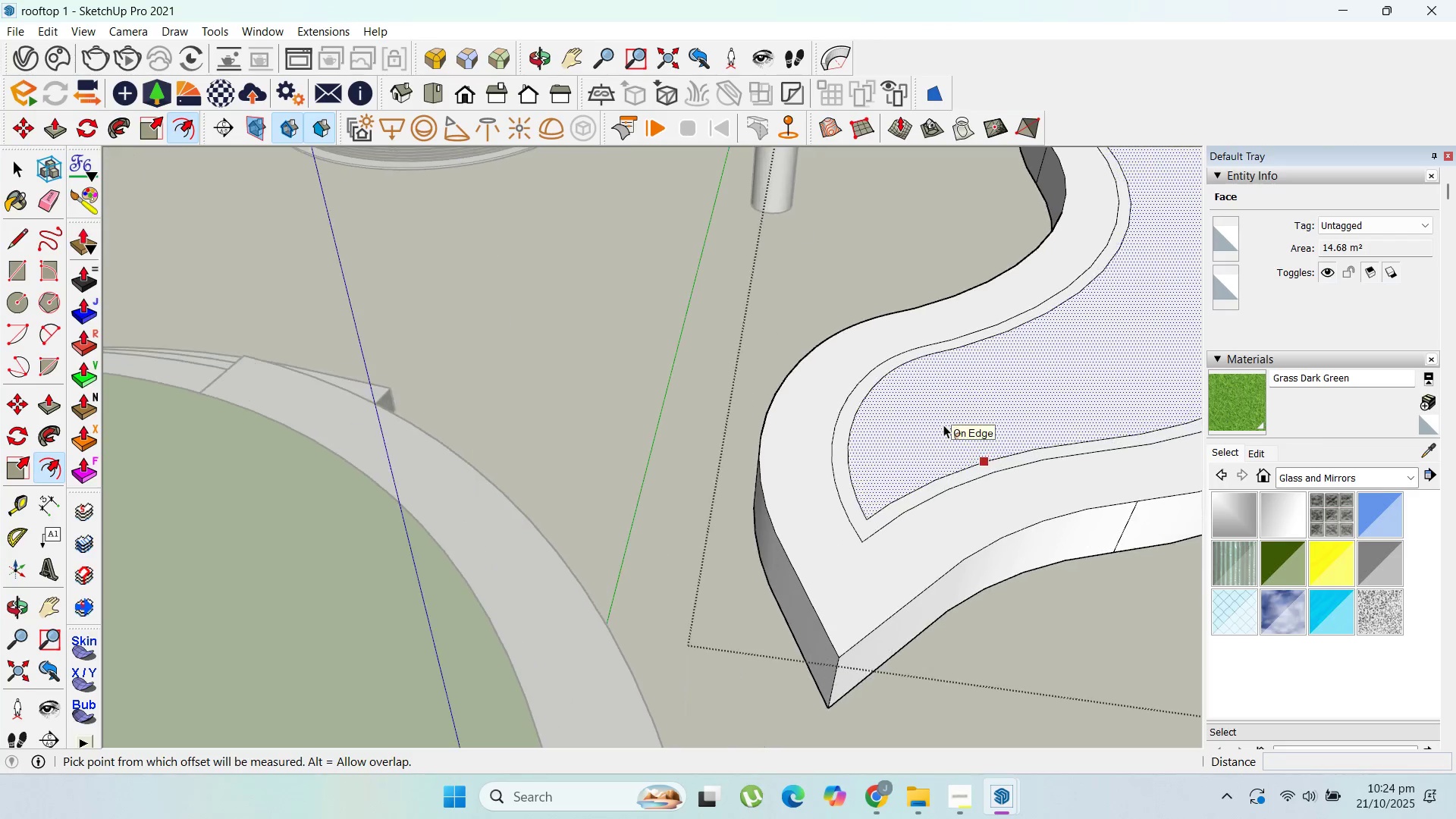 
type(100)
 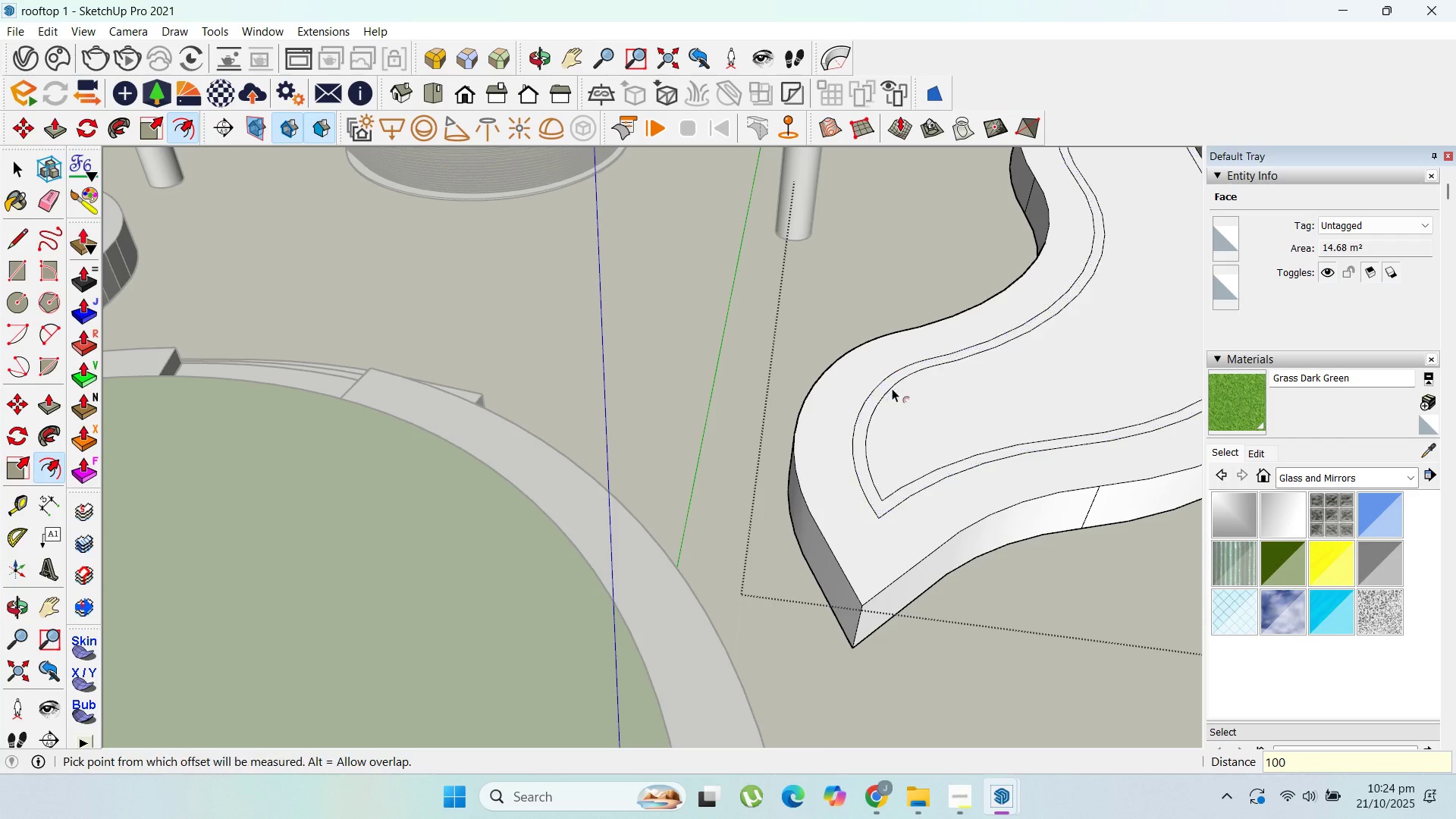 
key(Enter)
 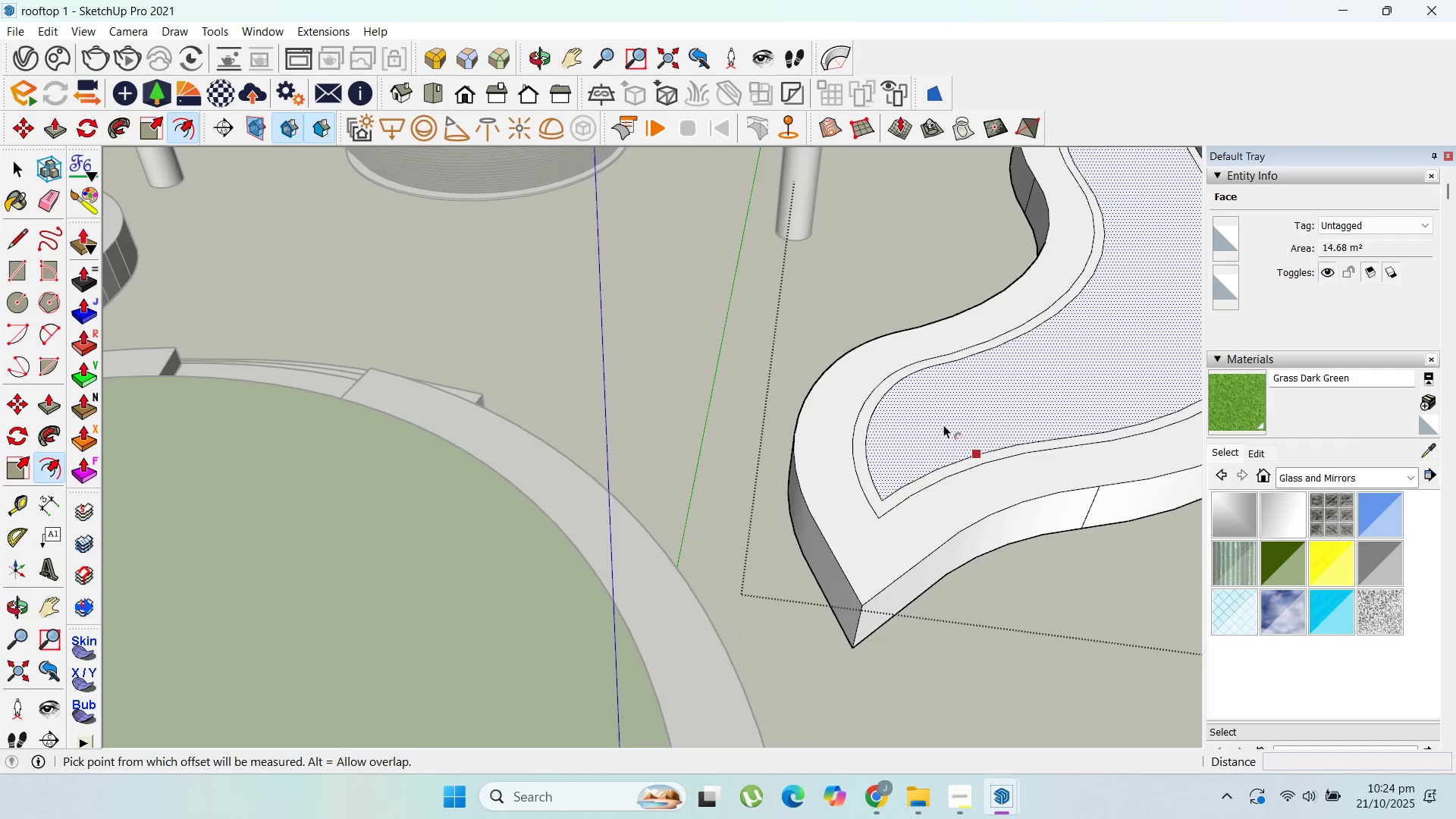 
scroll: coordinate [943, 425], scroll_direction: up, amount: 2.0
 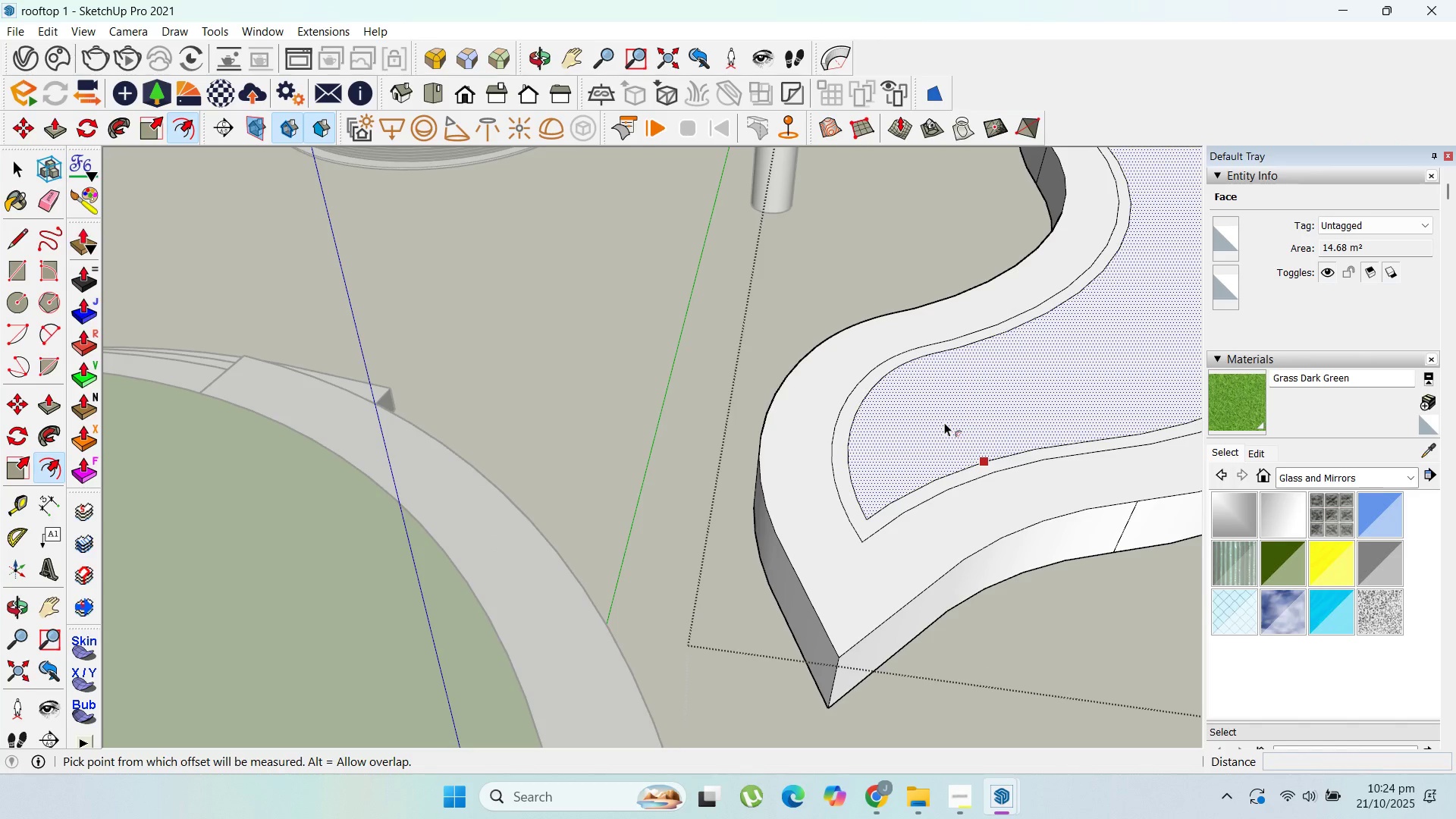 
key(P)
 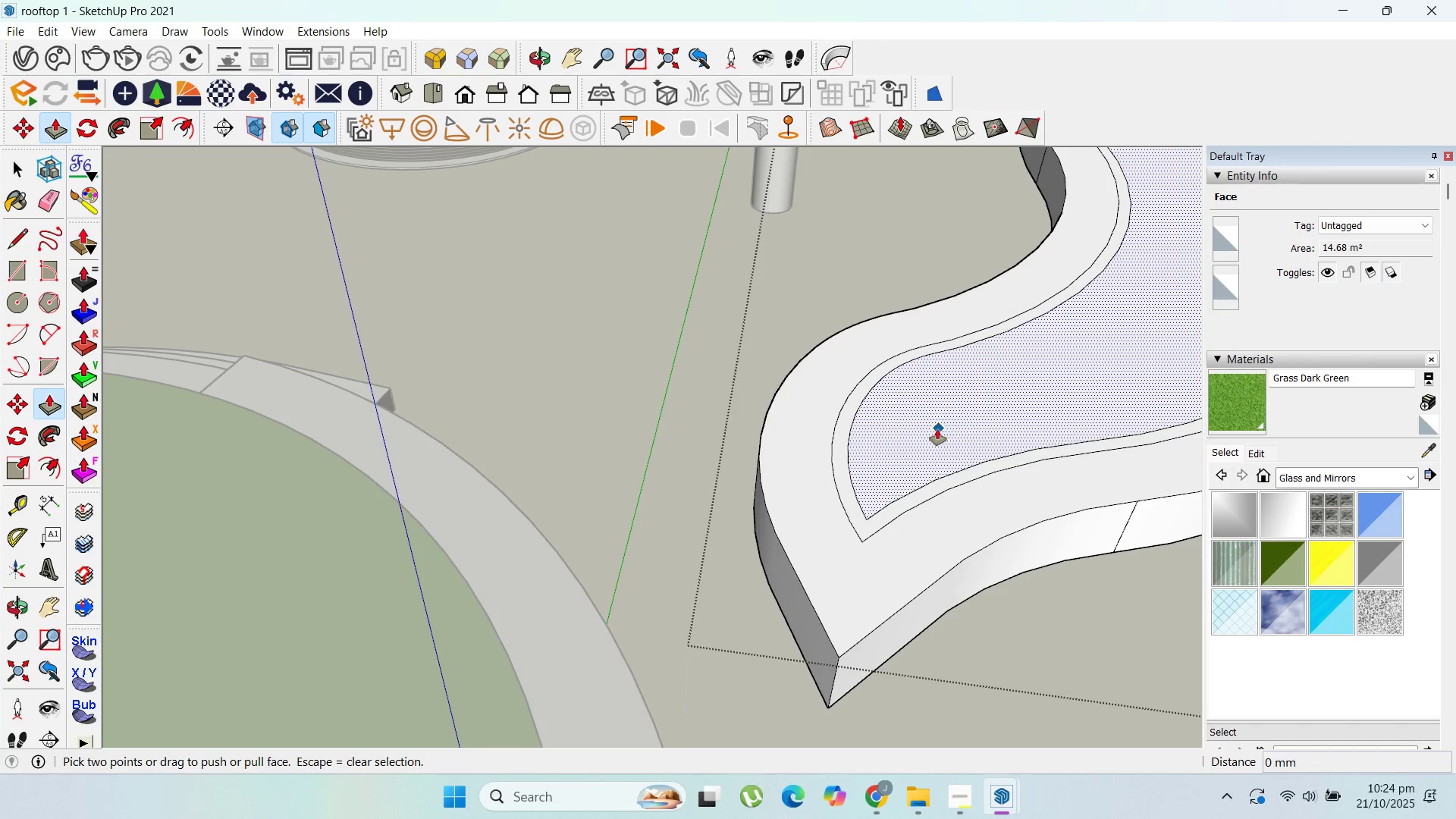 
left_click_drag(start_coordinate=[937, 429], to_coordinate=[937, 415])
 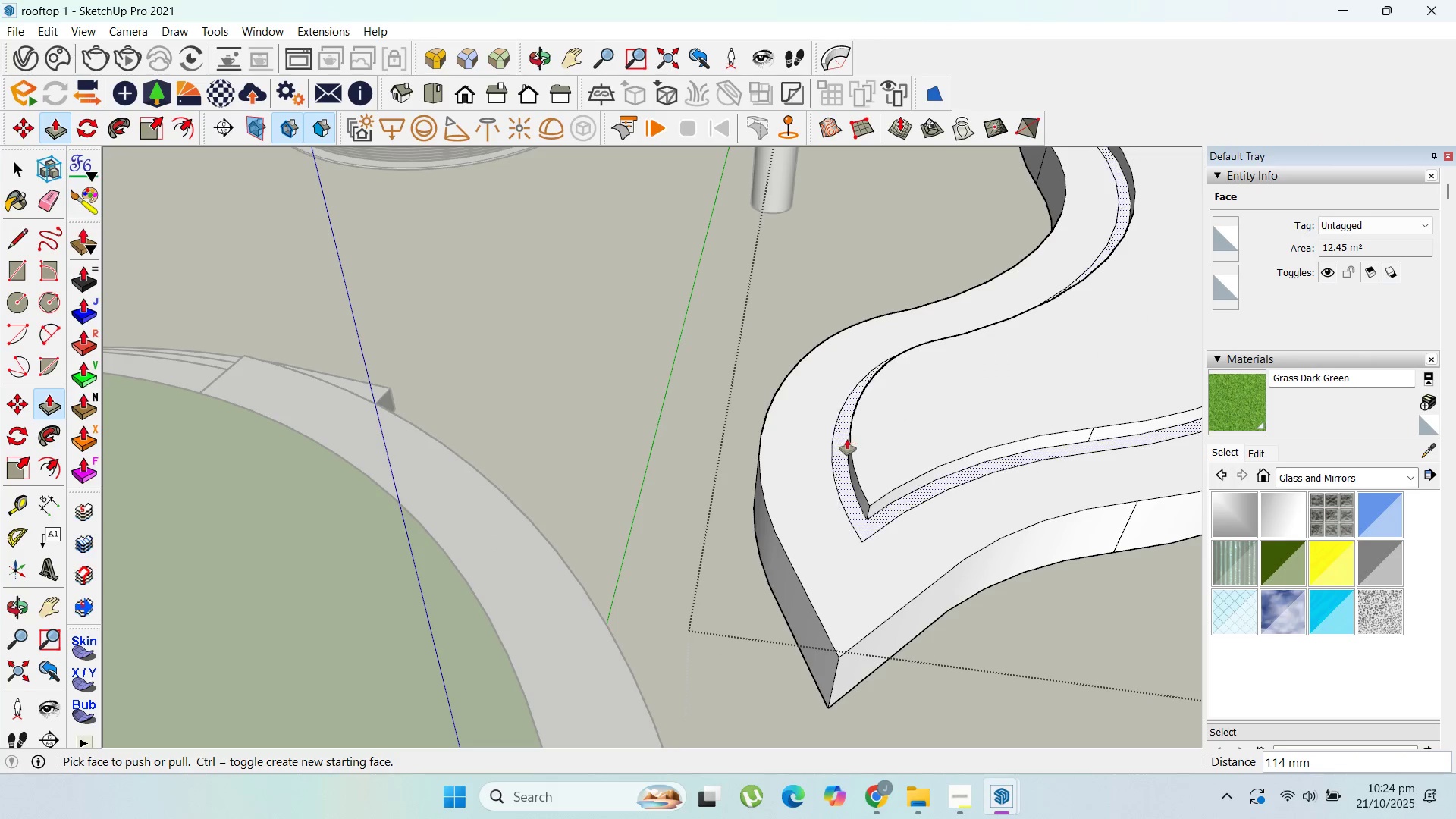 
left_click_drag(start_coordinate=[846, 439], to_coordinate=[863, 417])
 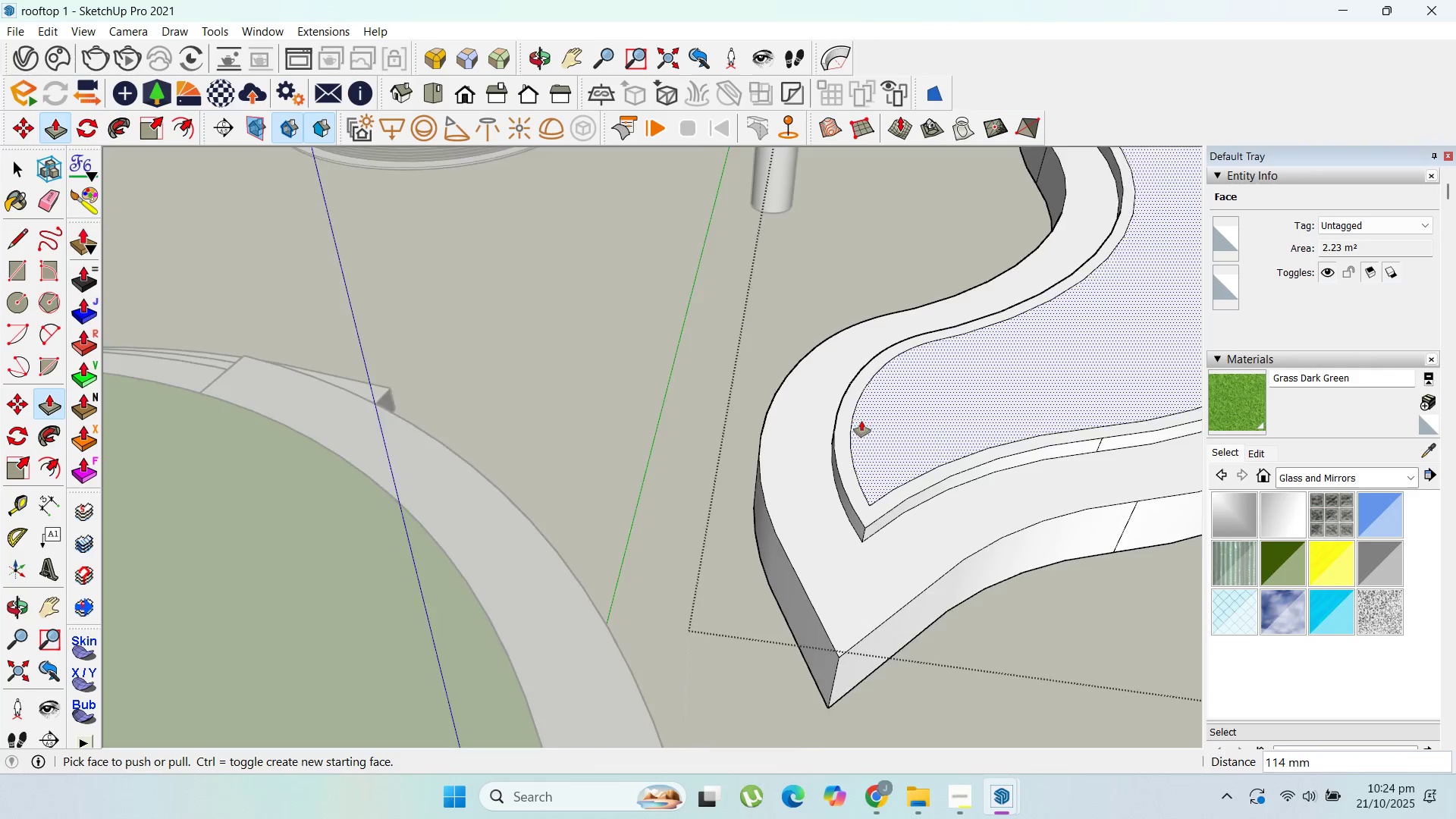 
scroll: coordinate [861, 422], scroll_direction: up, amount: 2.0
 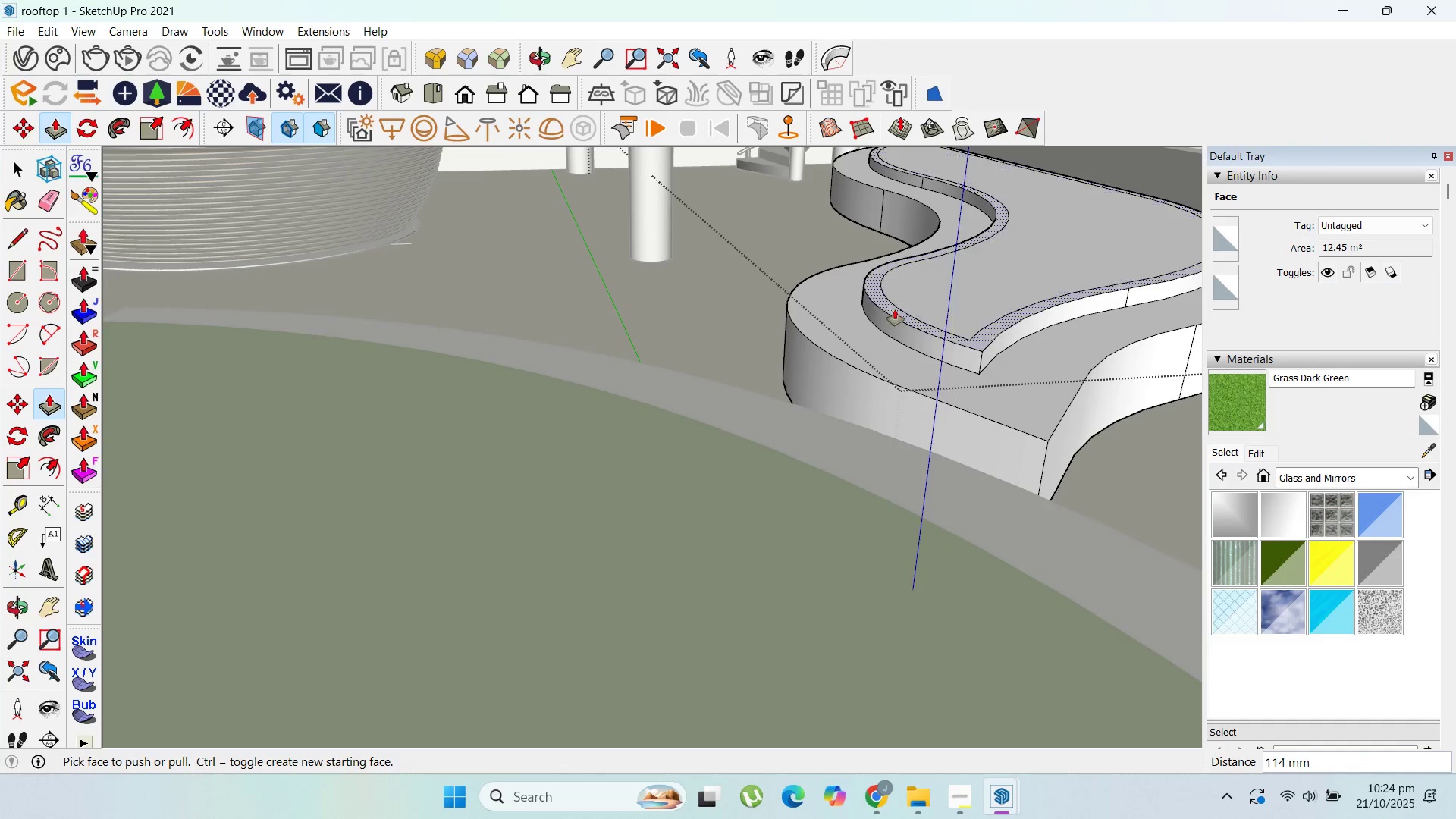 
left_click_drag(start_coordinate=[892, 310], to_coordinate=[899, 284])
 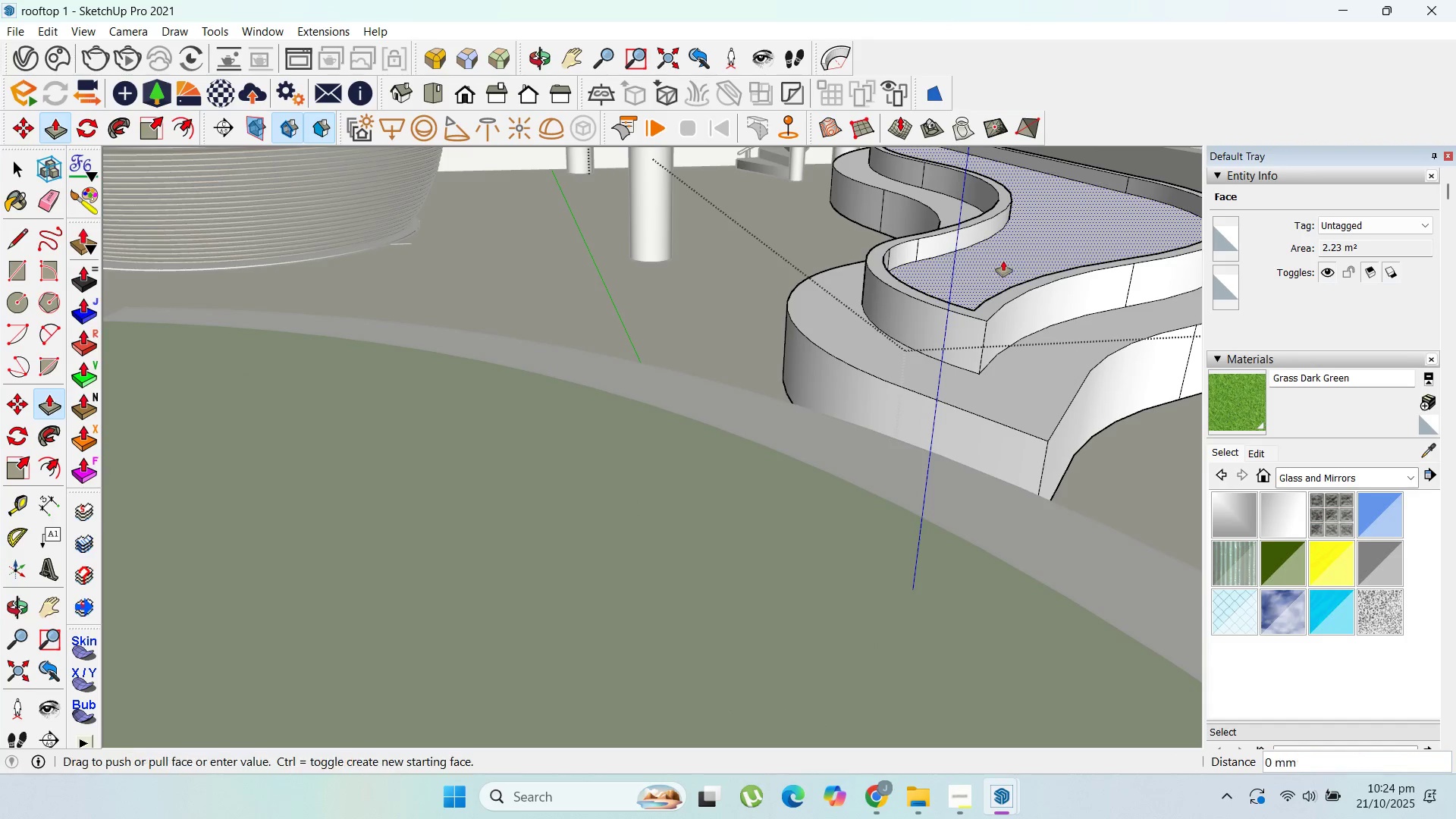 
left_click_drag(start_coordinate=[1004, 262], to_coordinate=[1003, 248])
 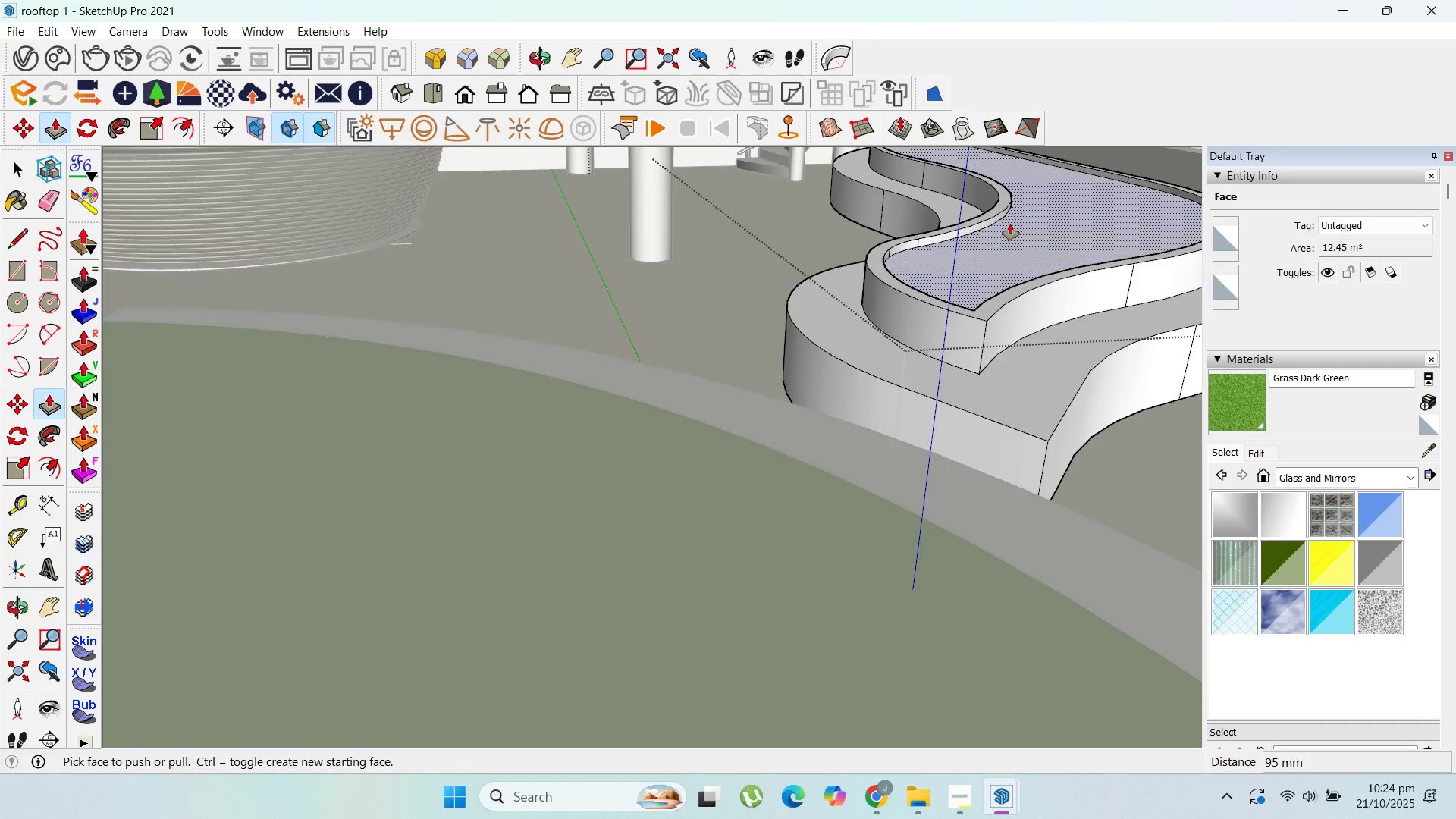 
scroll: coordinate [1119, 380], scroll_direction: down, amount: 15.0
 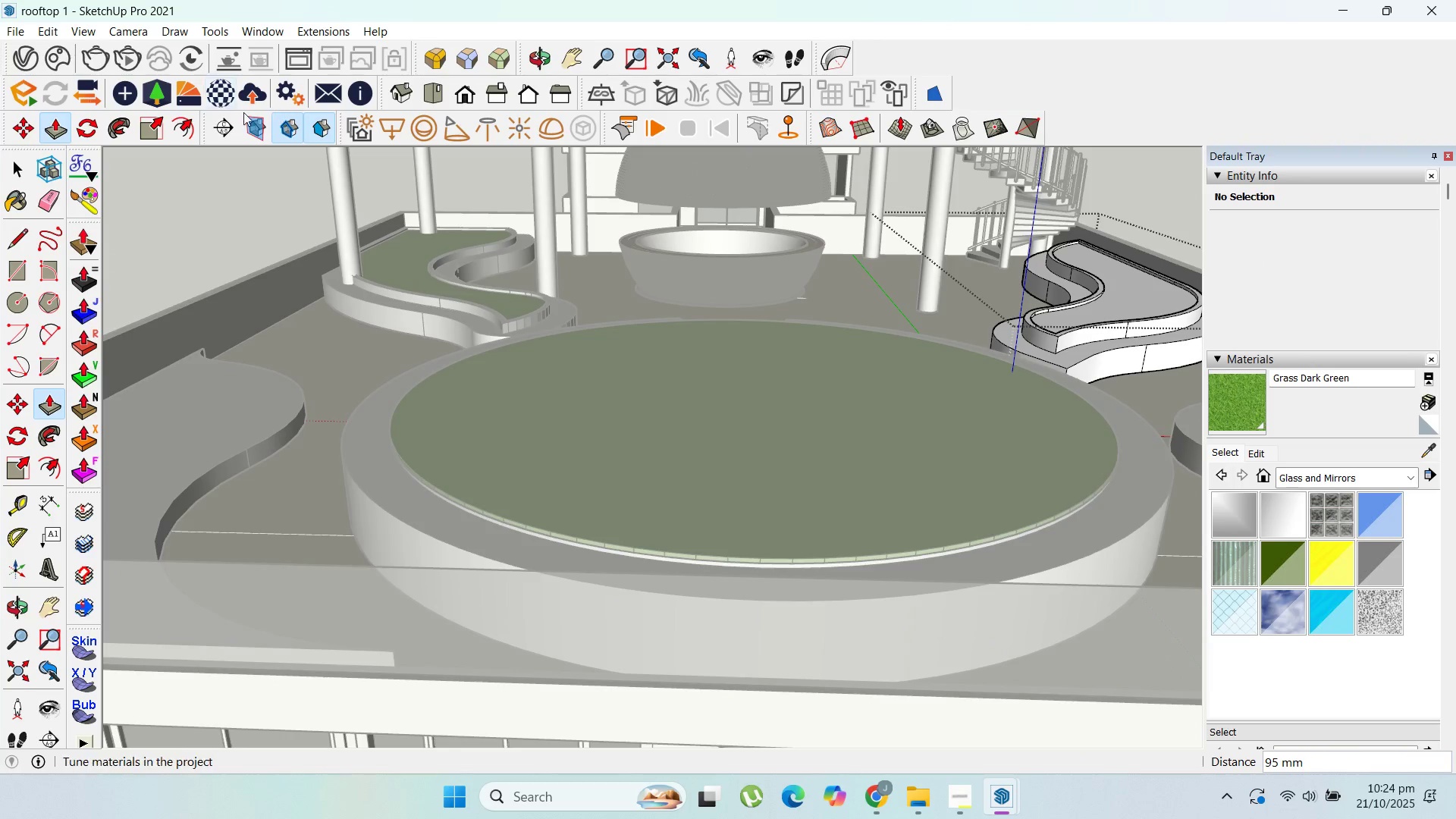 
key(Escape)
 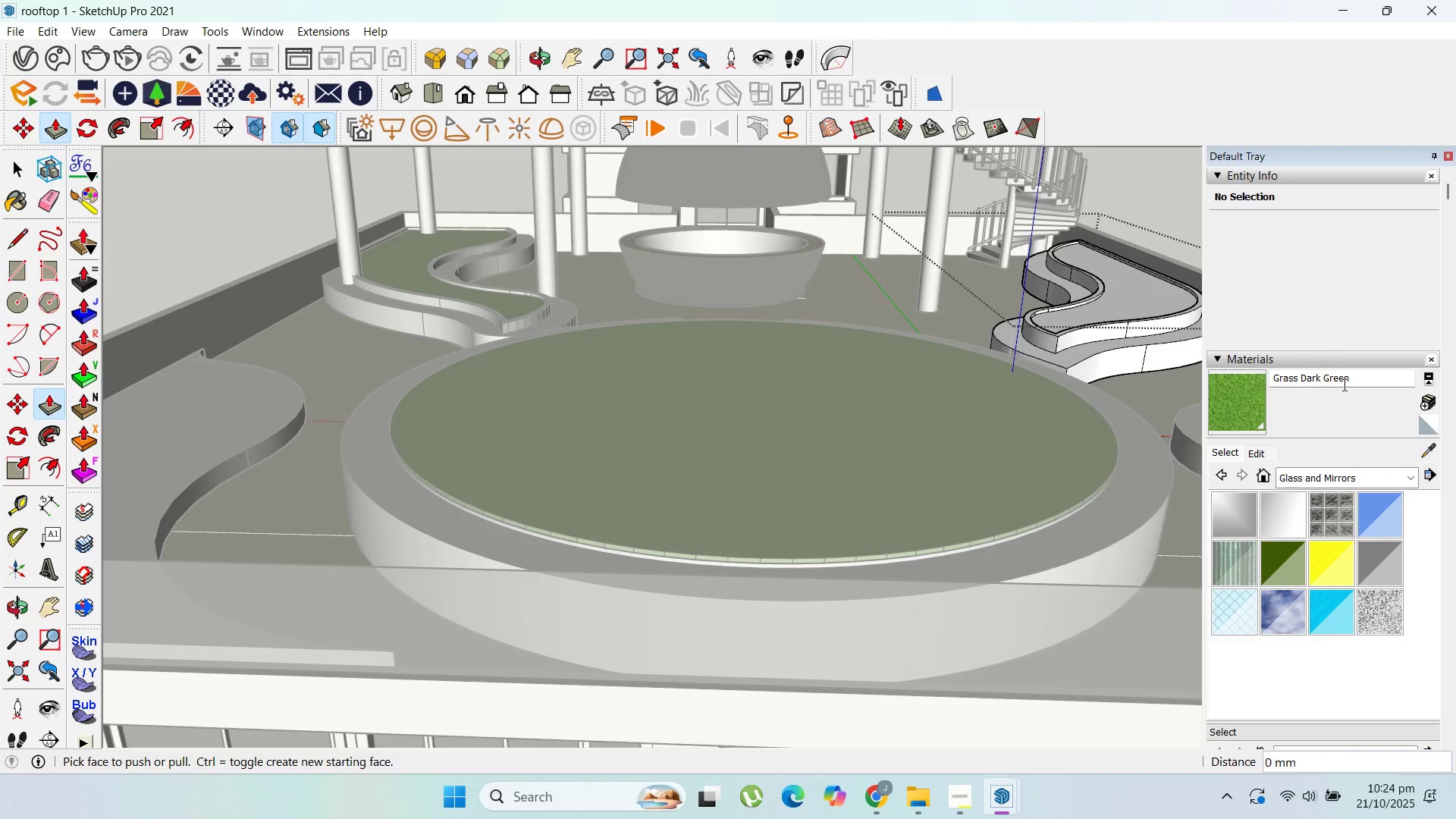 
key(Escape)
 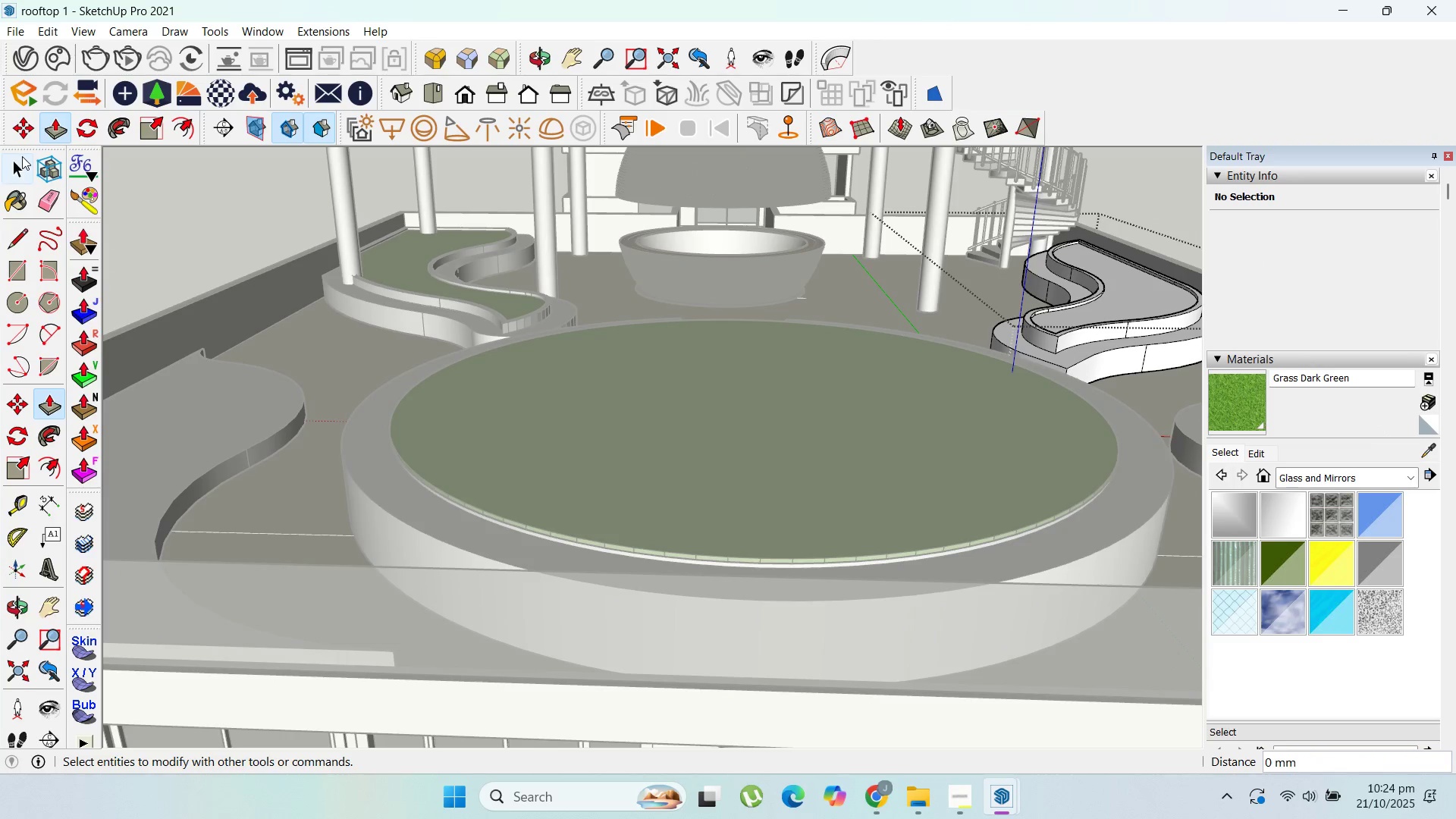 
key(Escape)
 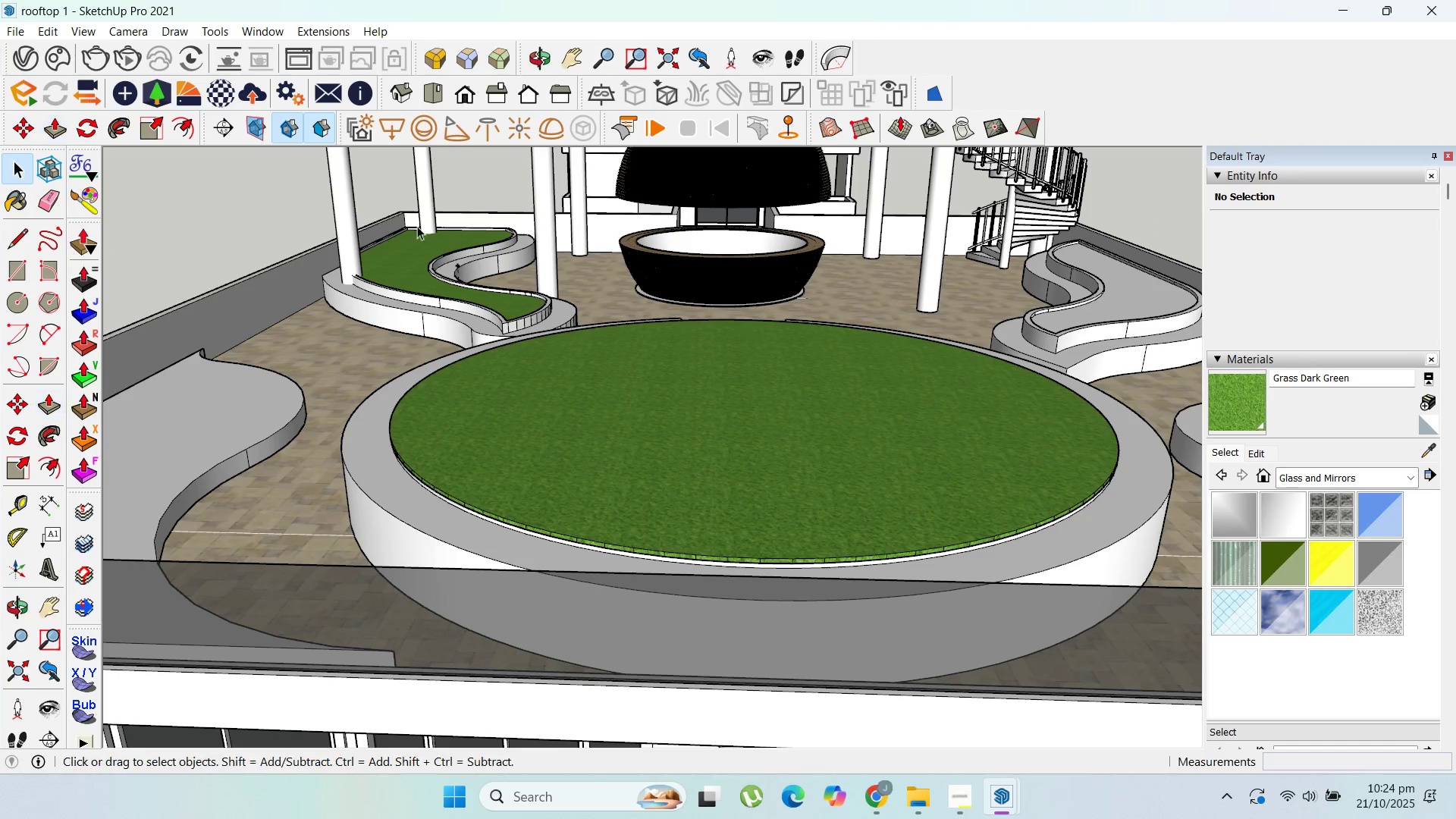 
key(Escape)
 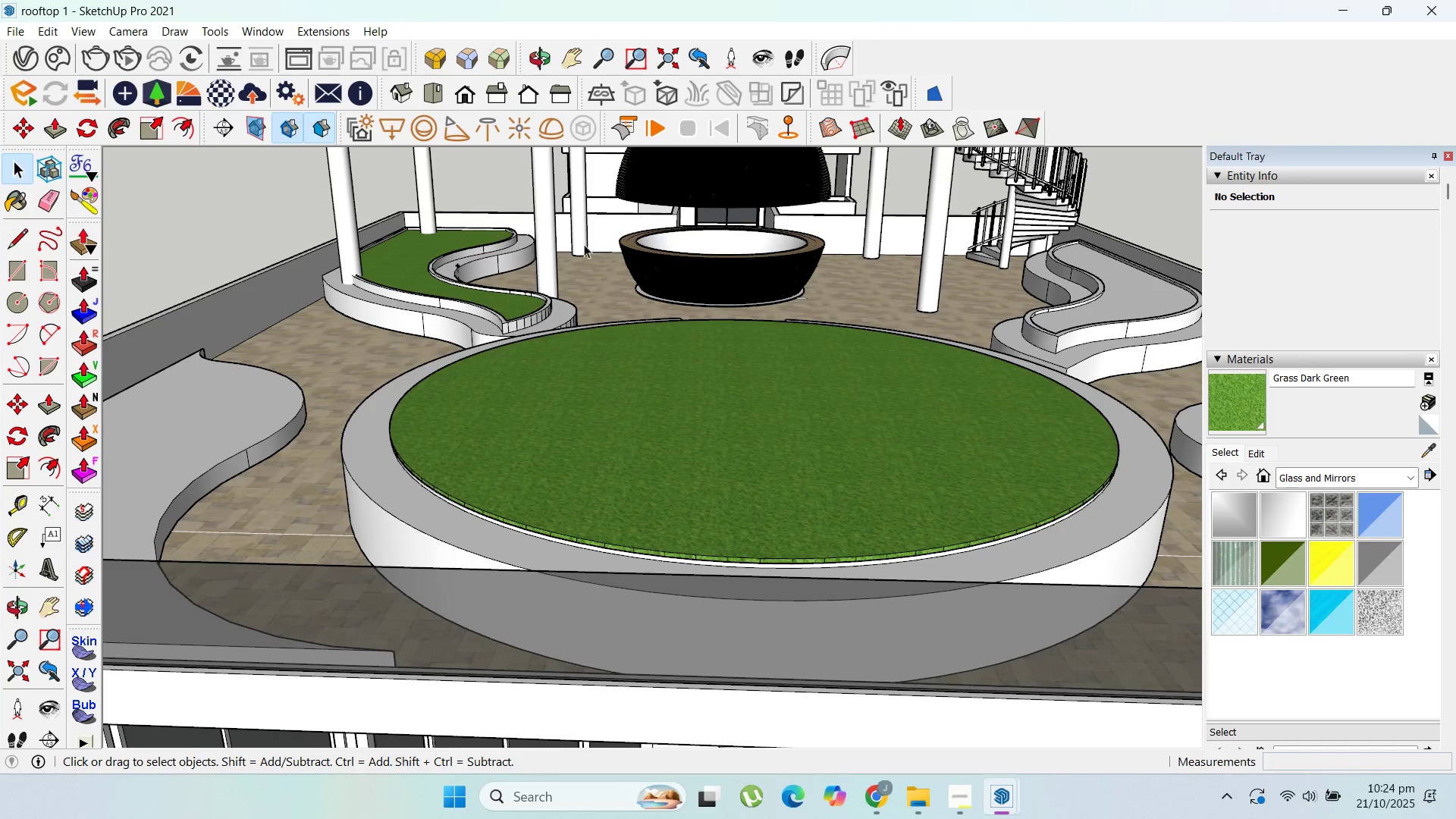 
key(Escape)
 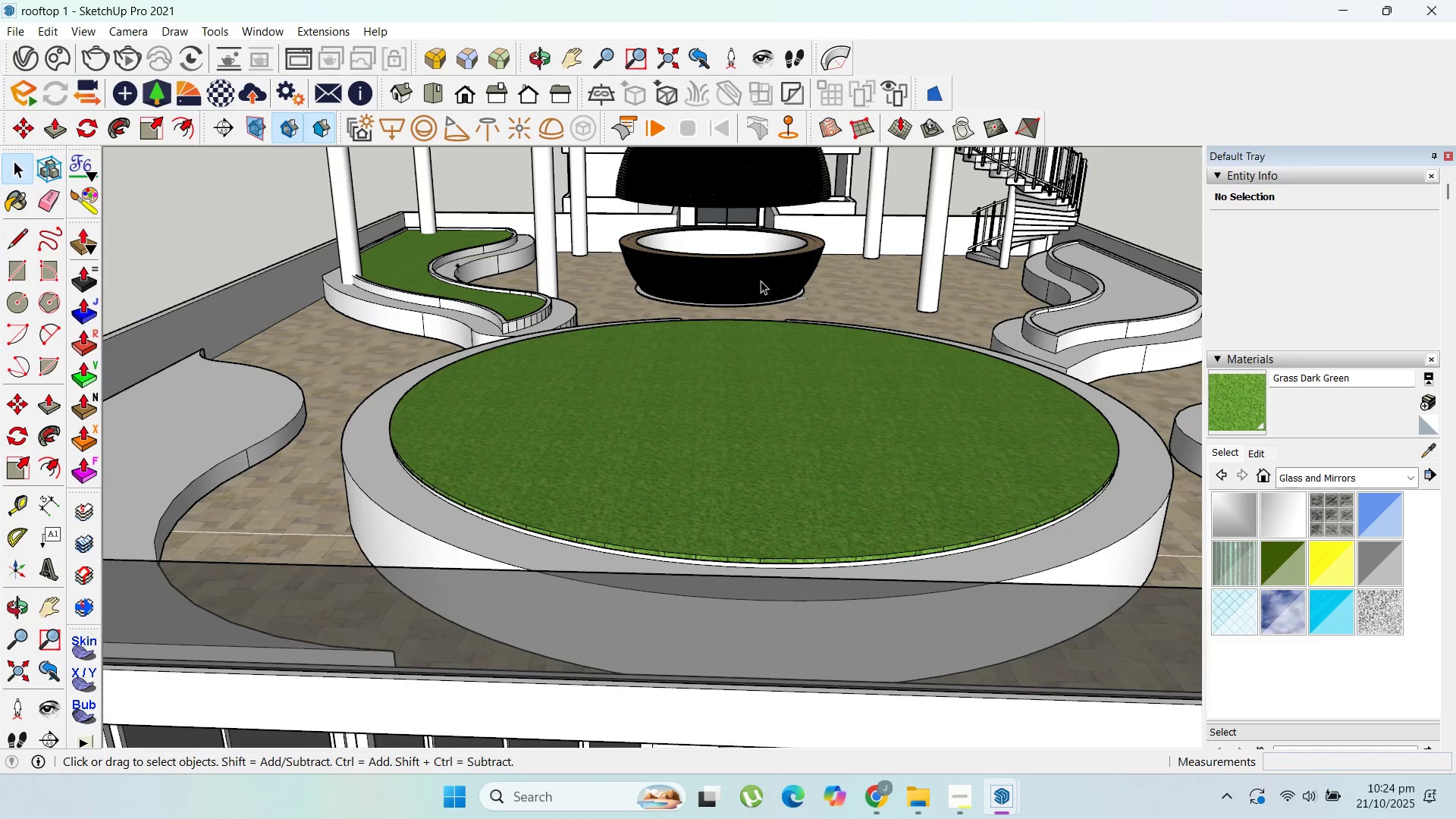 
scroll: coordinate [761, 281], scroll_direction: down, amount: 2.0
 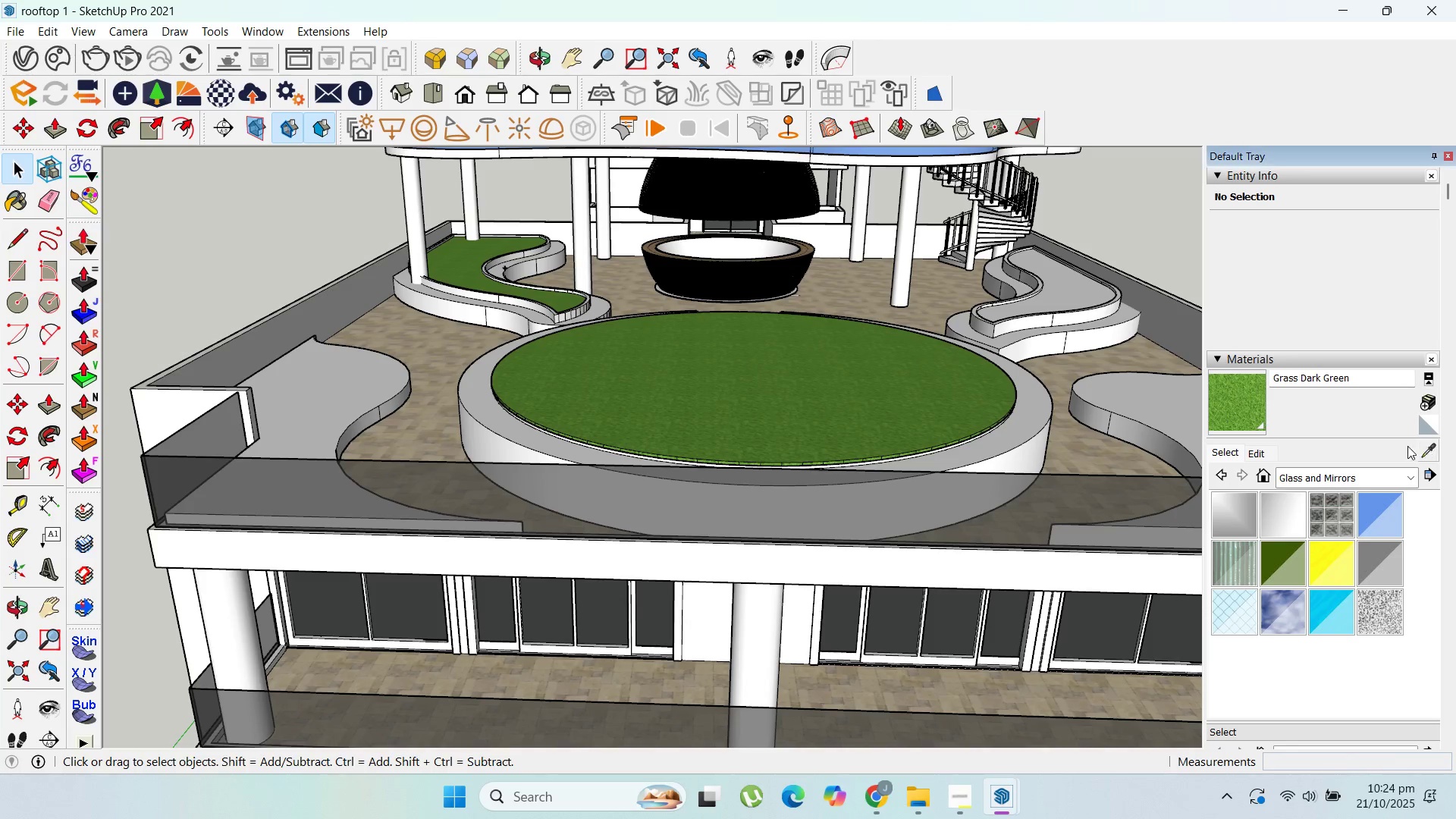 
scroll: coordinate [475, 267], scroll_direction: up, amount: 3.0
 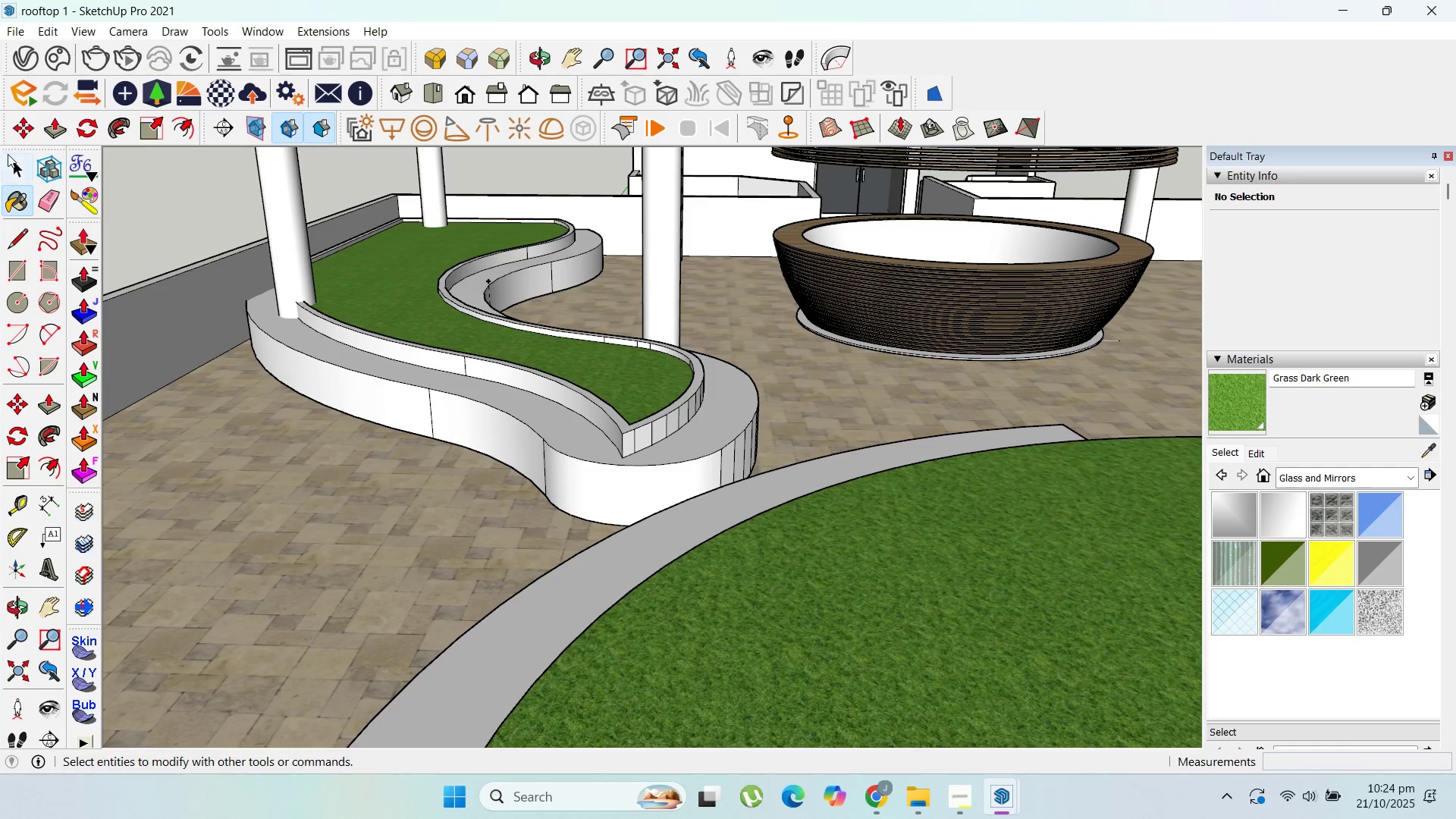 
left_click([19, 174])
 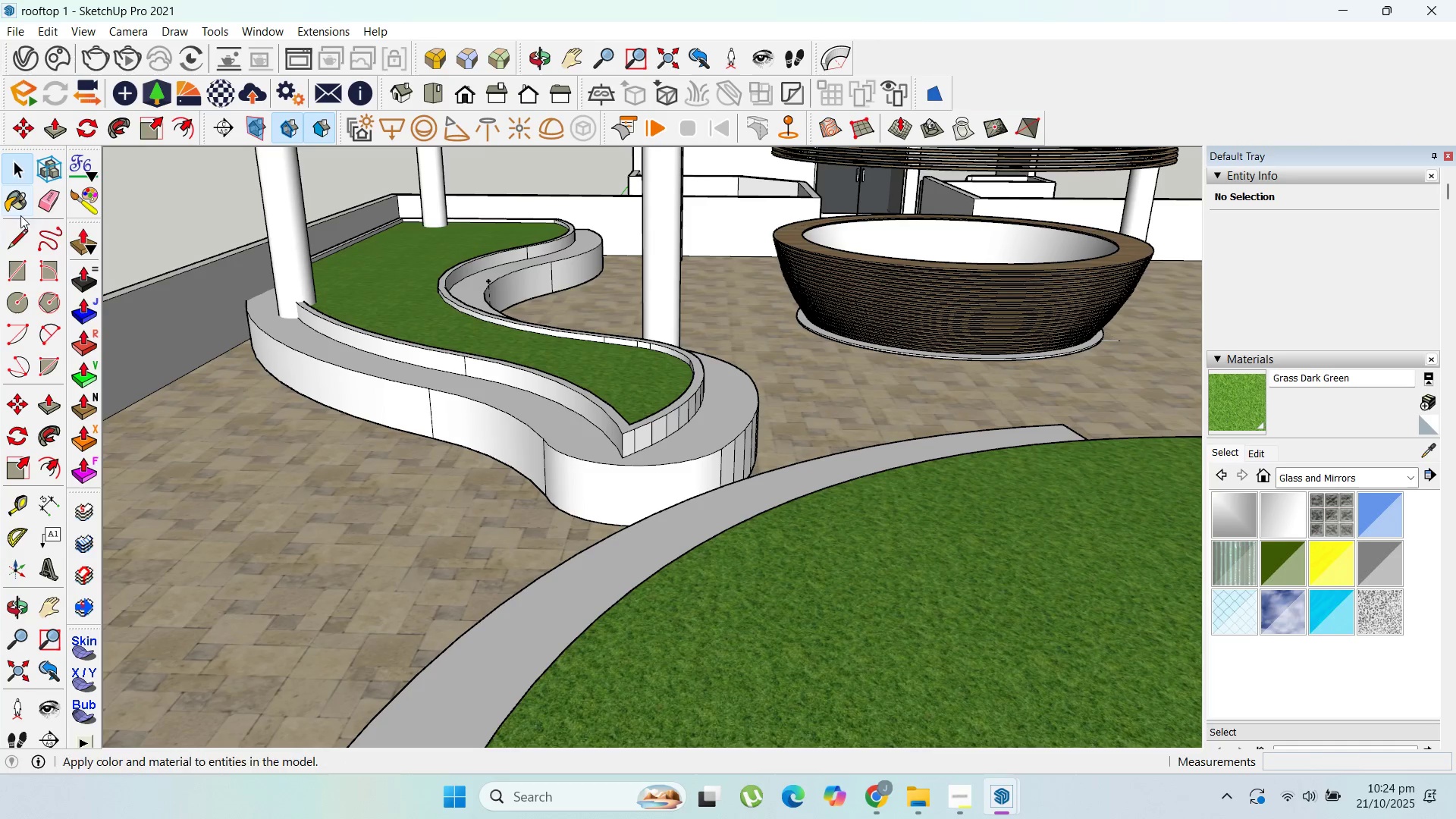 
scroll: coordinate [881, 285], scroll_direction: down, amount: 14.0
 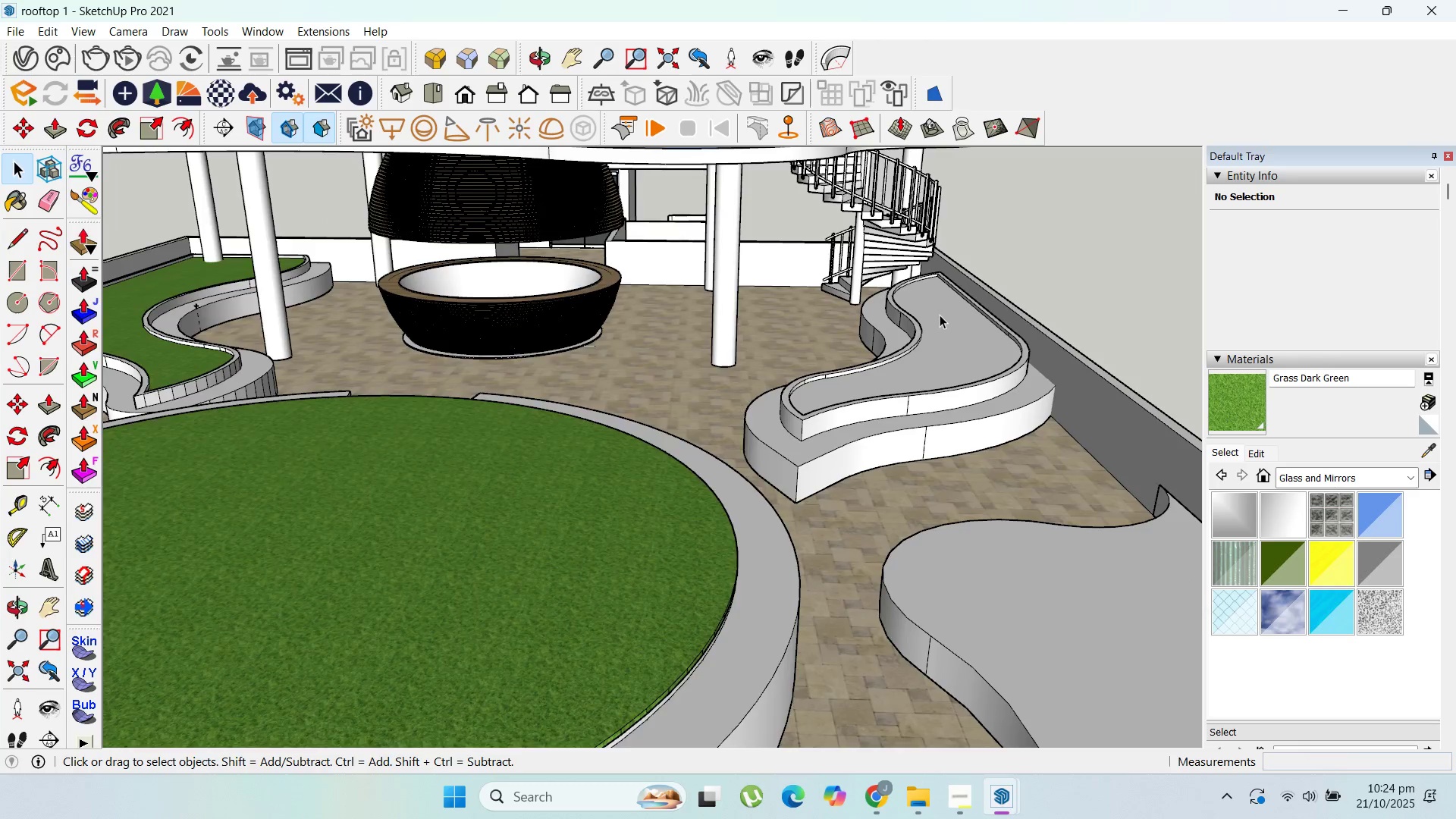 
double_click([940, 315])
 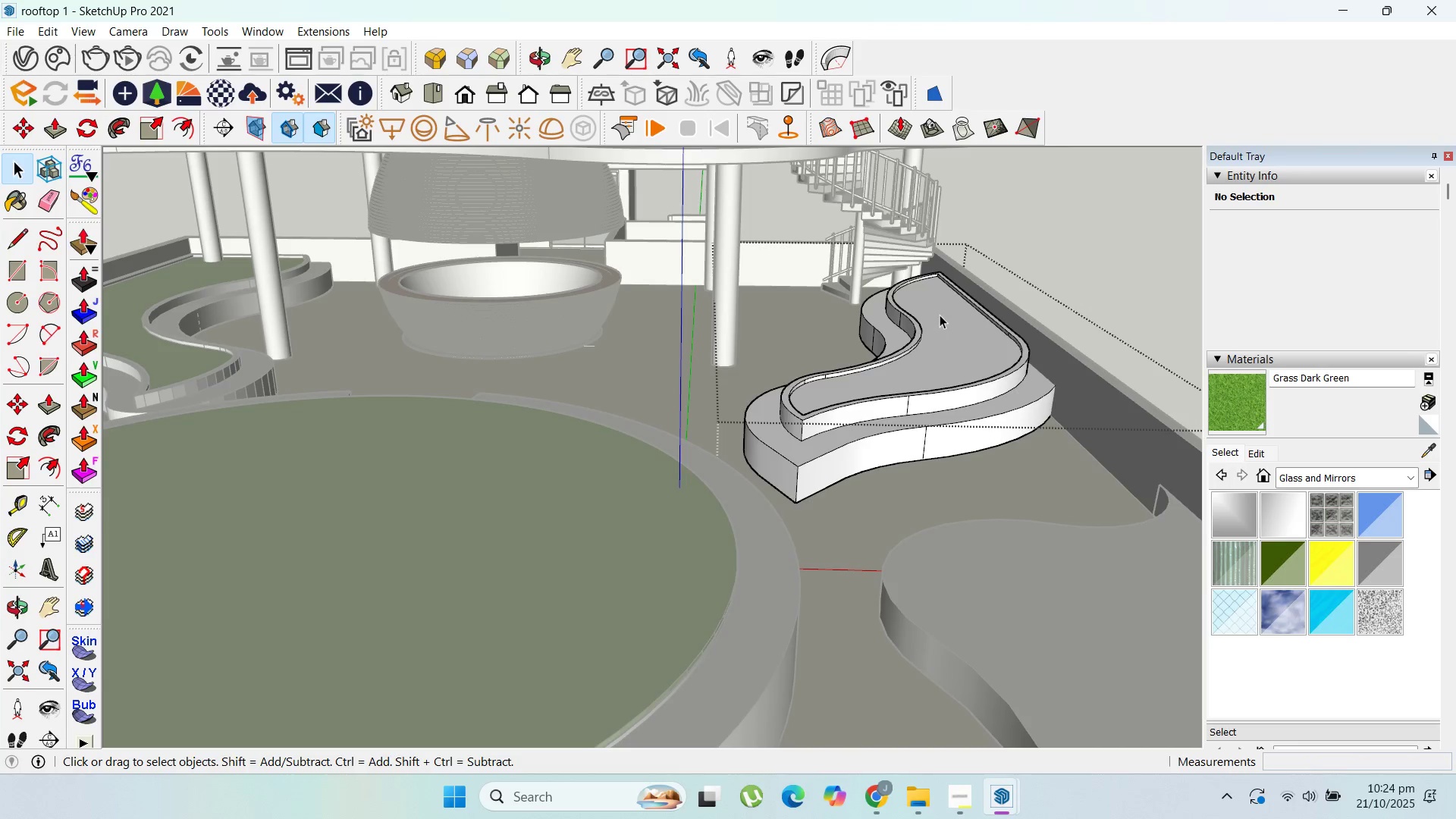 
triple_click([940, 315])
 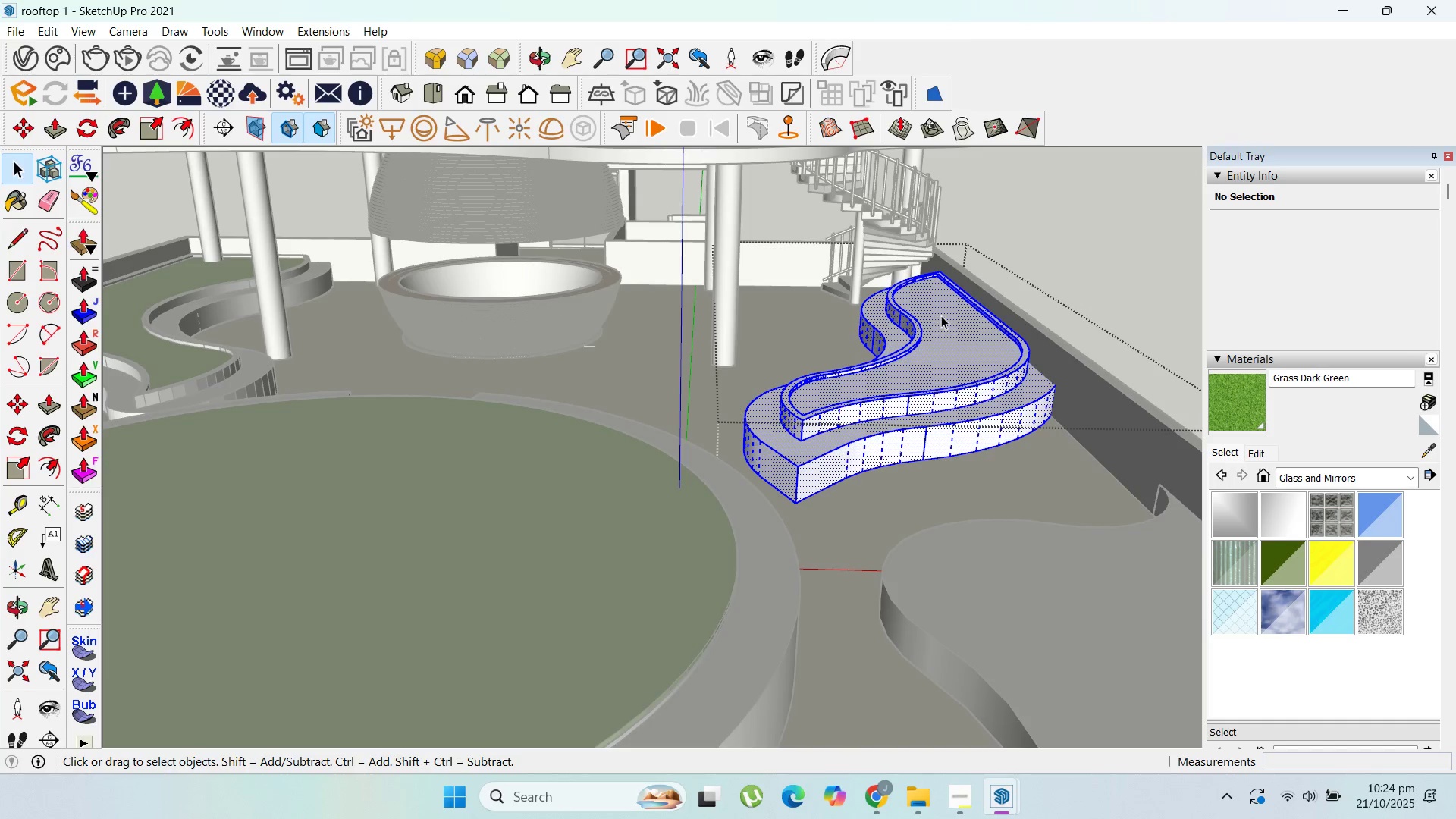 
triple_click([940, 315])
 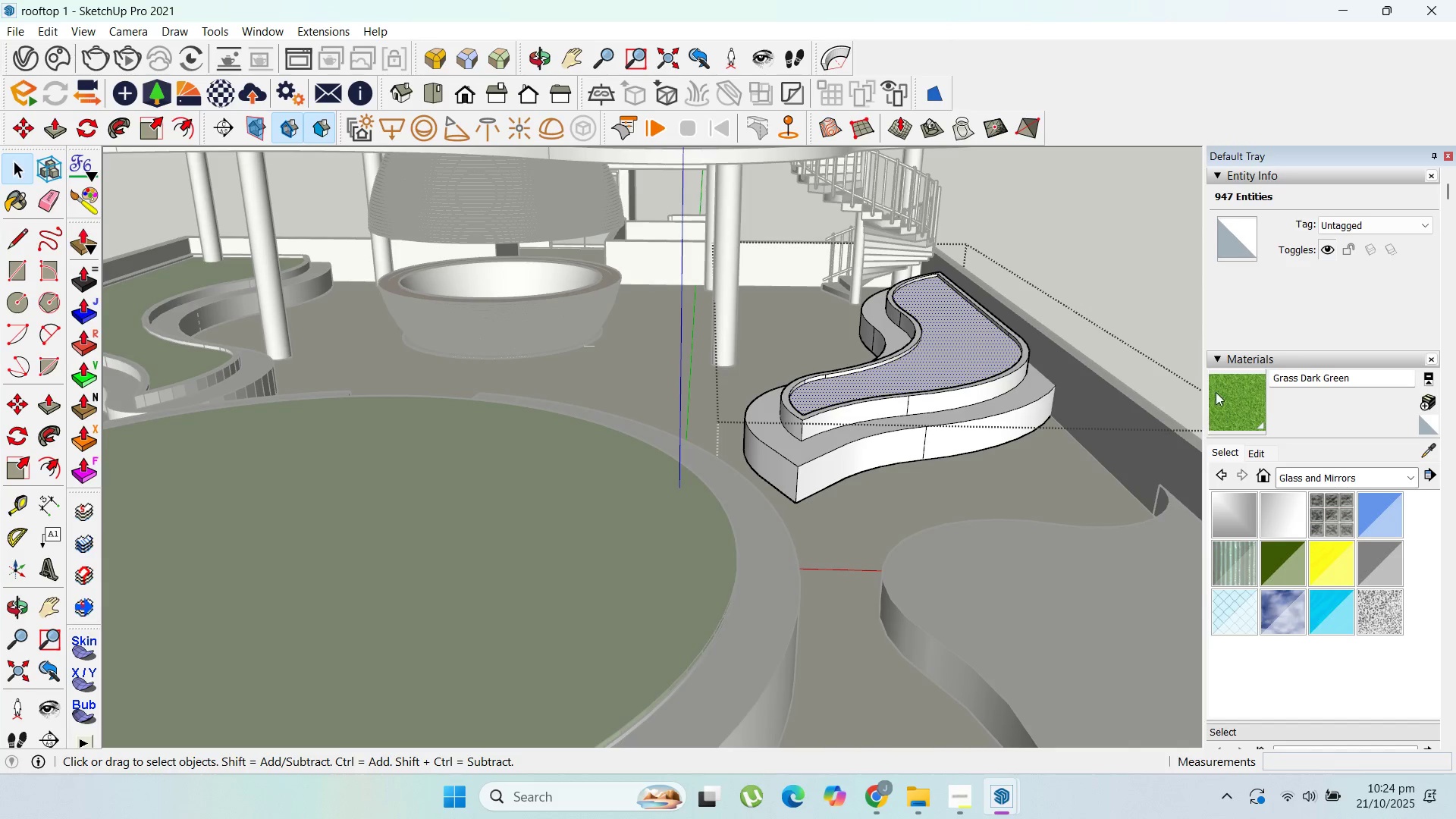 
left_click([1224, 397])
 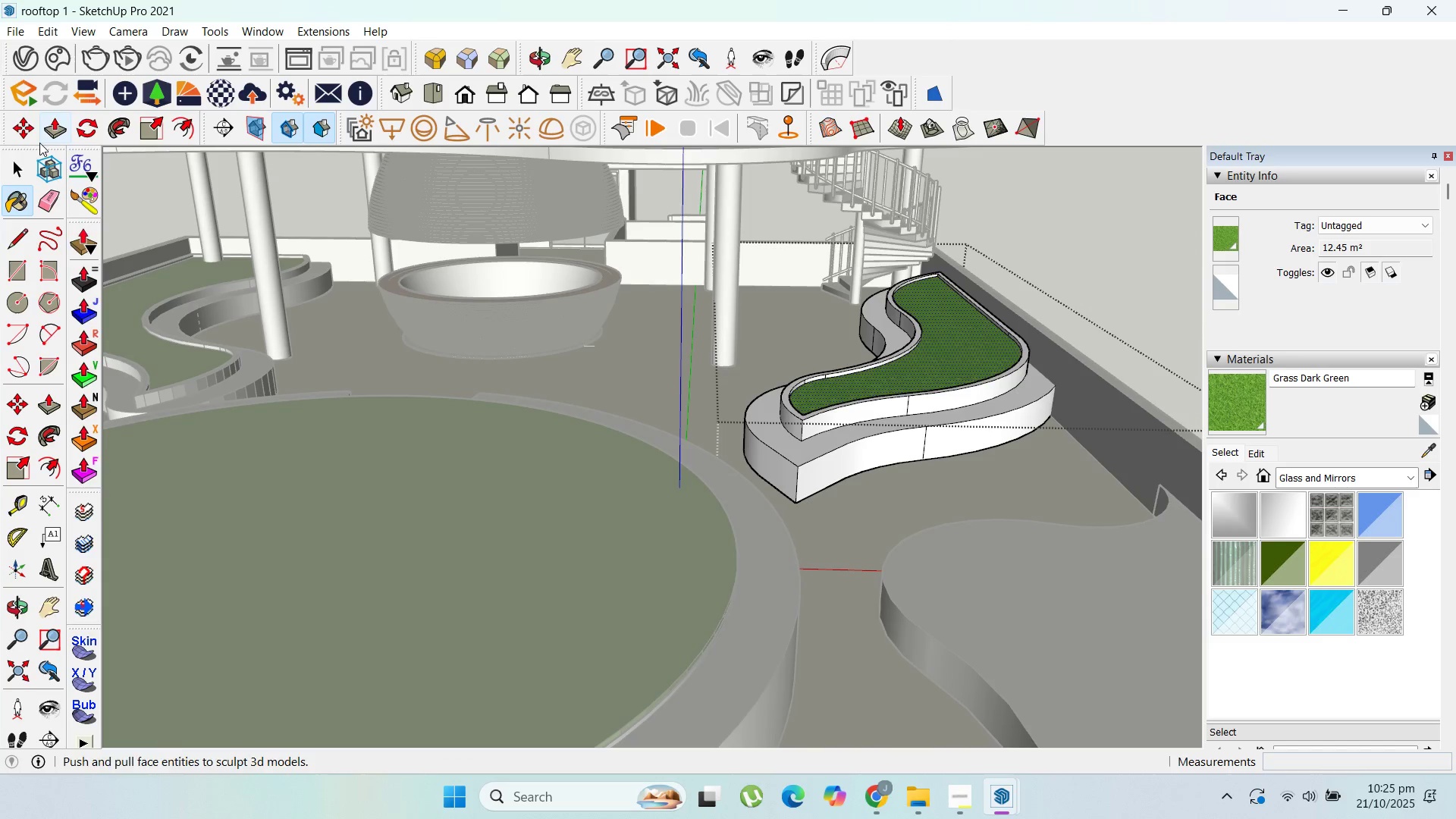 
key(Escape)
 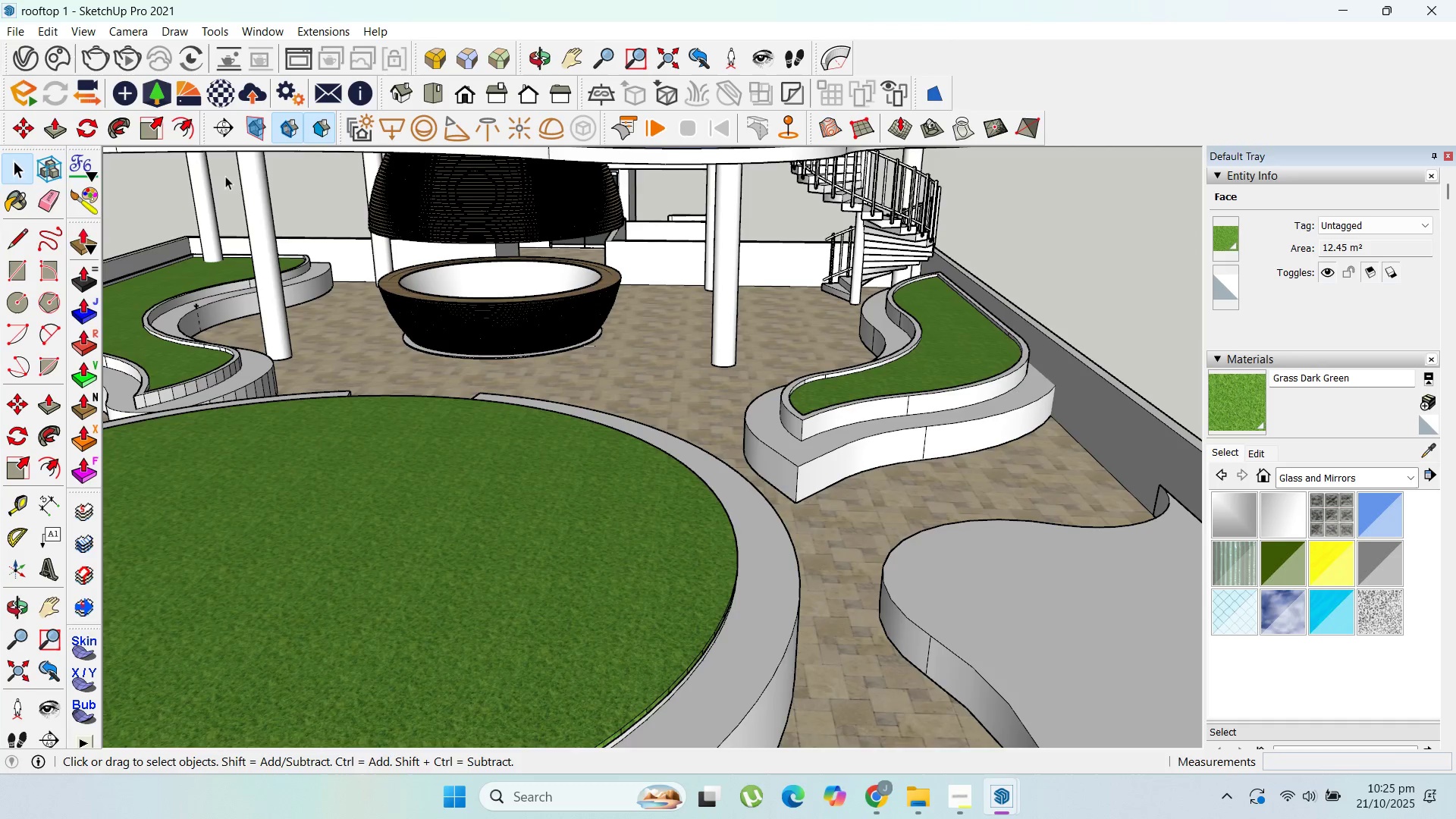 
key(Escape)
 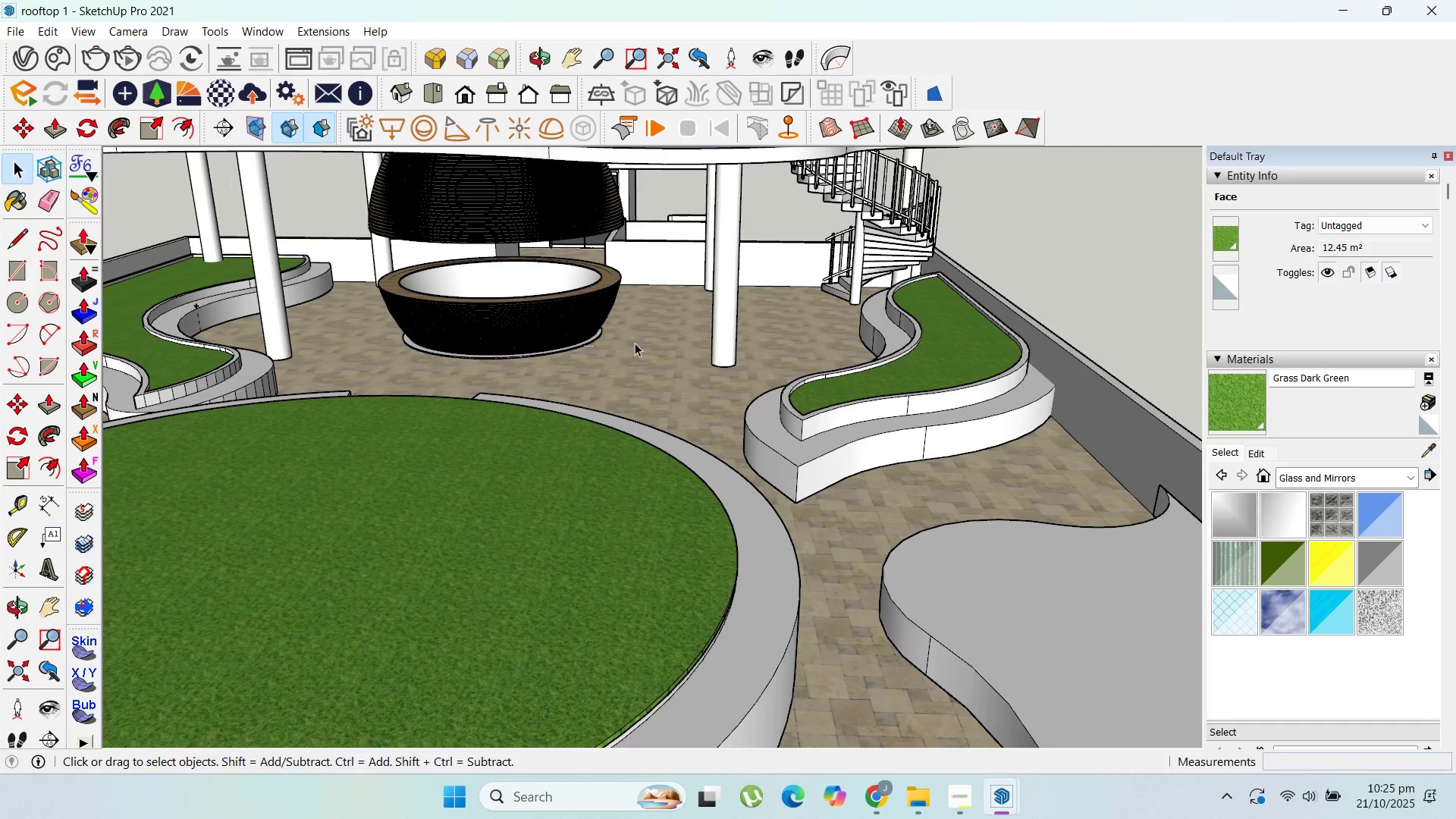 
scroll: coordinate [870, 360], scroll_direction: down, amount: 4.0
 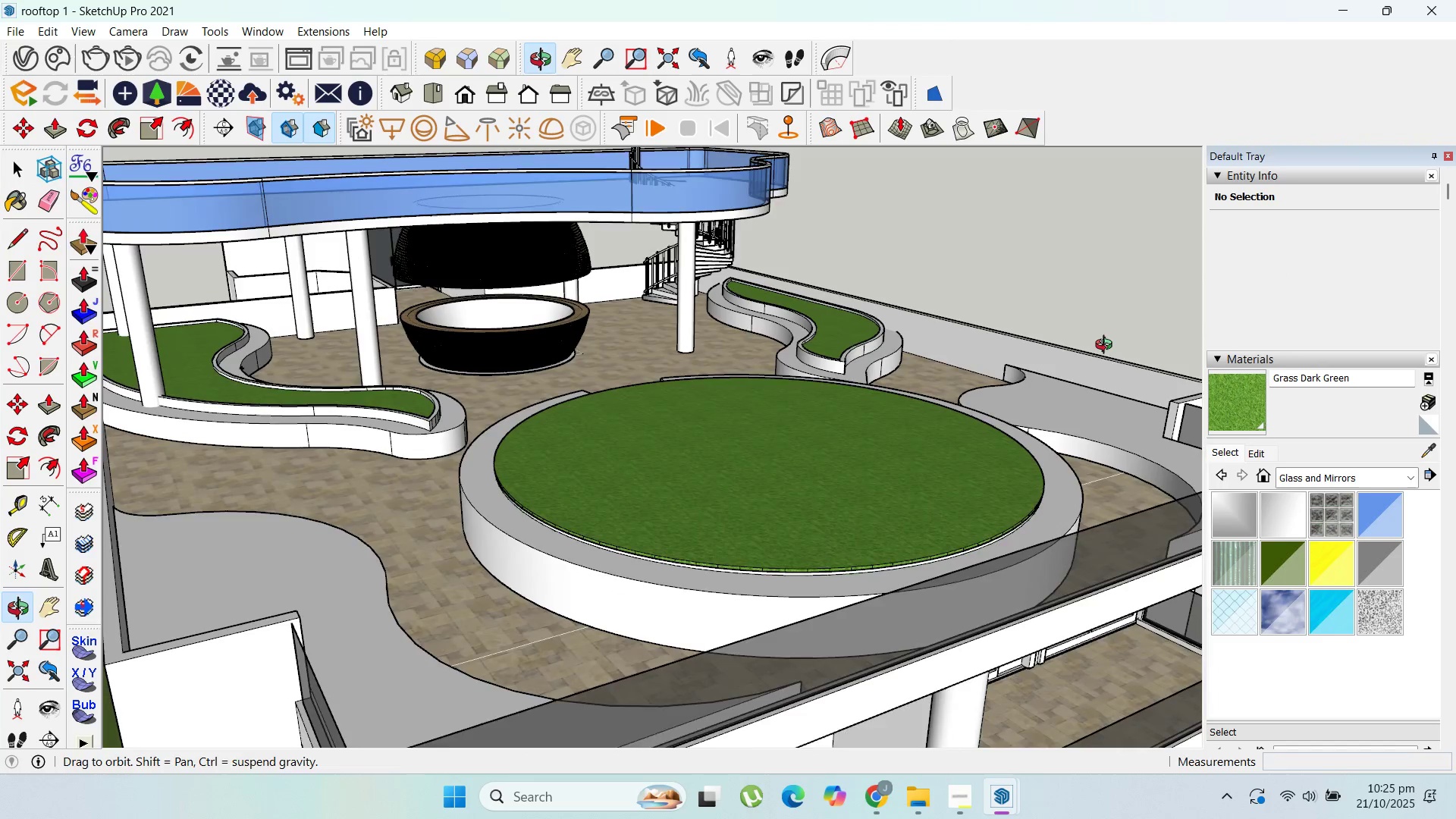 
key(Escape)
 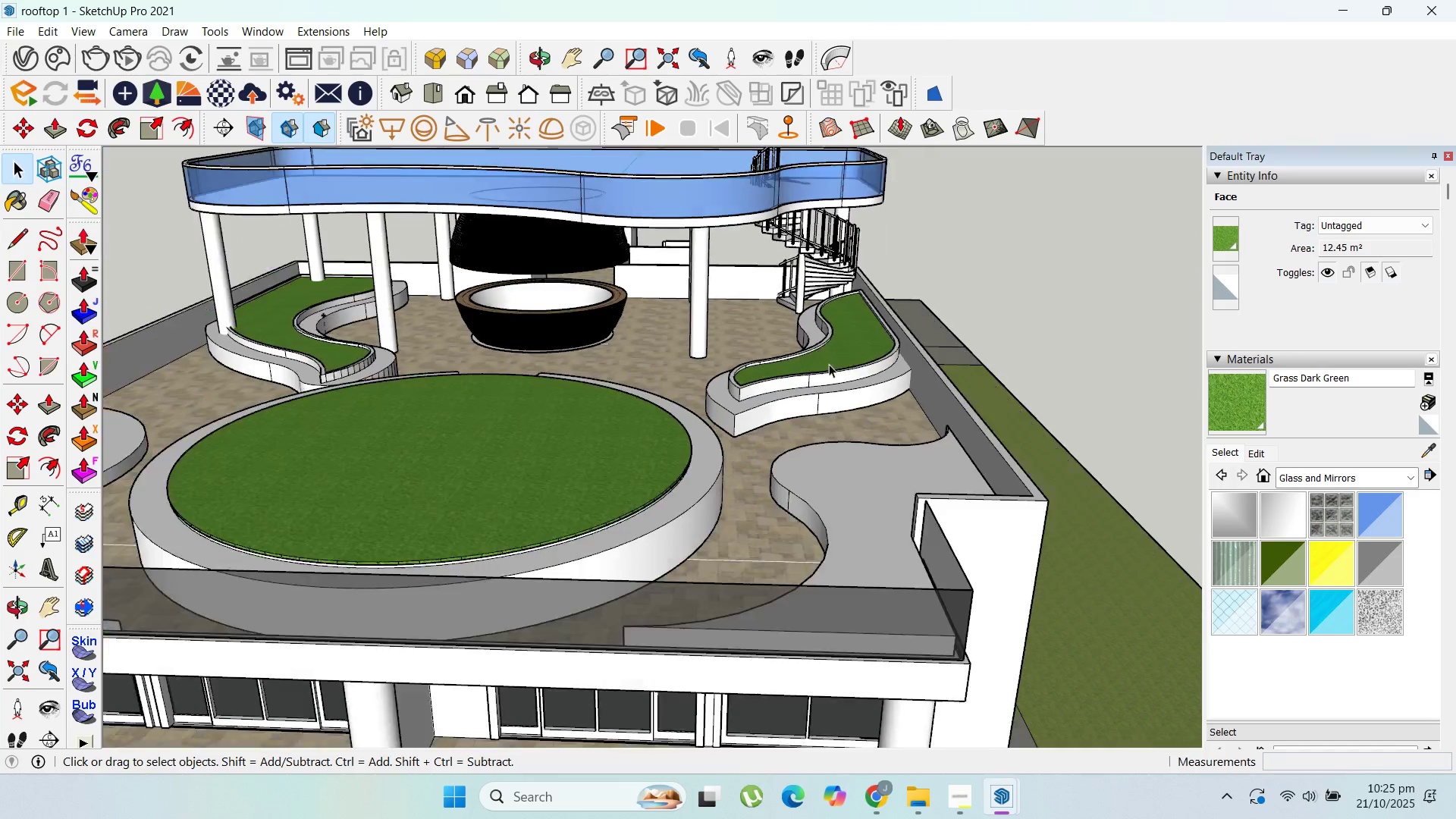 
key(Escape)
 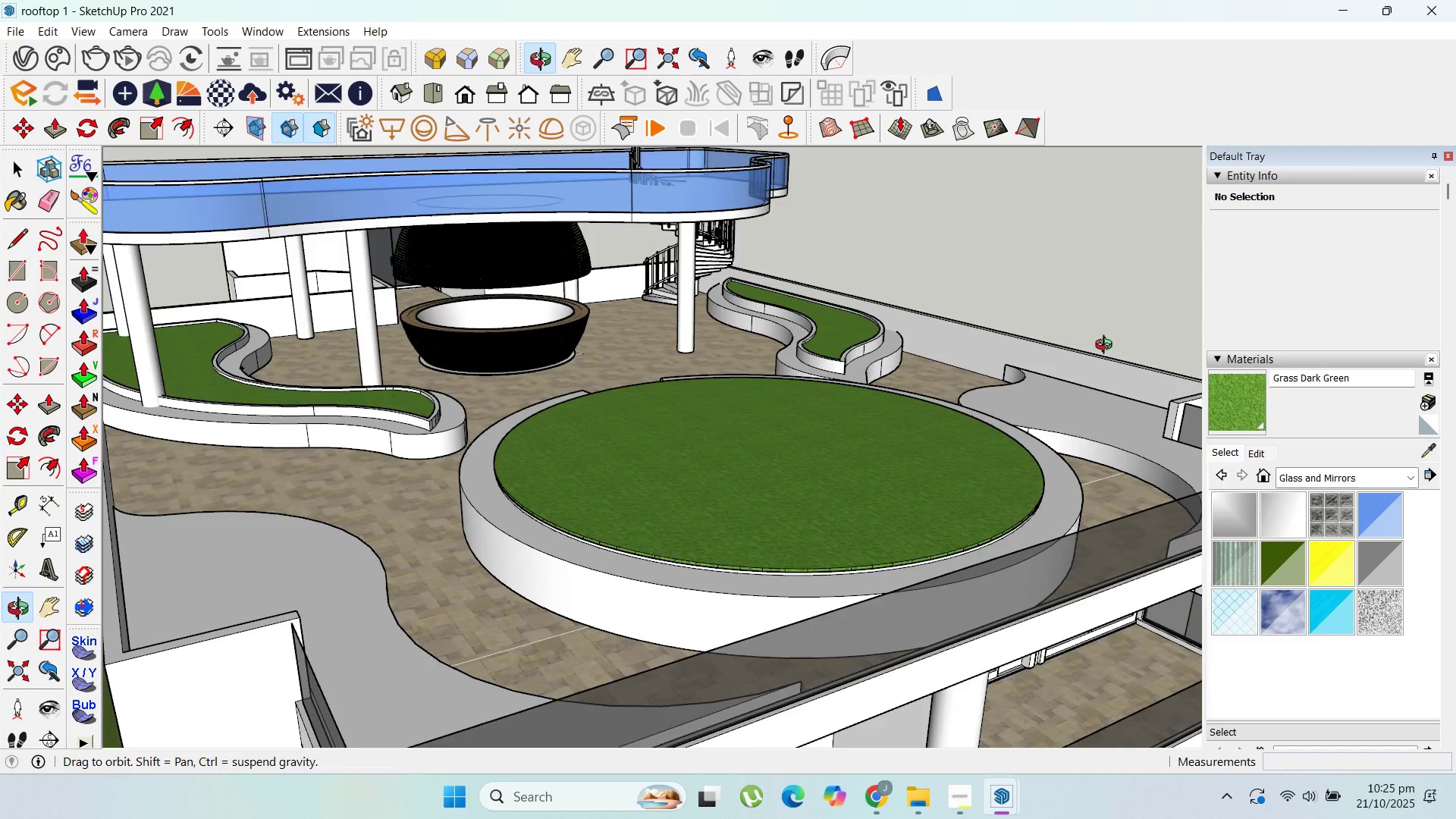 
scroll: coordinate [997, 318], scroll_direction: down, amount: 1.0
 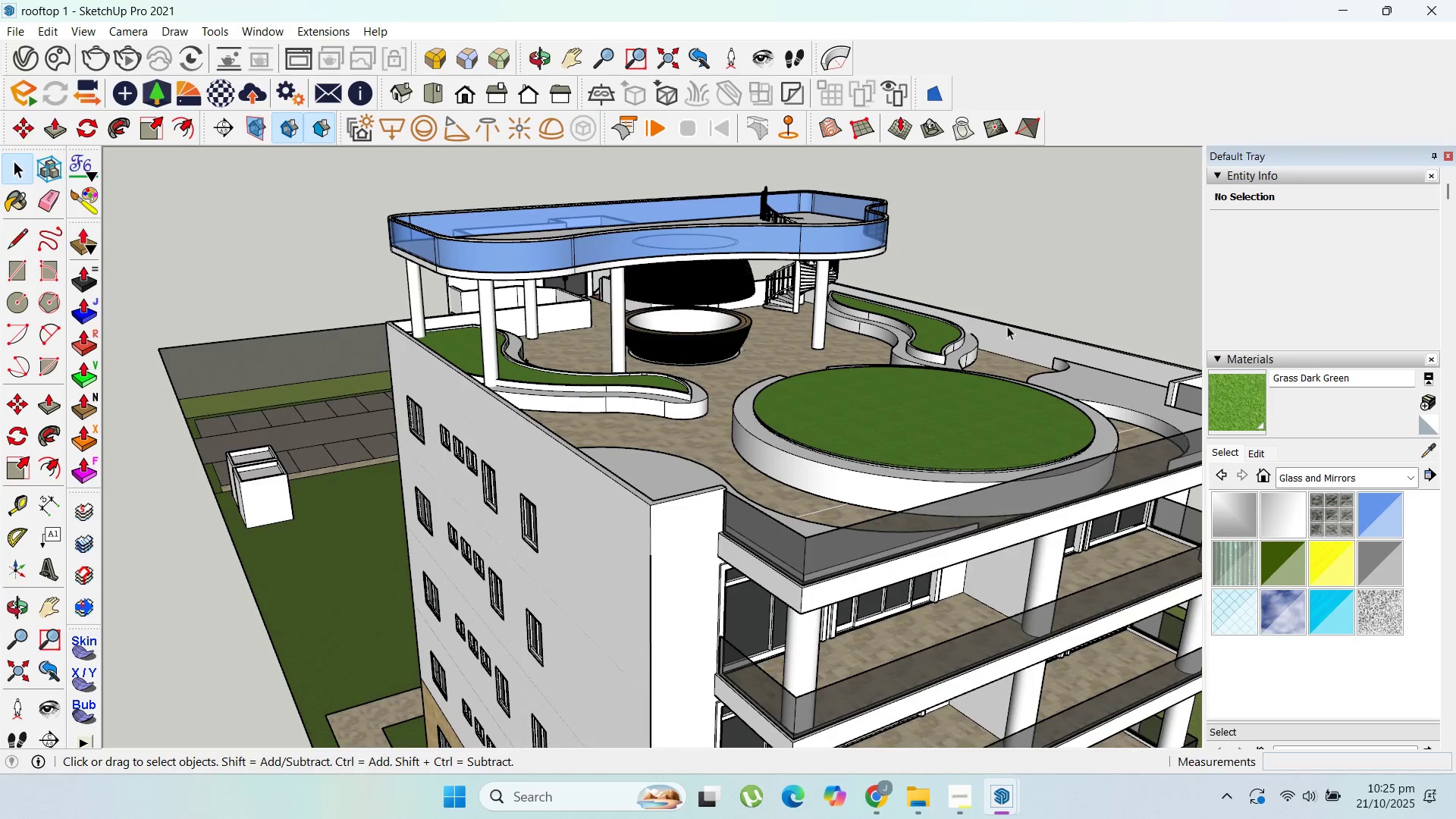 
scroll: coordinate [842, 372], scroll_direction: up, amount: 3.0
 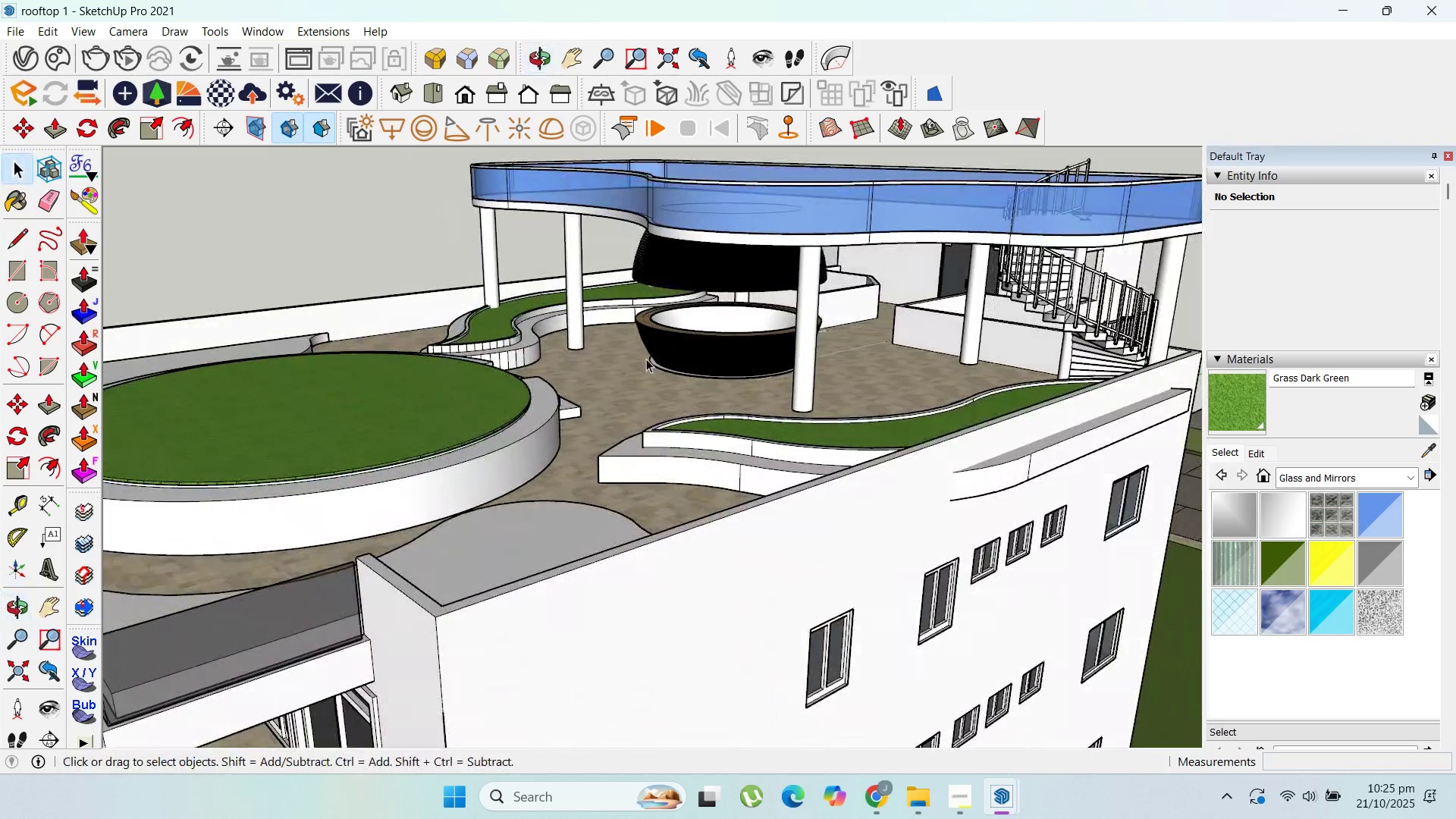 
scroll: coordinate [927, 285], scroll_direction: down, amount: 4.0
 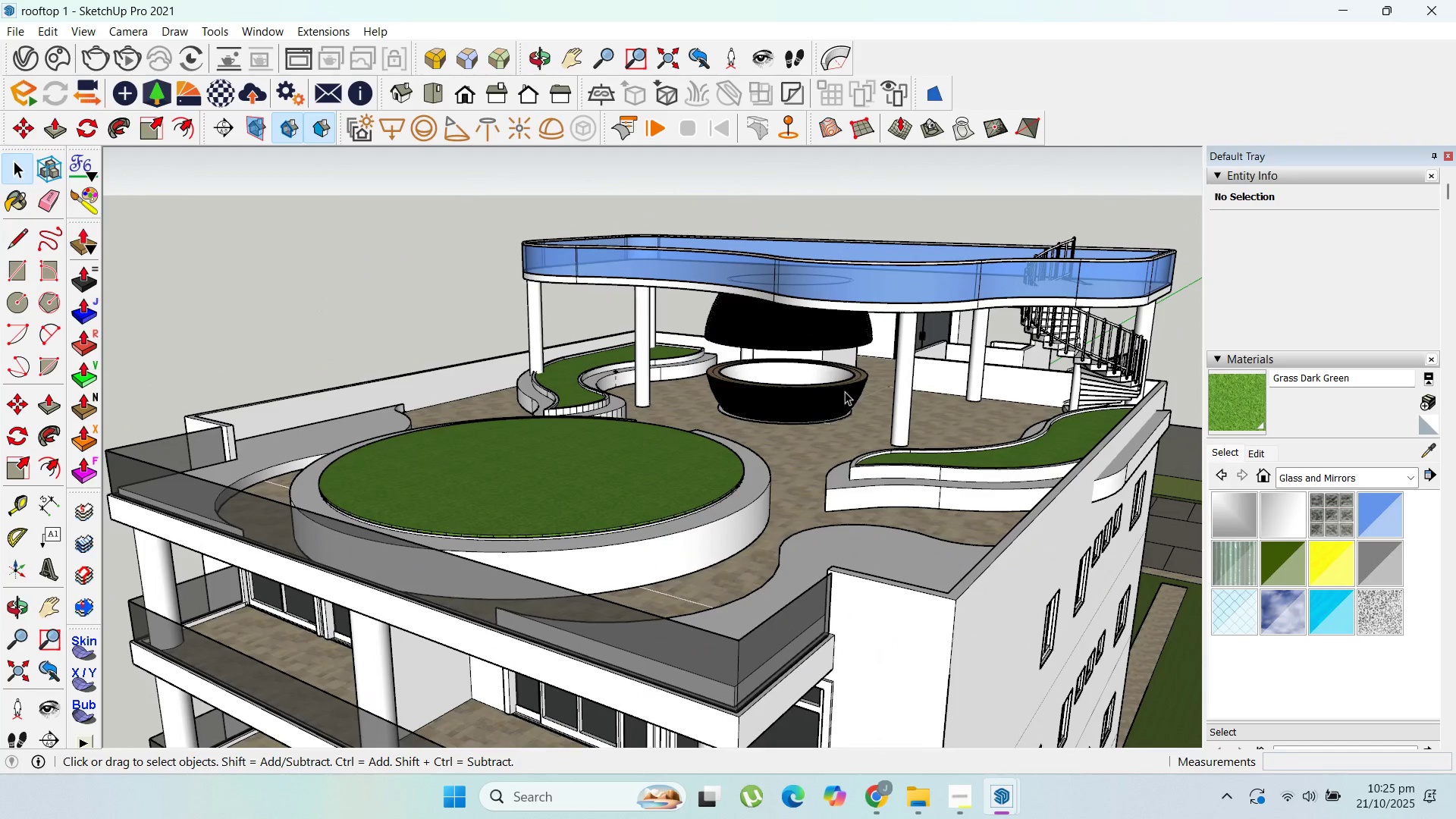 
scroll: coordinate [940, 580], scroll_direction: up, amount: 3.0
 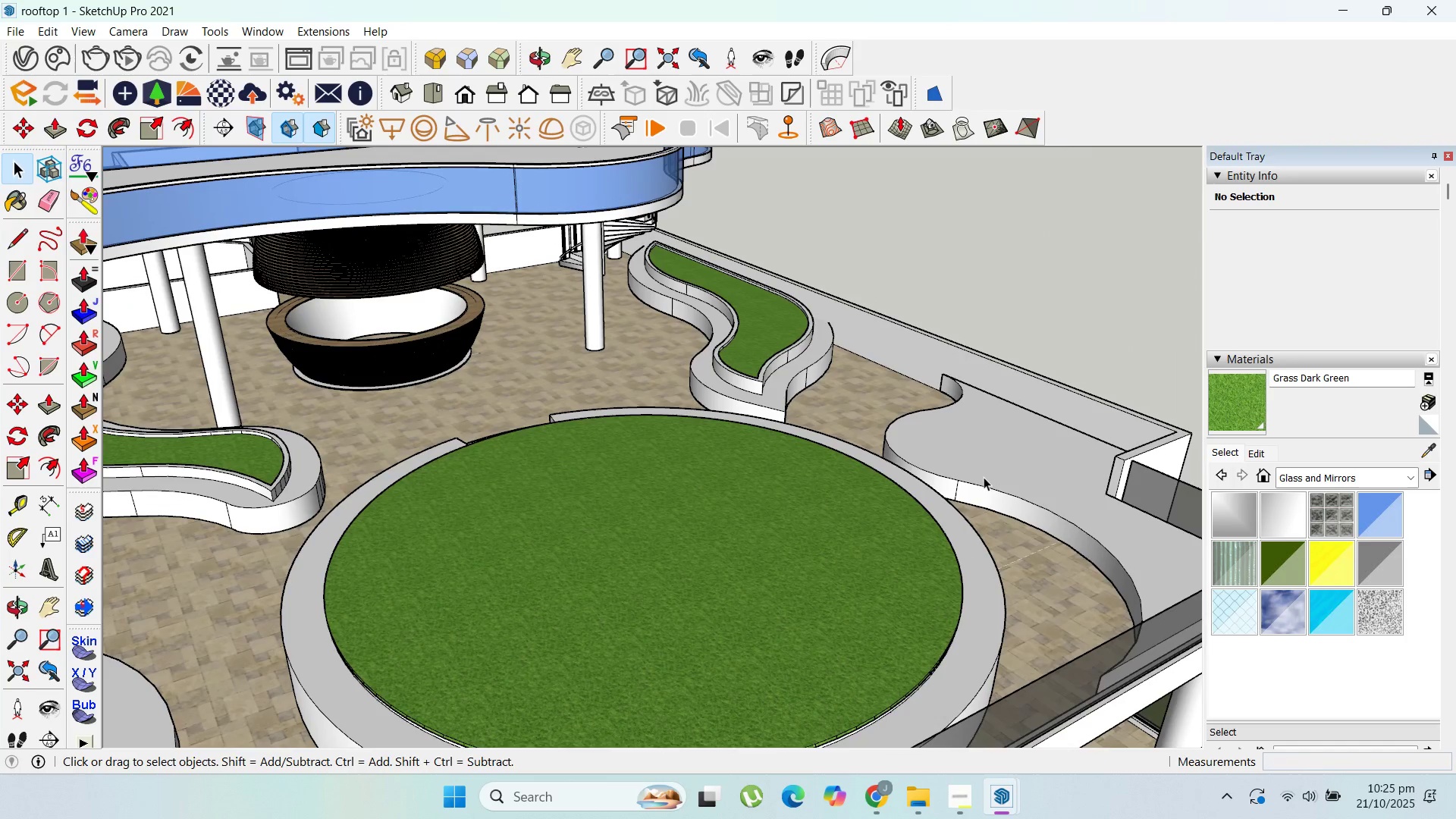 
double_click([984, 474])
 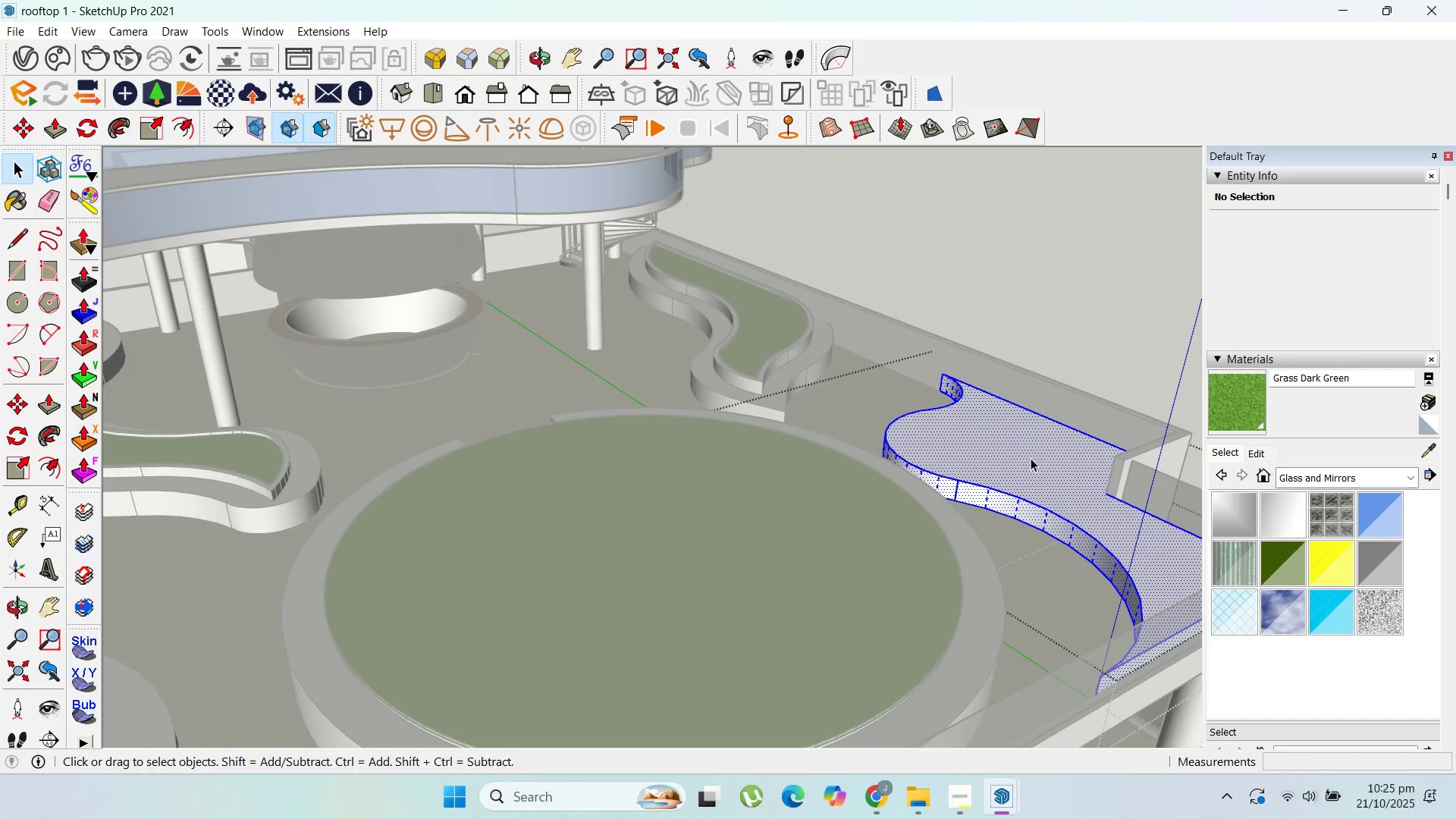 
left_click([1031, 458])
 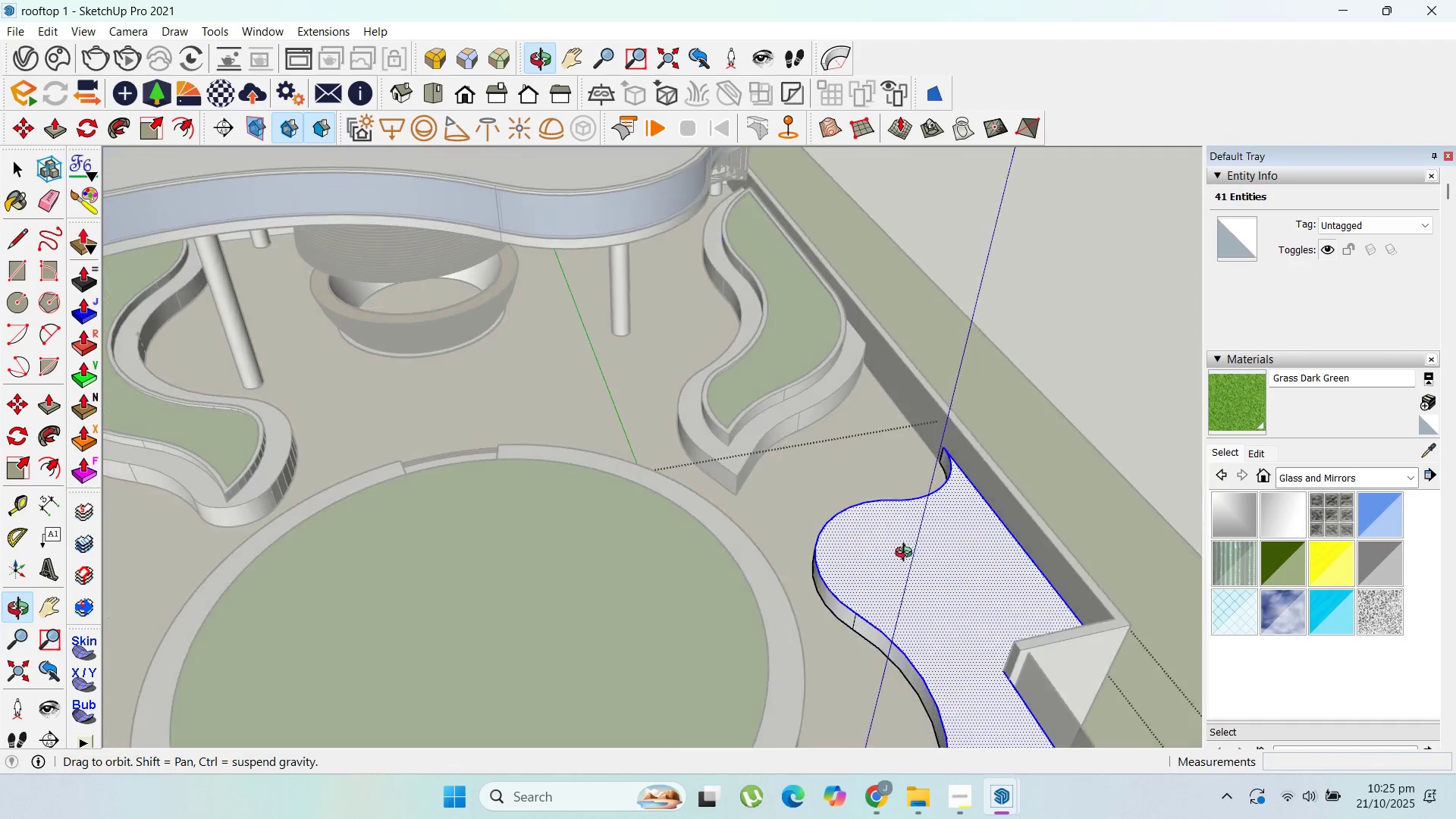 
left_click([912, 553])
 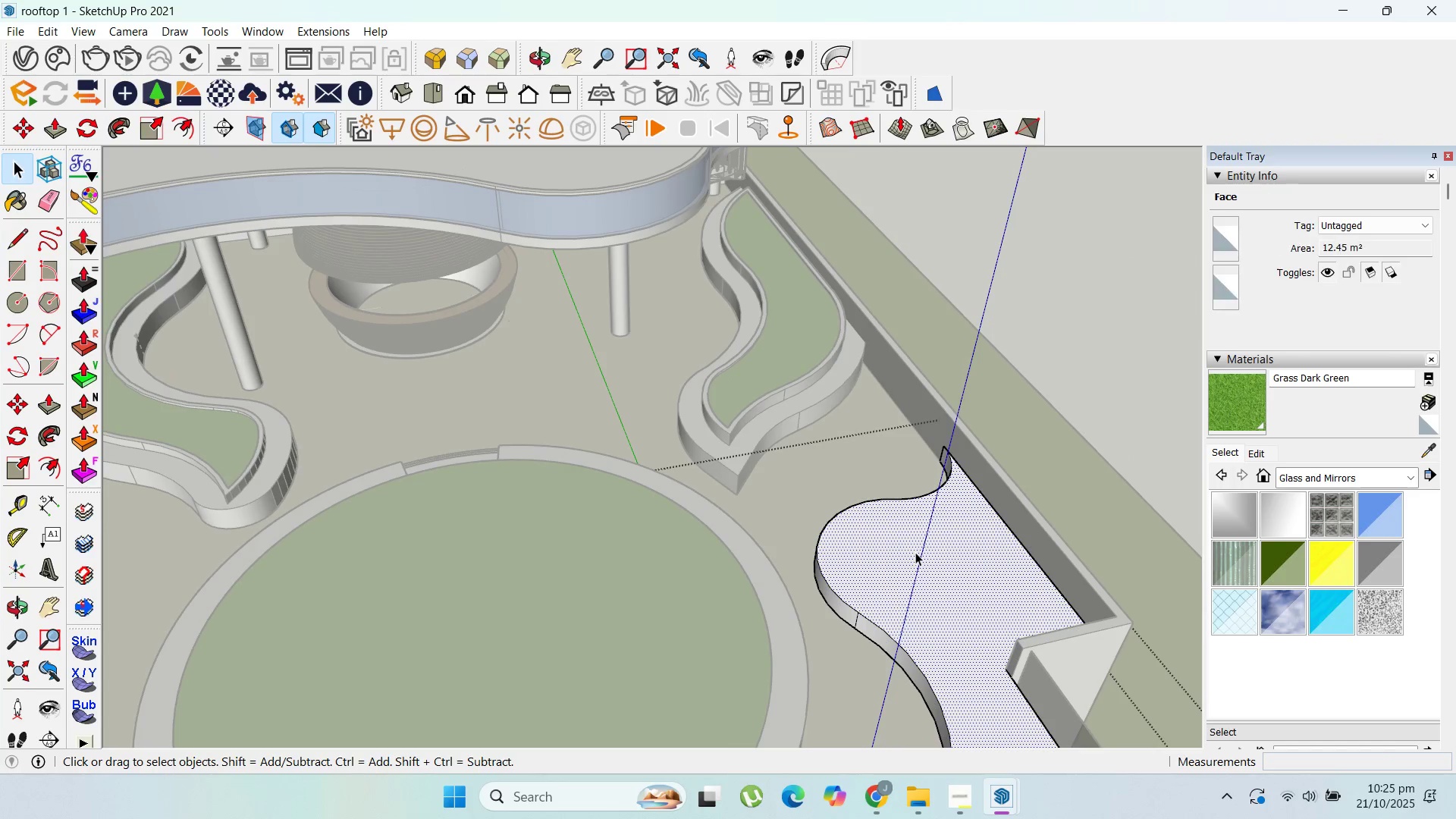 
double_click([915, 552])
 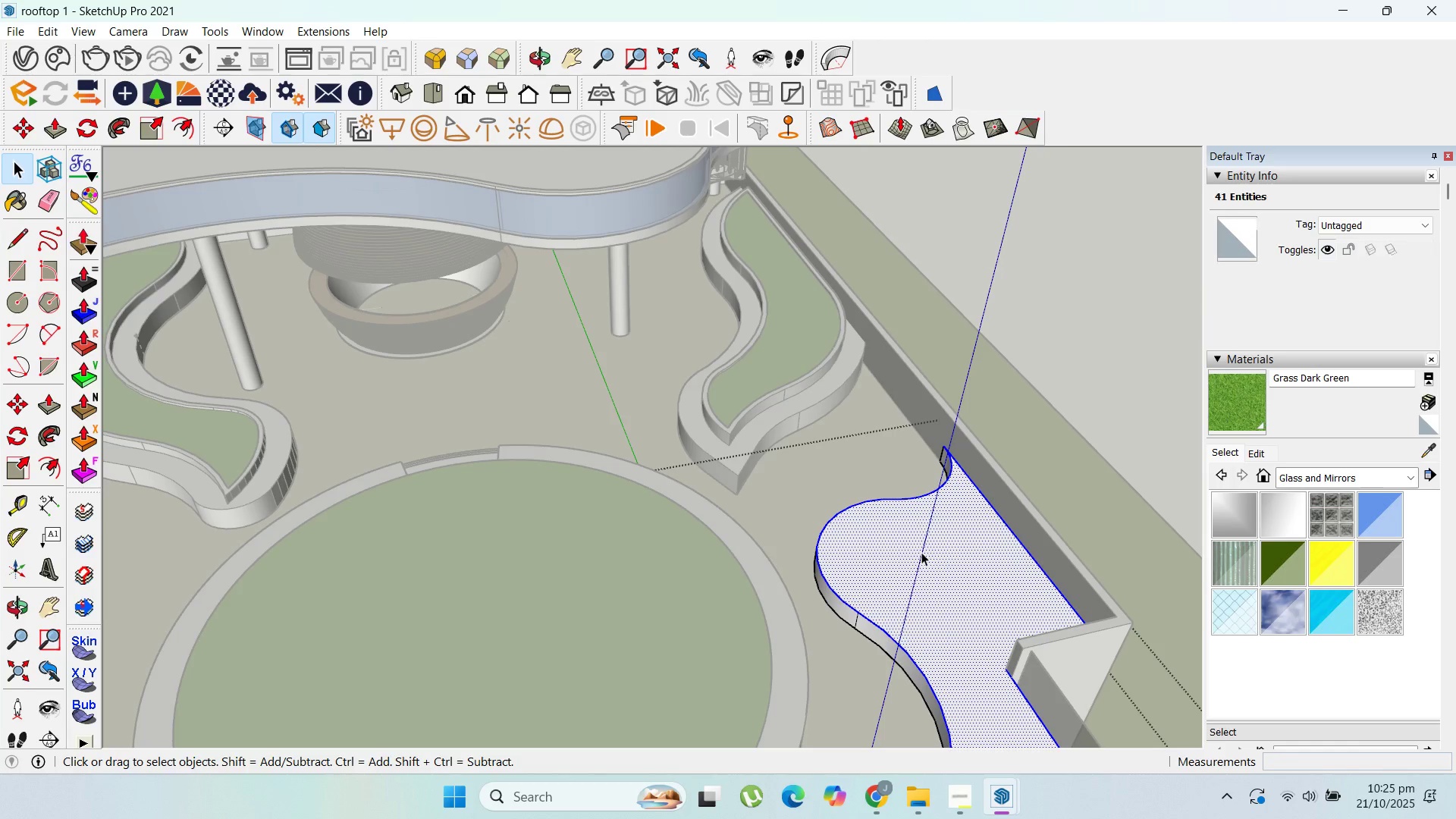 
hold_key(key=ShiftLeft, duration=0.74)
right_click([923, 552])
 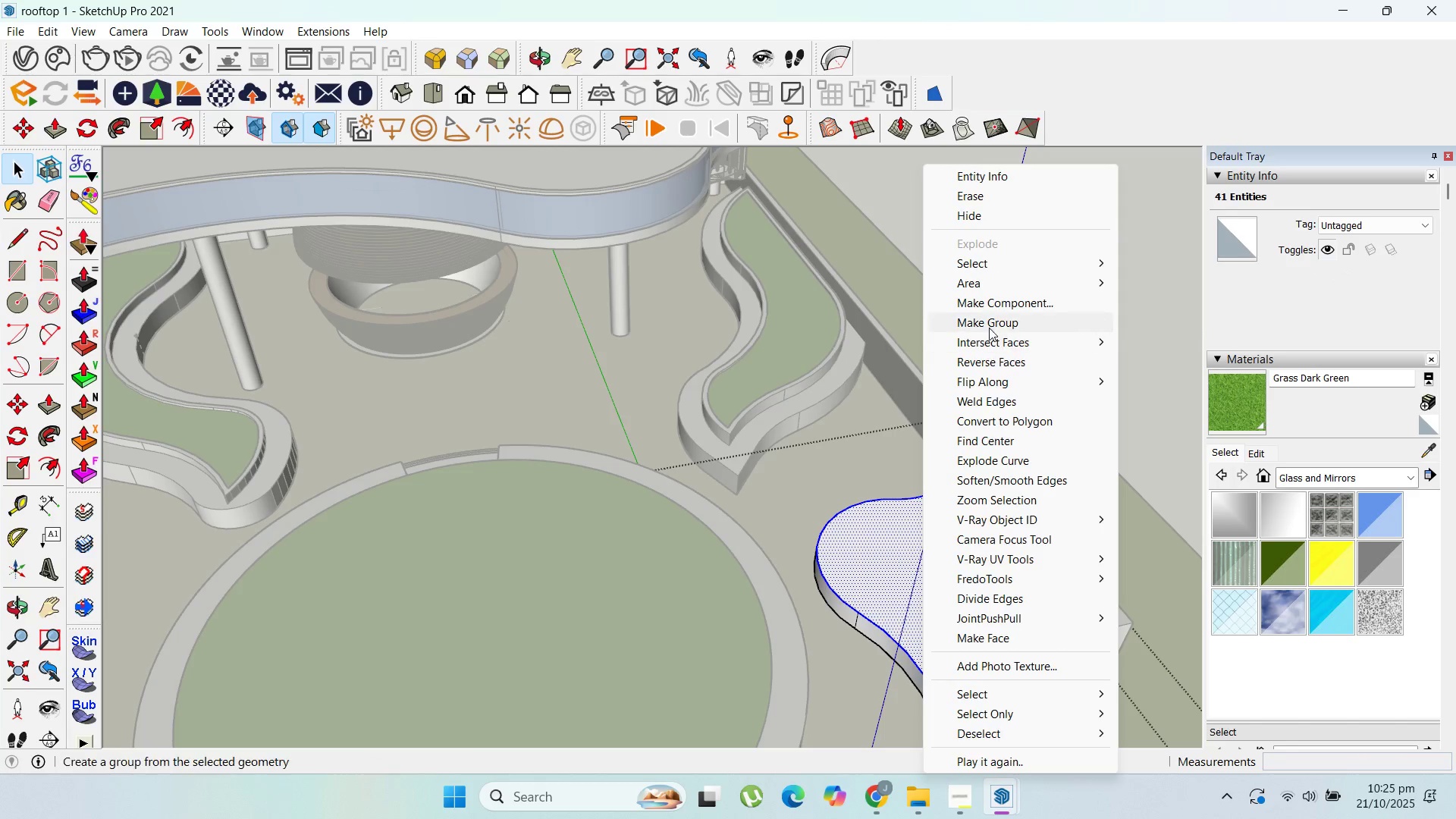 
left_click([990, 324])
 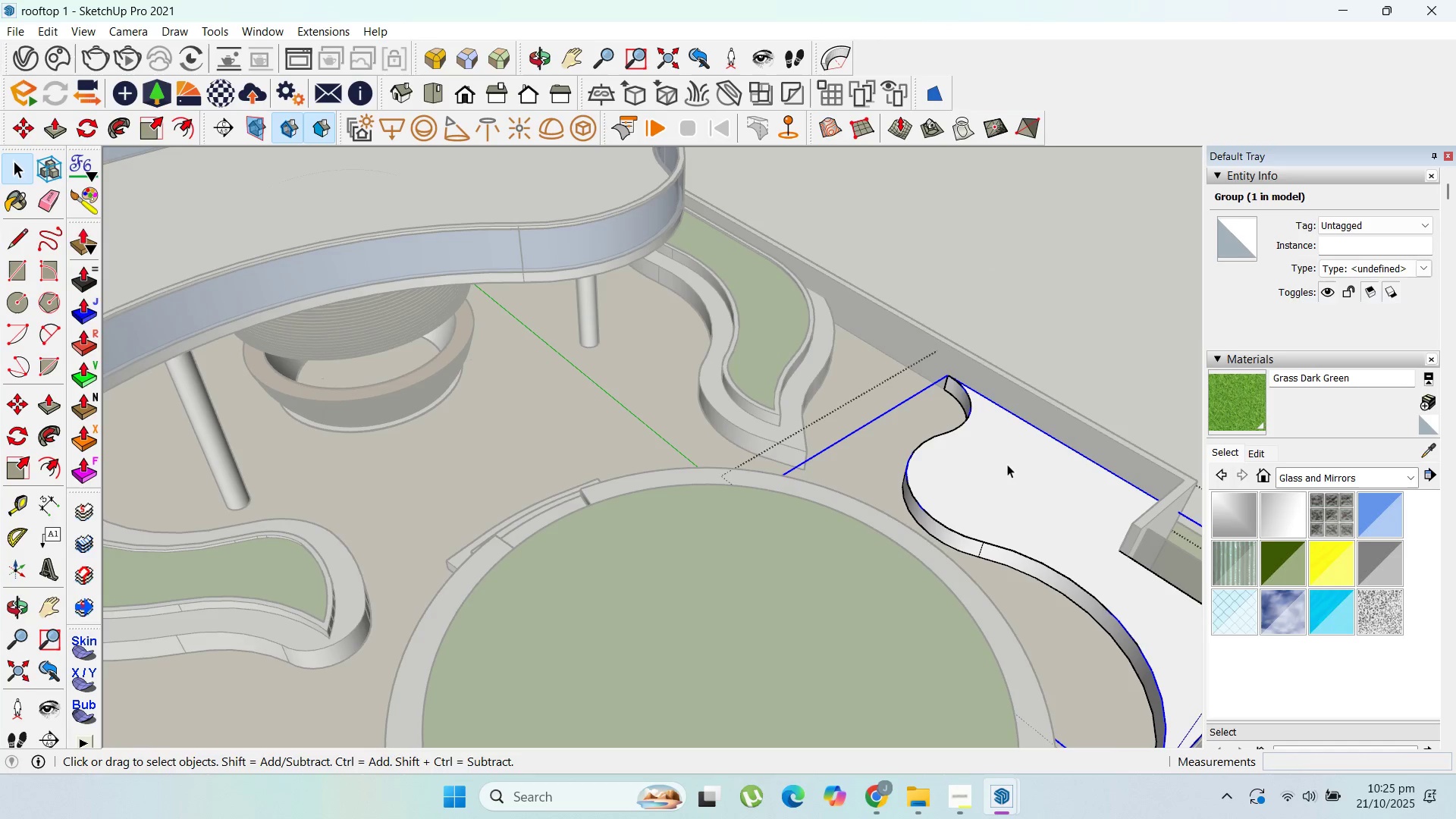 
double_click([1007, 463])
 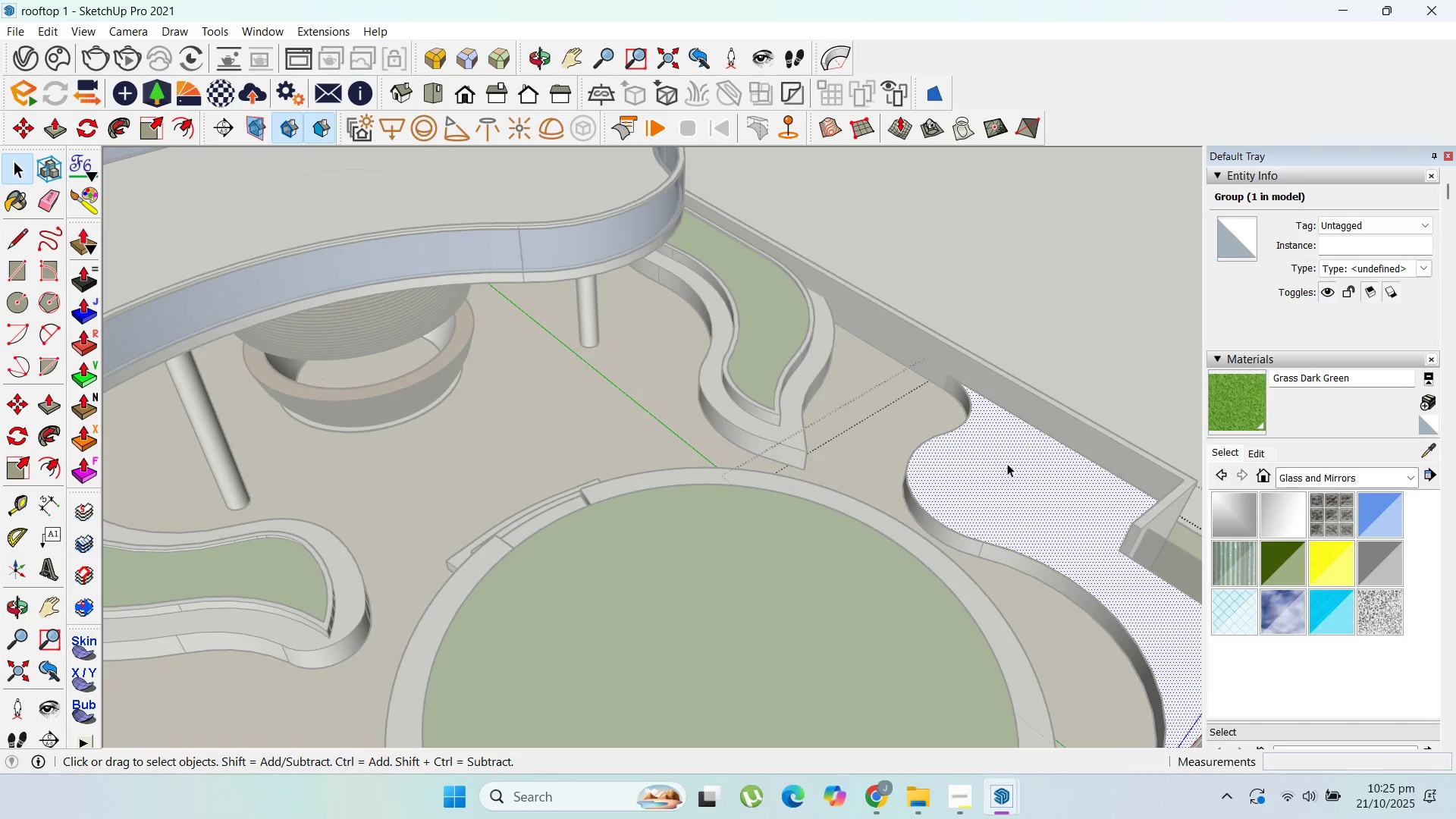 
triple_click([1007, 463])
 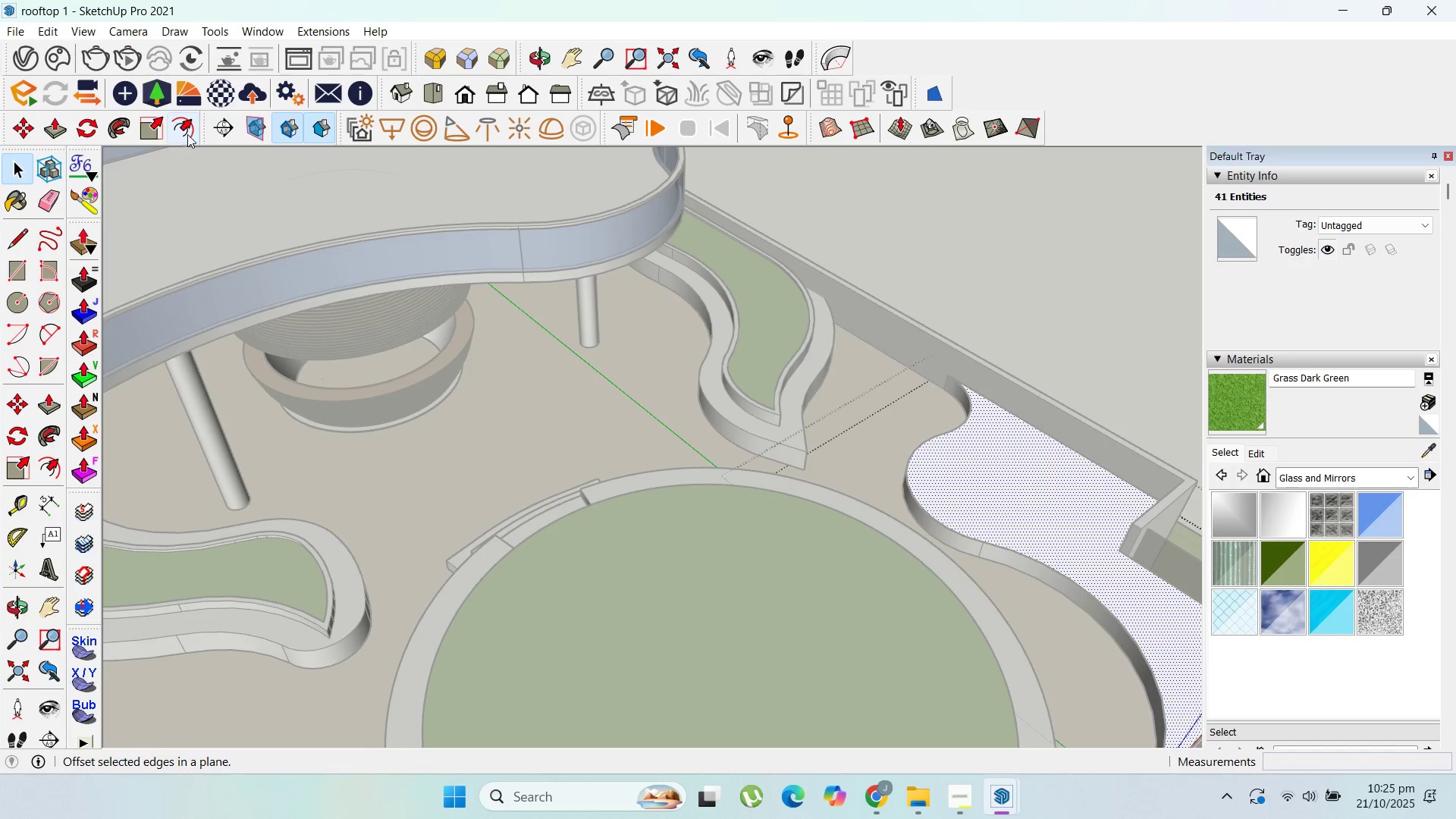 
left_click_drag(start_coordinate=[918, 469], to_coordinate=[964, 467])
 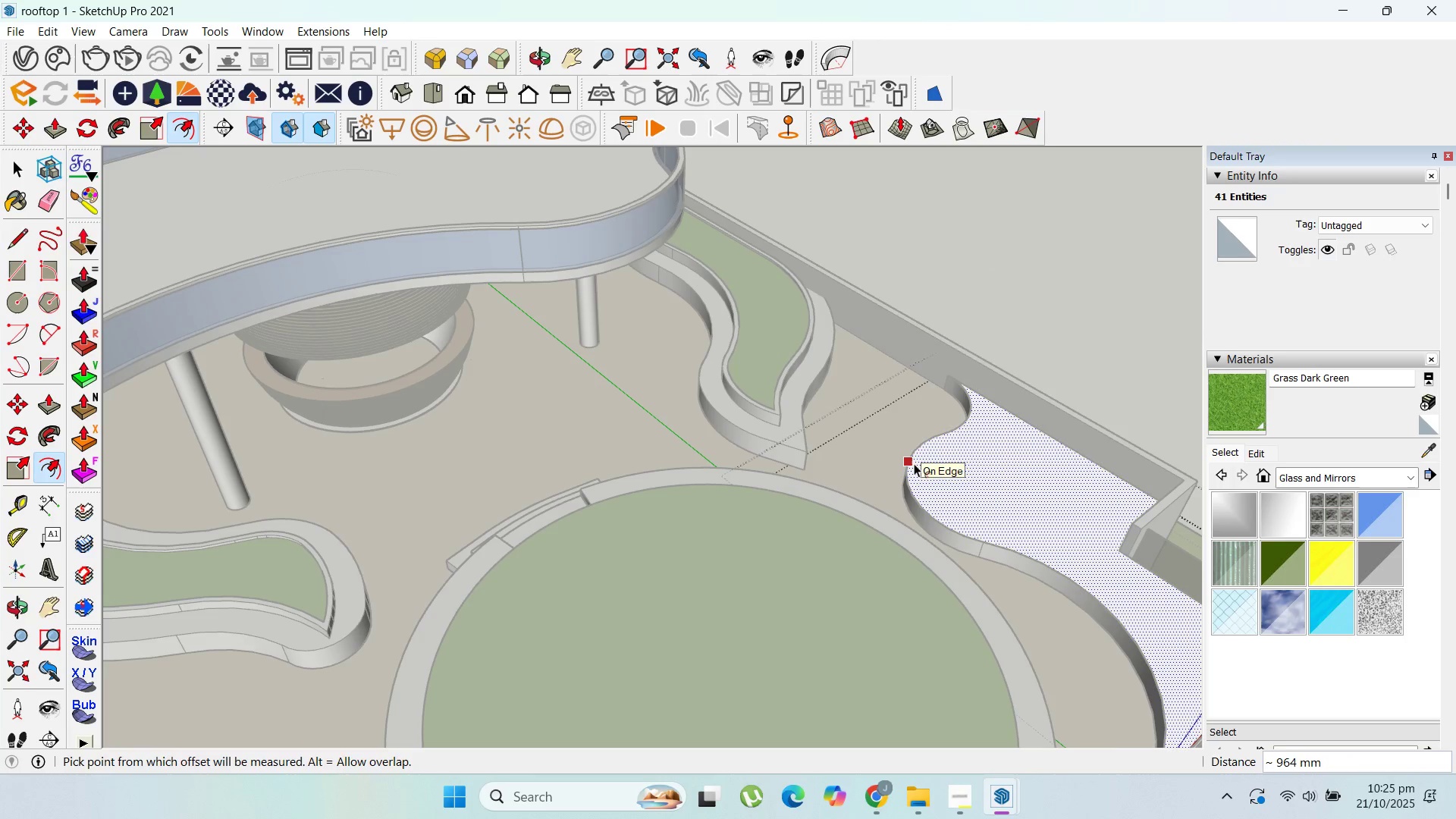 
key(Escape)
 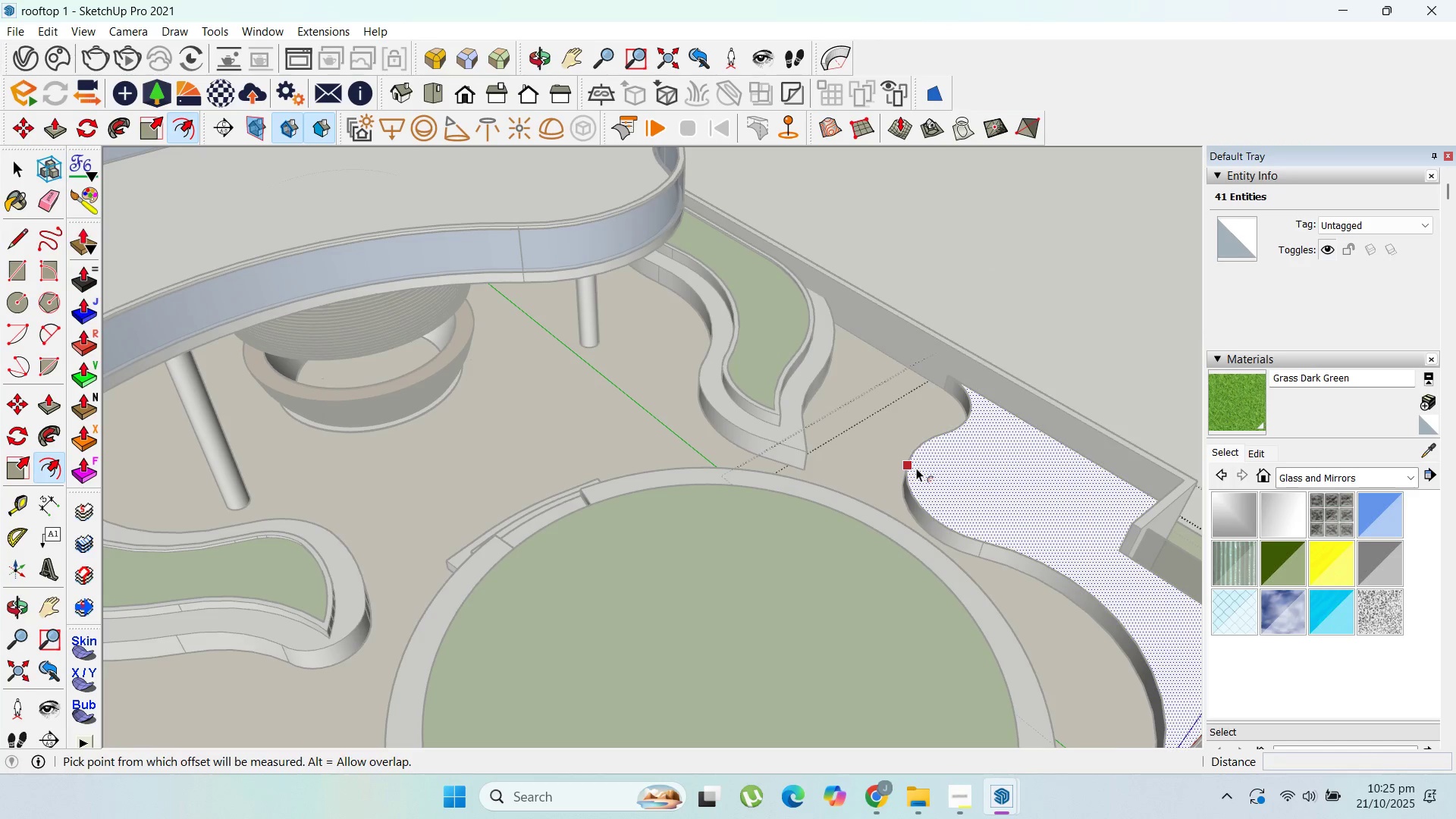 
left_click_drag(start_coordinate=[916, 468], to_coordinate=[951, 466])
 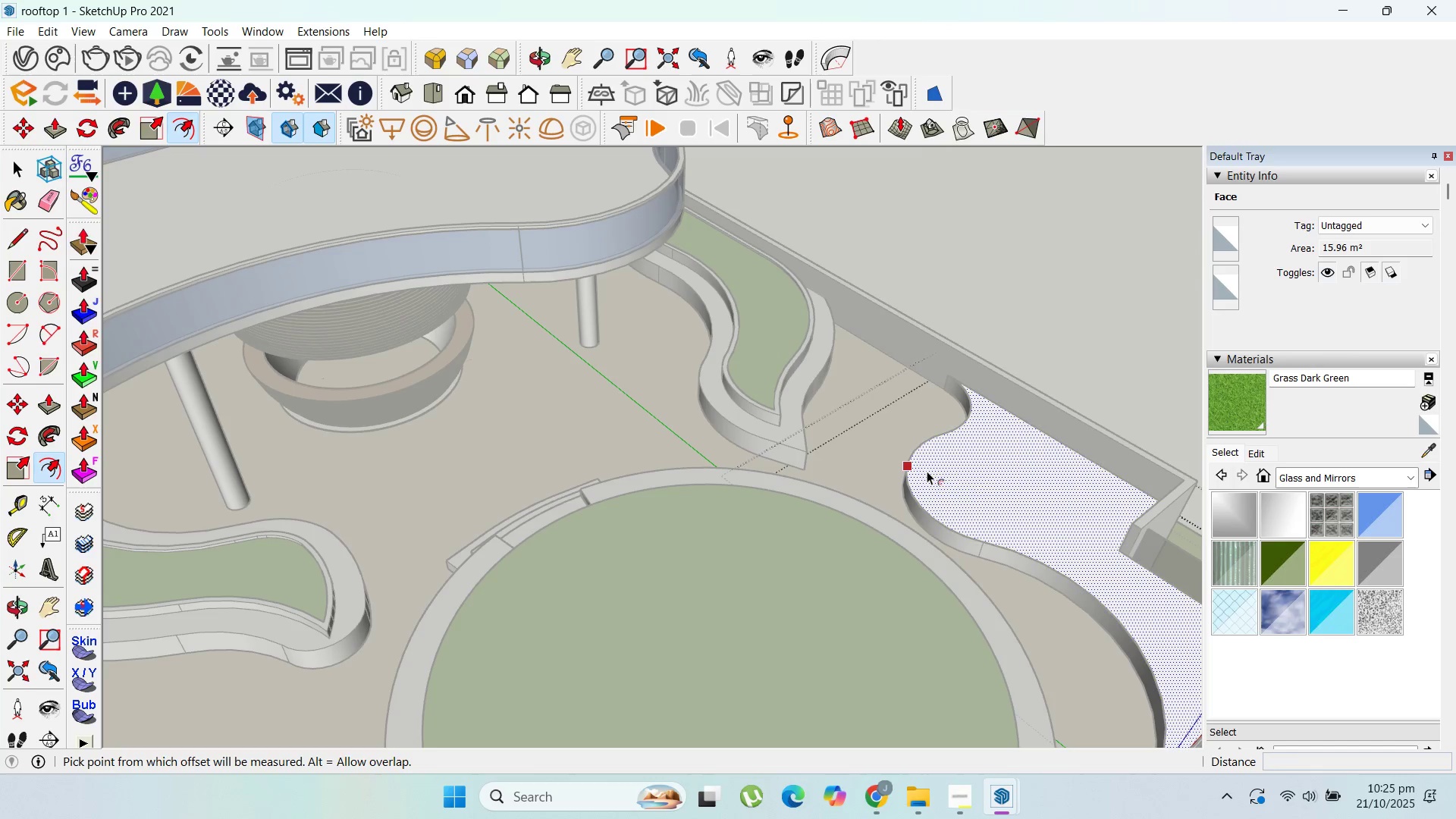 
left_click([926, 471])
 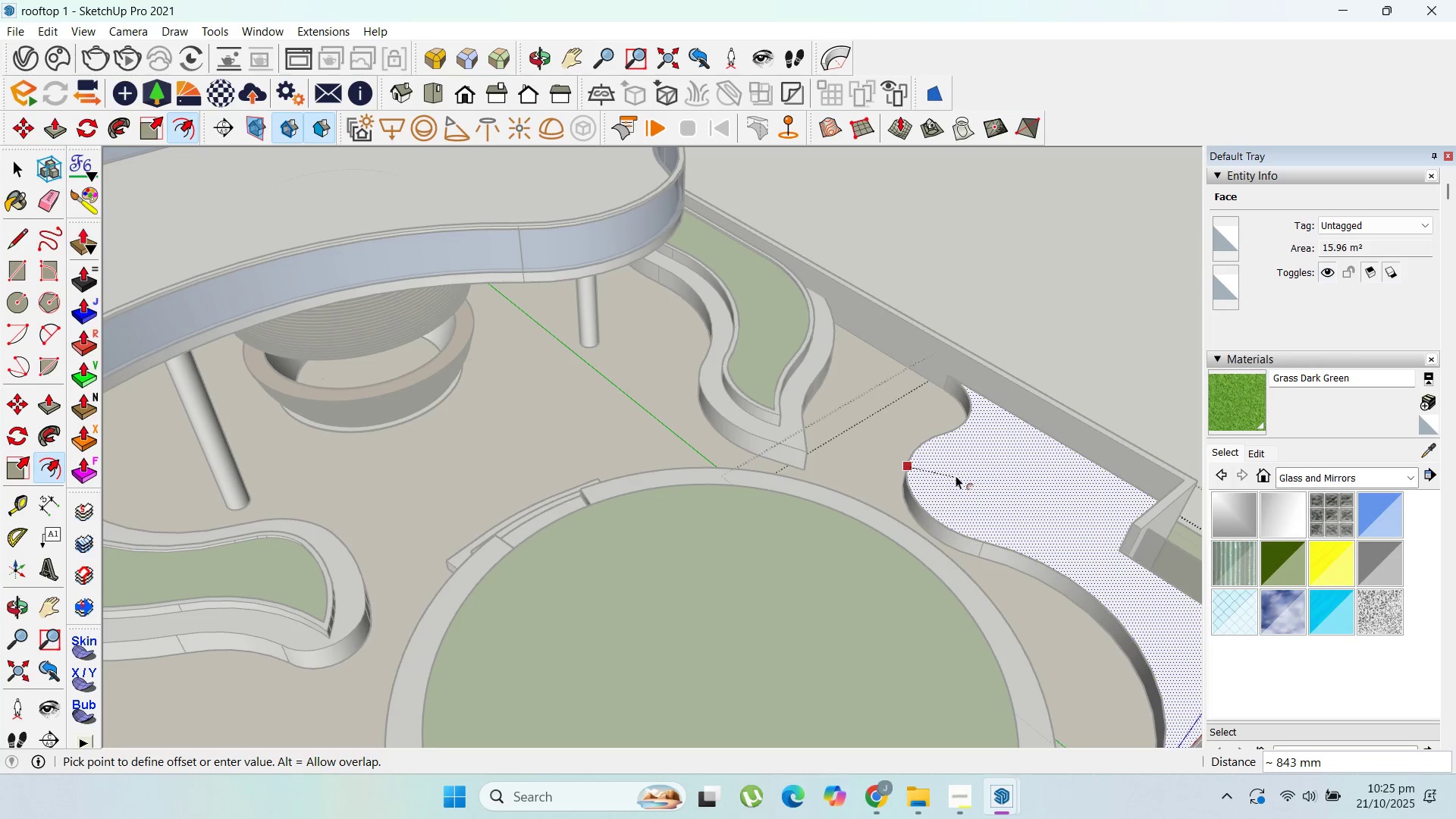 
key(Escape)
 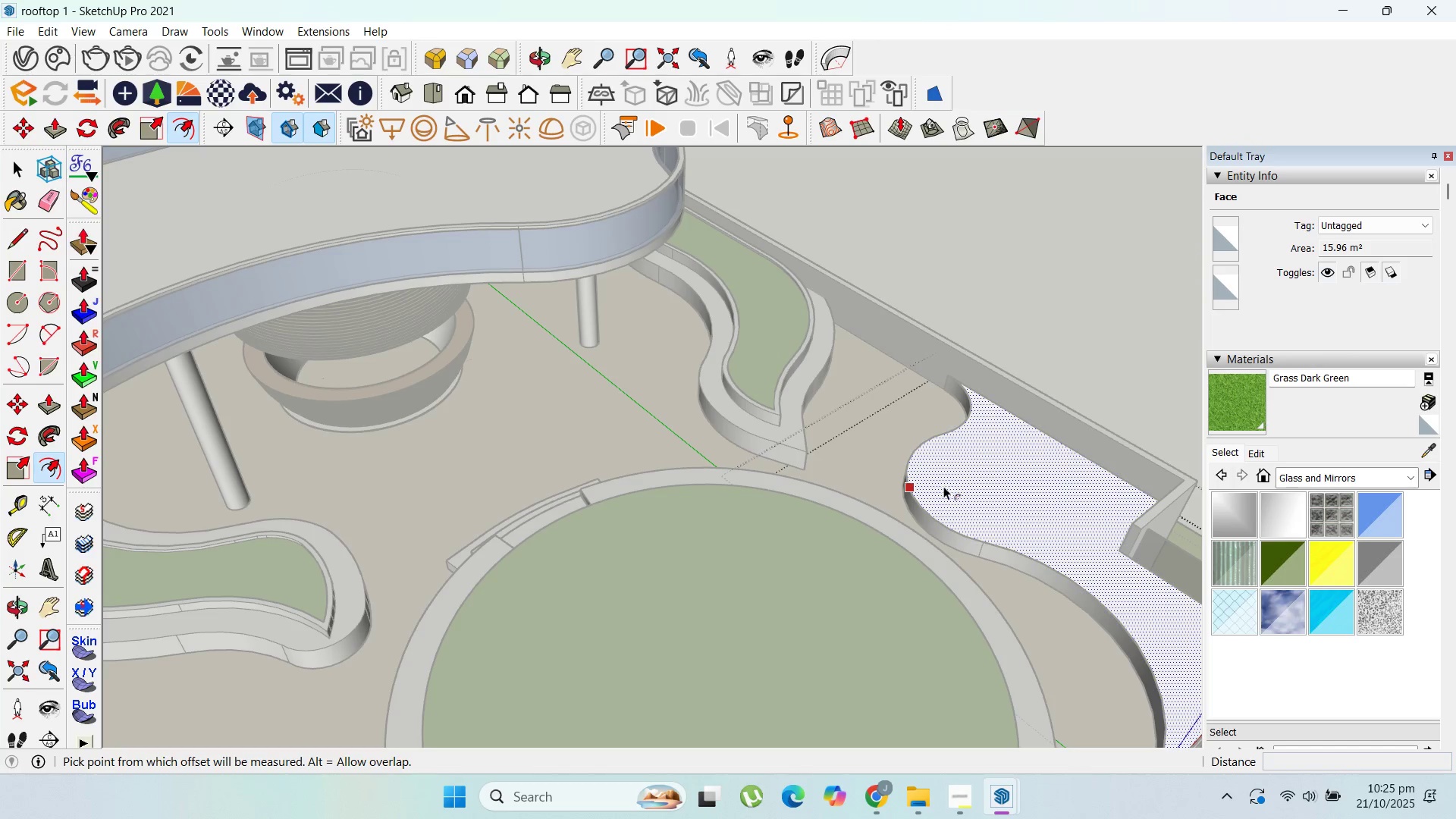 
key(Escape)
 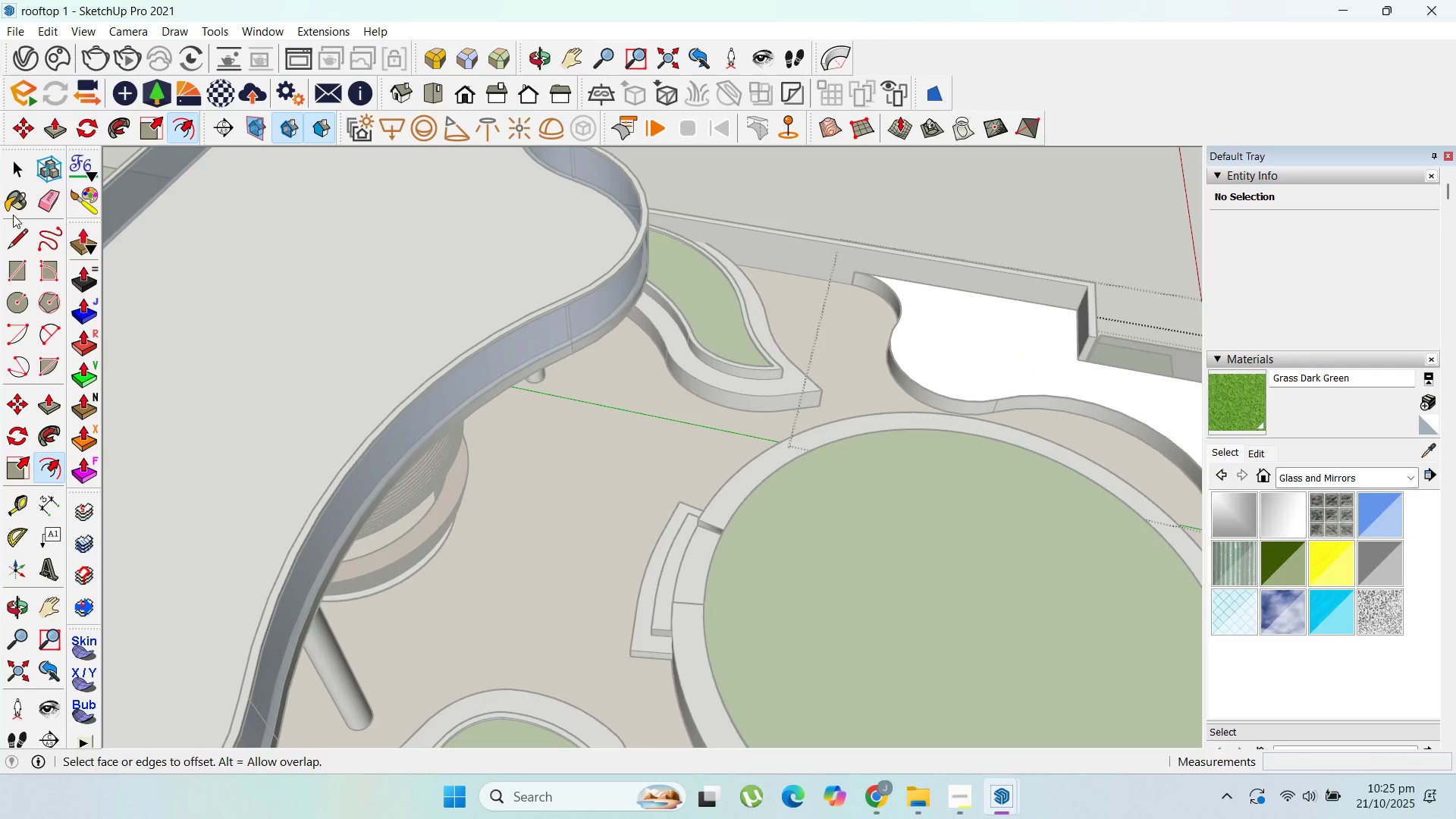 
left_click_drag(start_coordinate=[20, 168], to_coordinate=[25, 168])
 